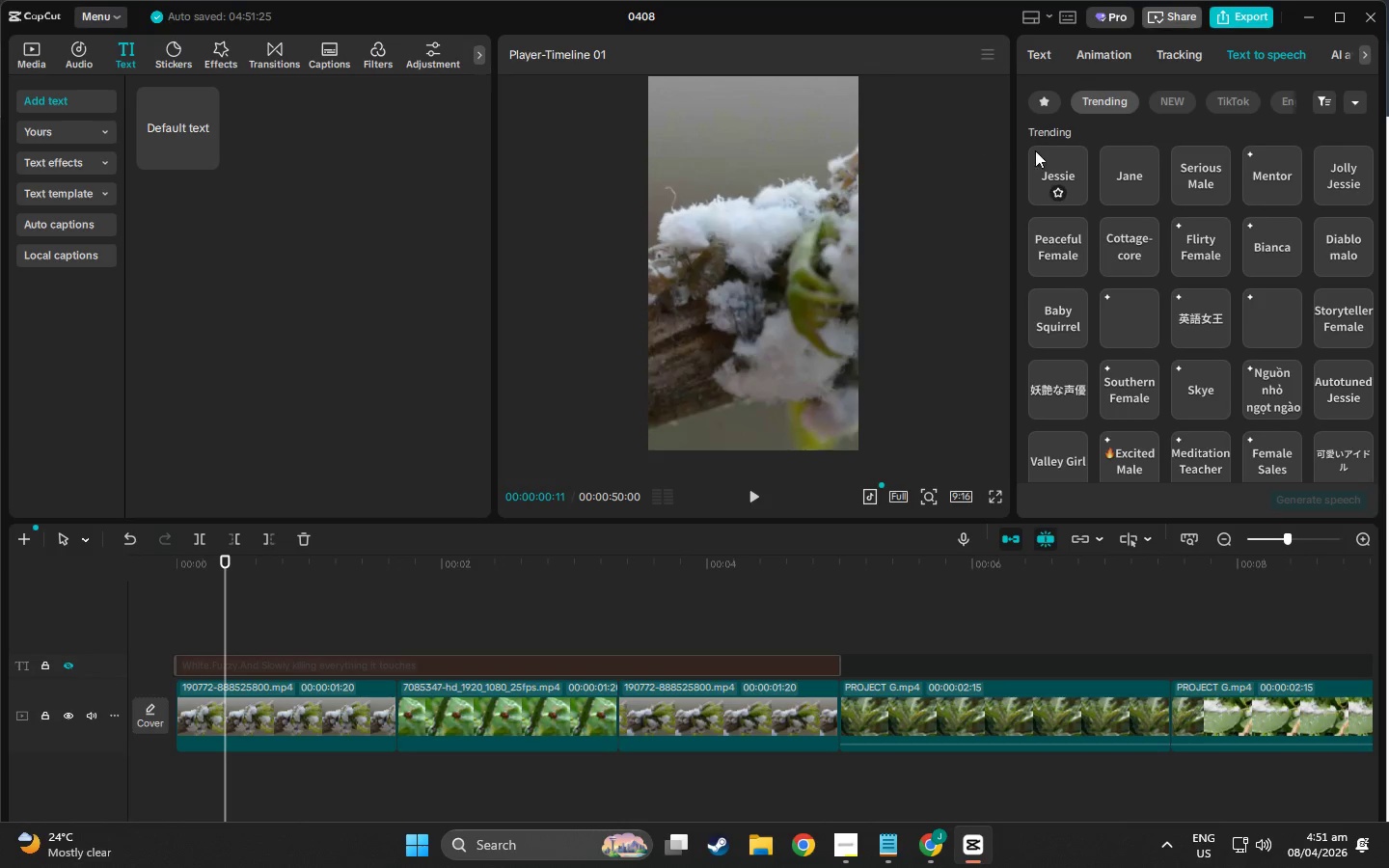 
left_click([1044, 56])
 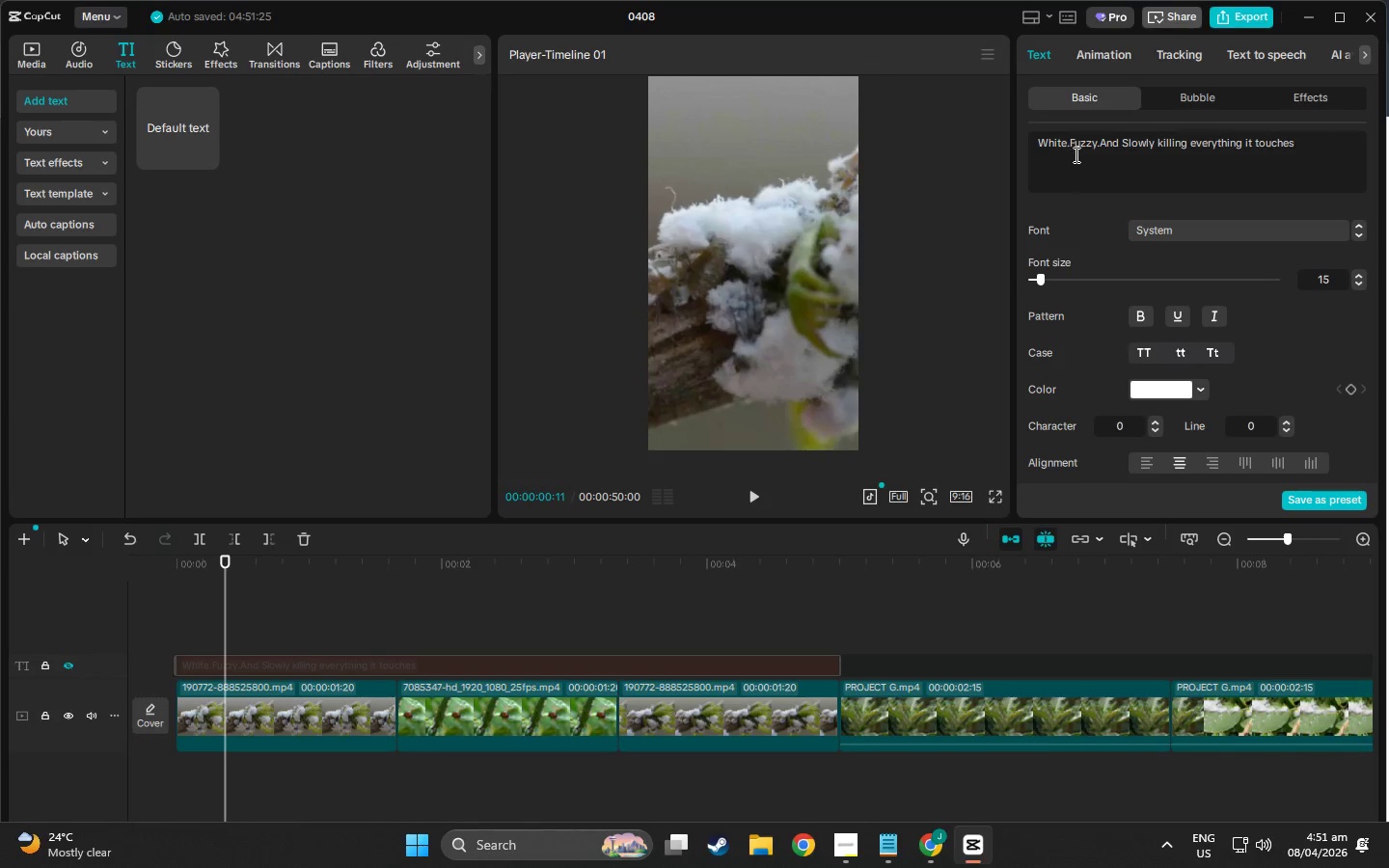 
left_click([1074, 146])
 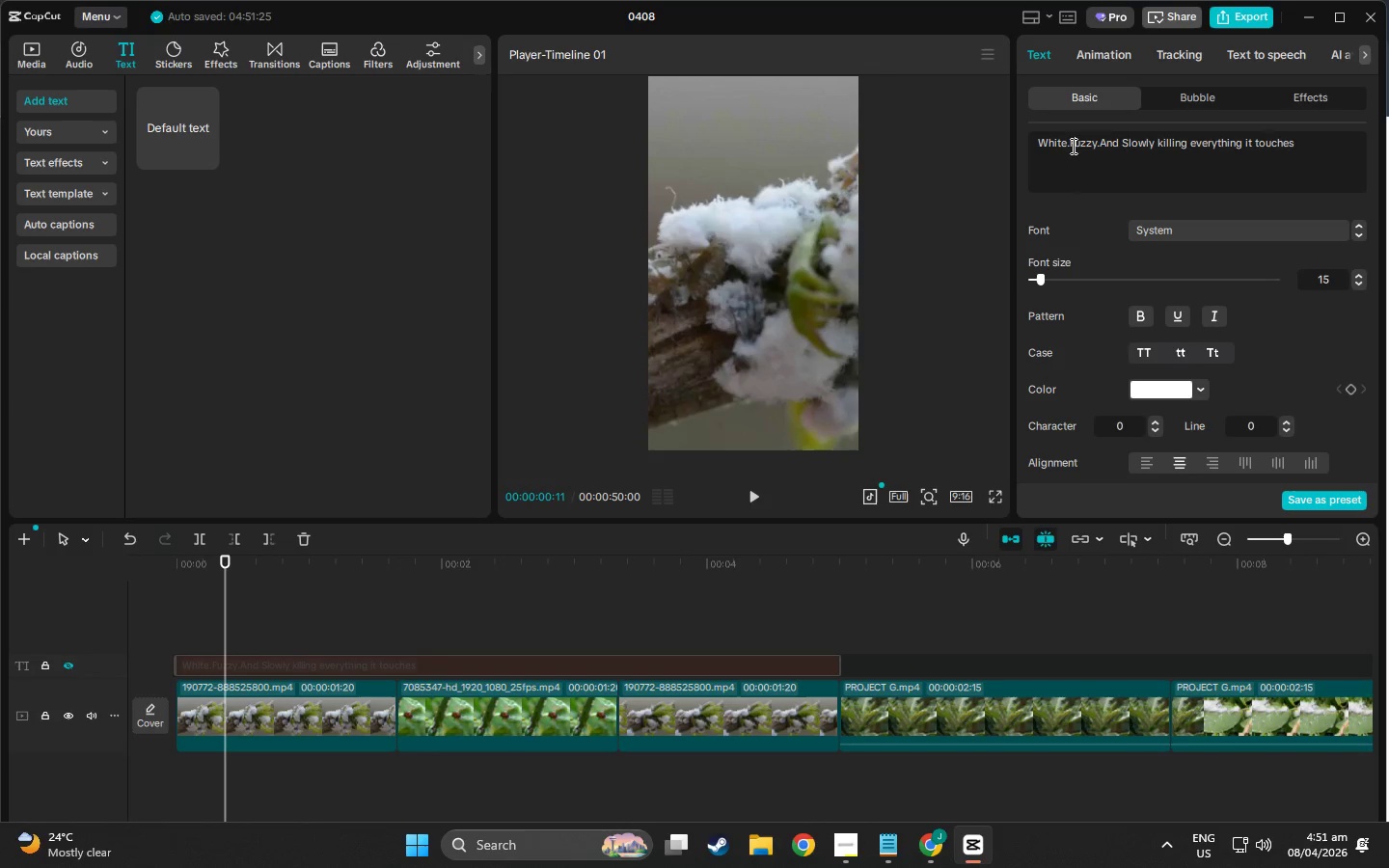 
left_click([1071, 145])
 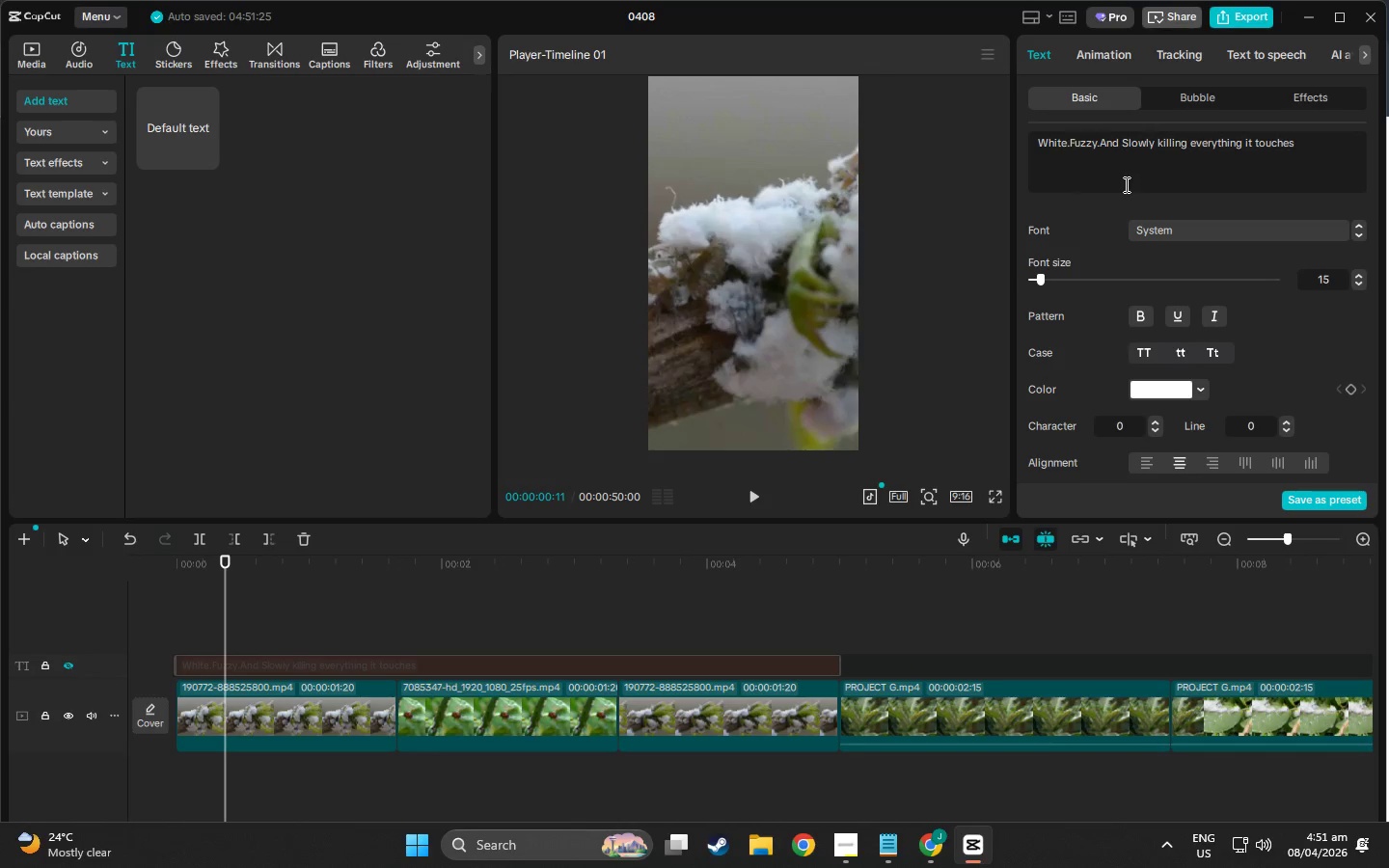 
key(Backspace)
 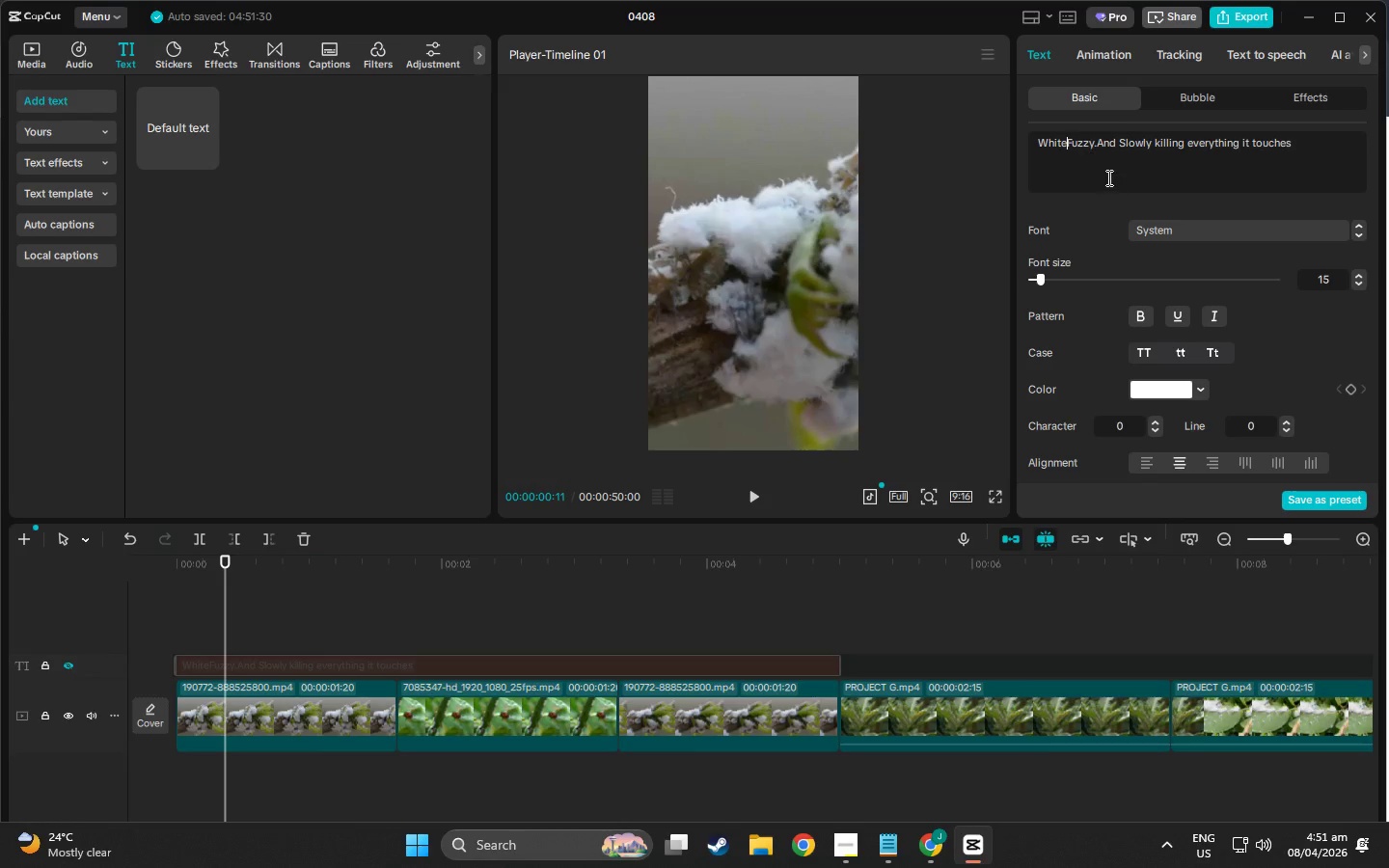 
key(Space)
 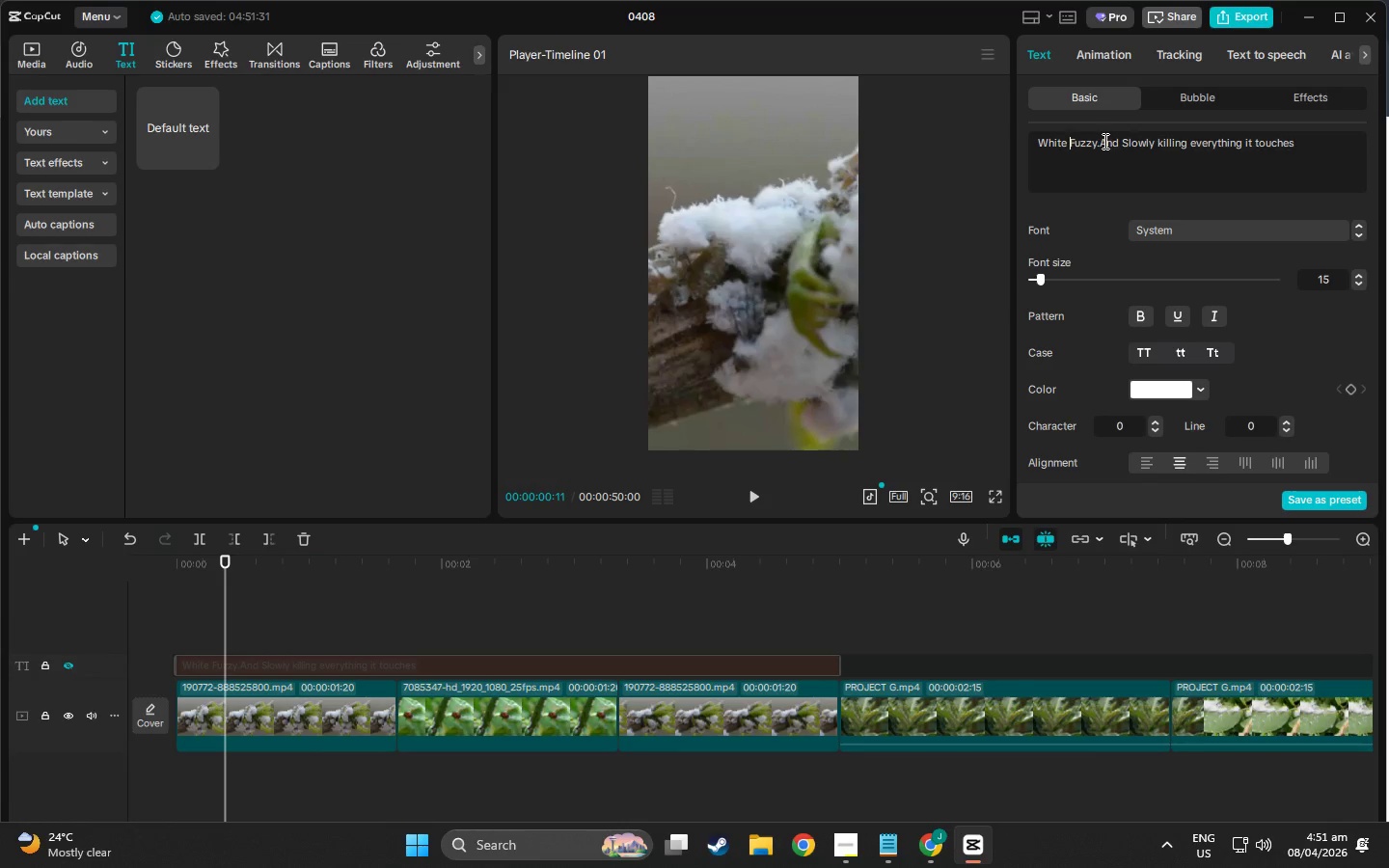 
left_click([1103, 141])
 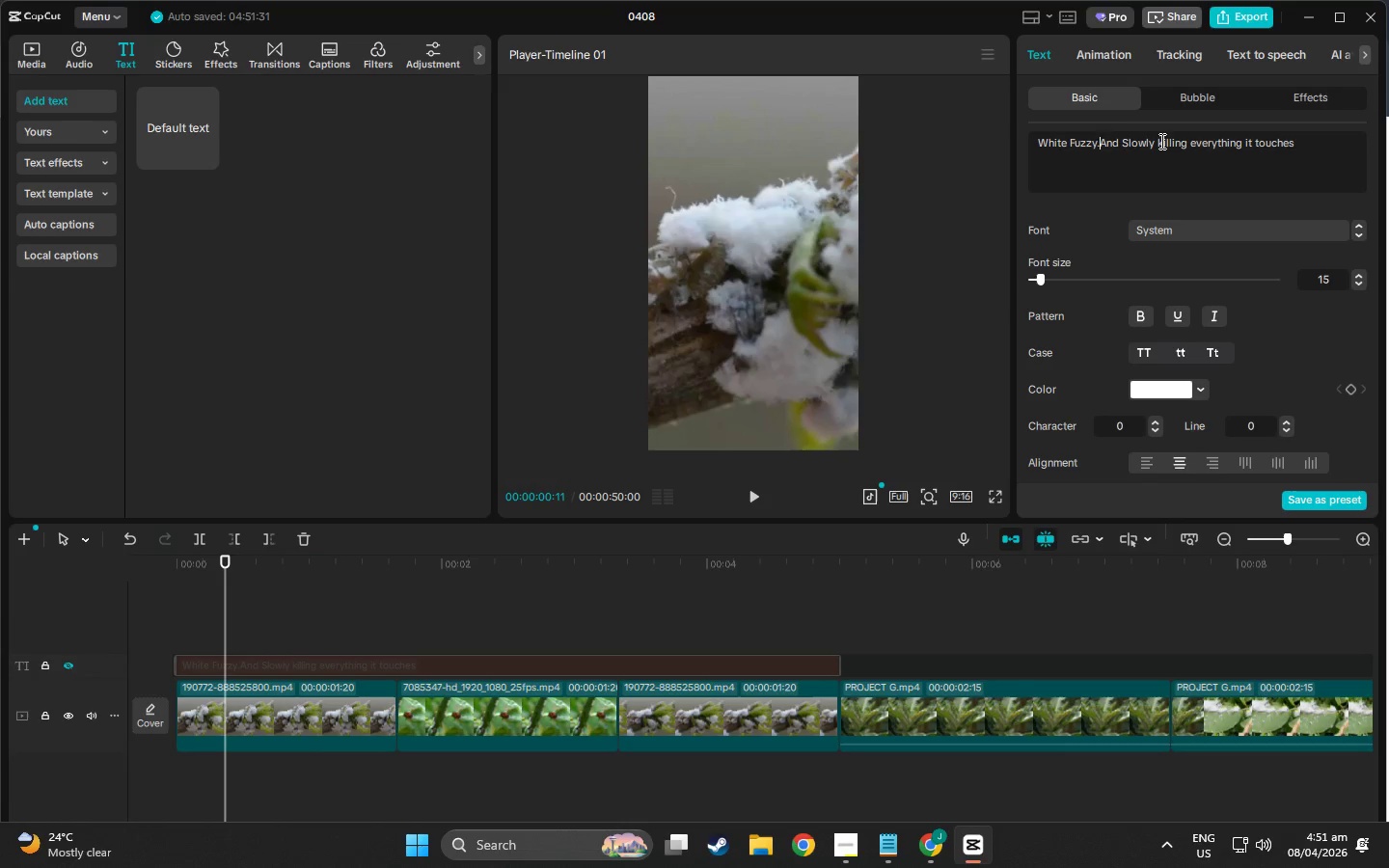 
key(Backspace)
 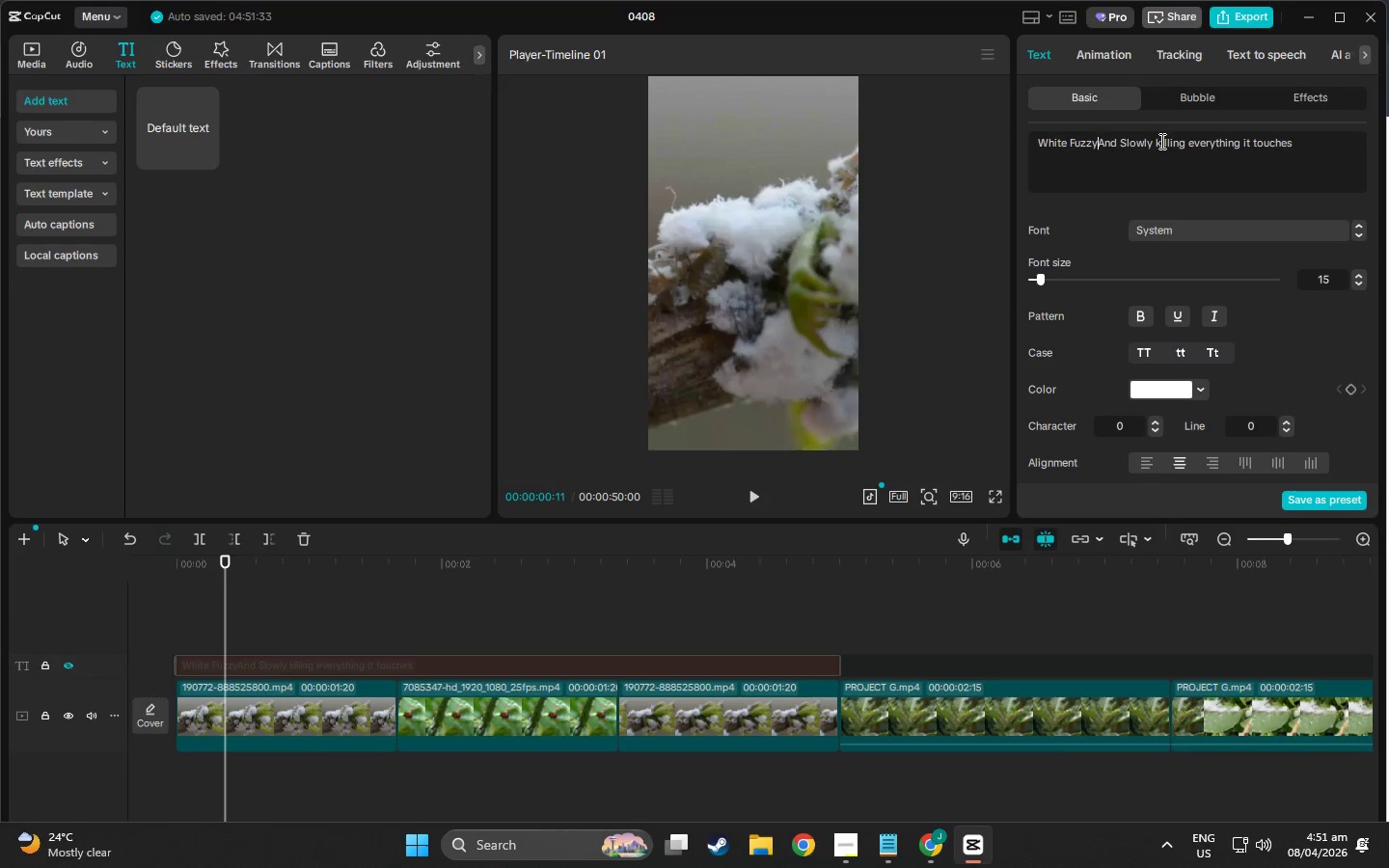 
key(Space)
 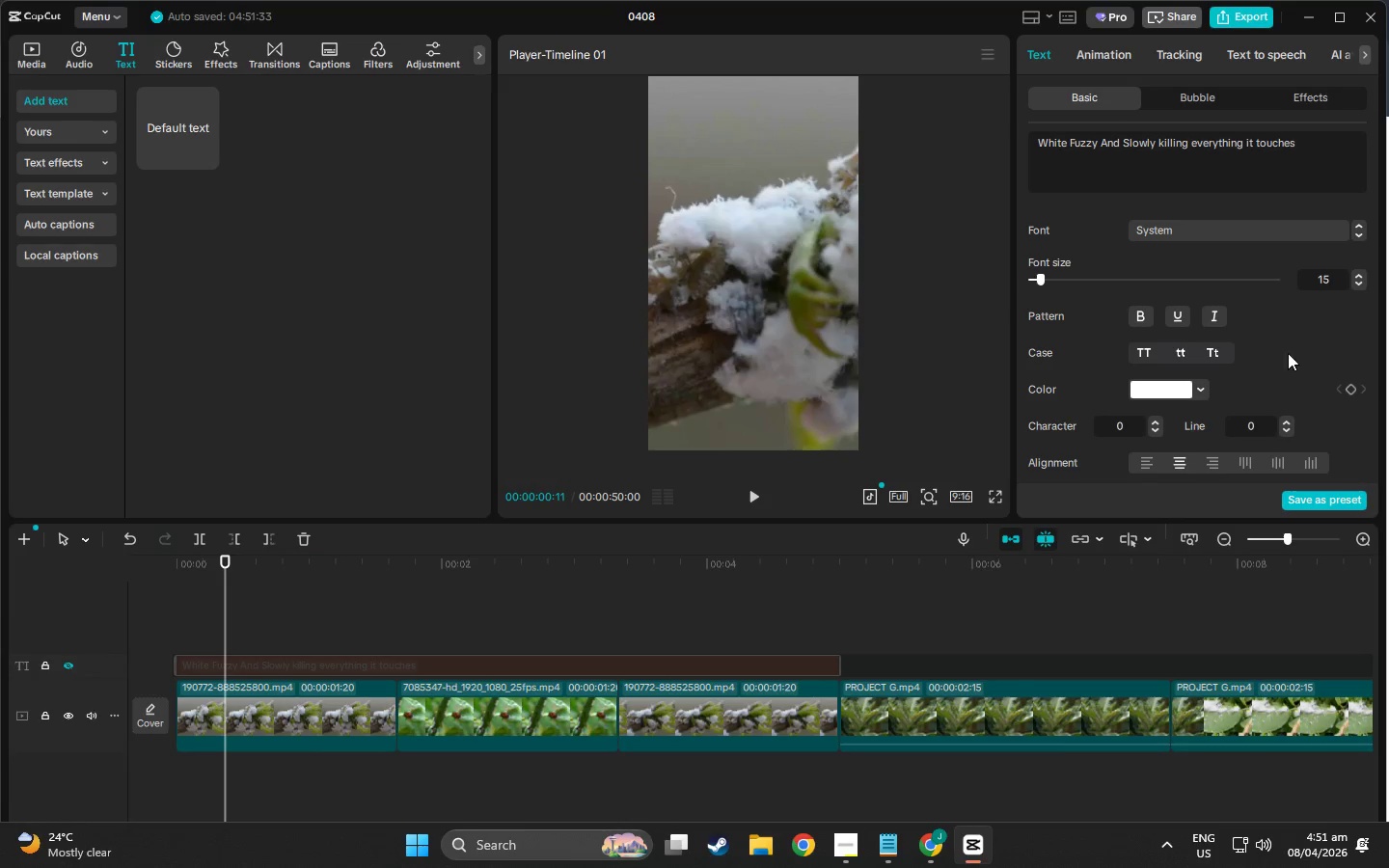 
left_click([1268, 57])
 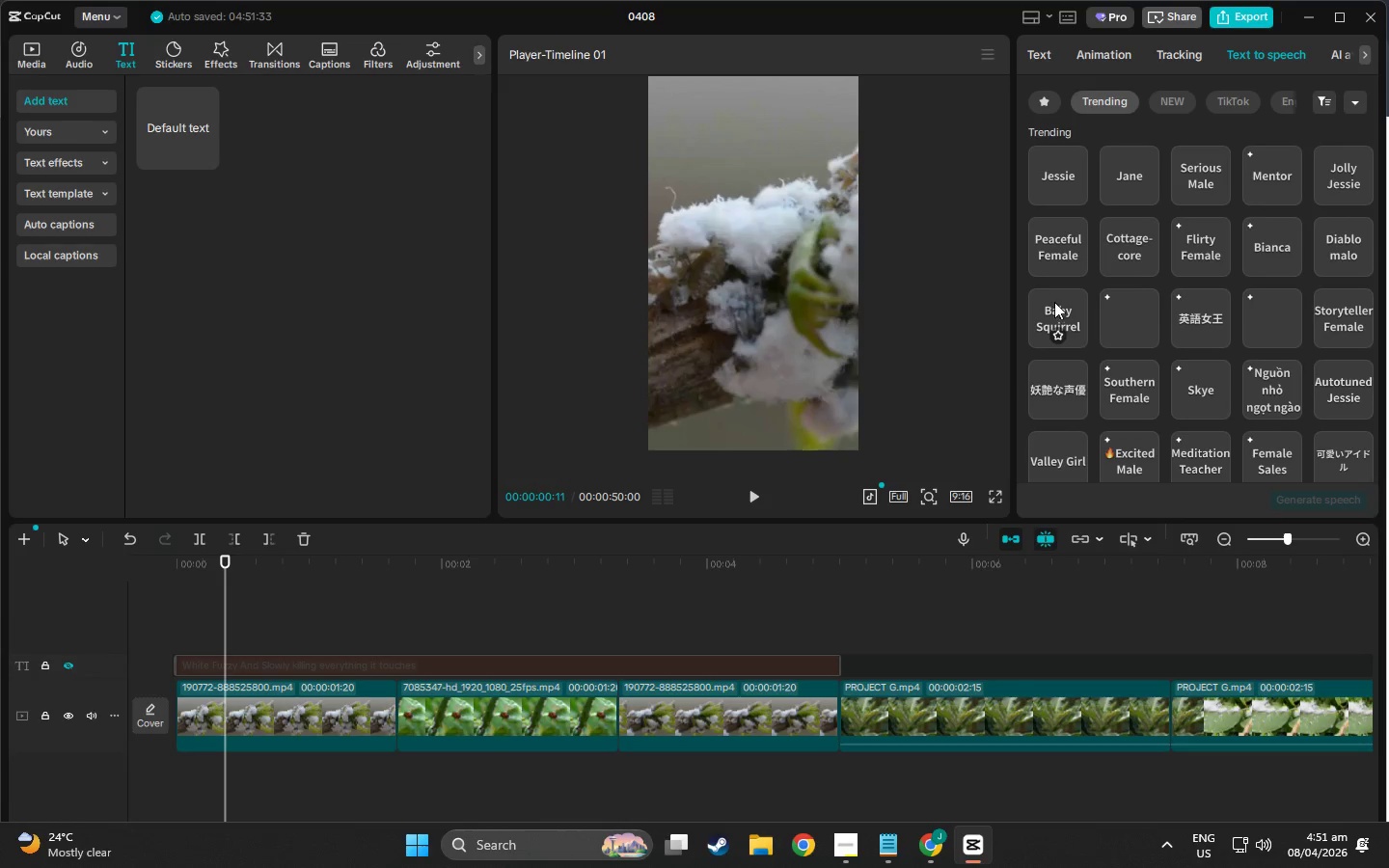 
left_click([1053, 306])
 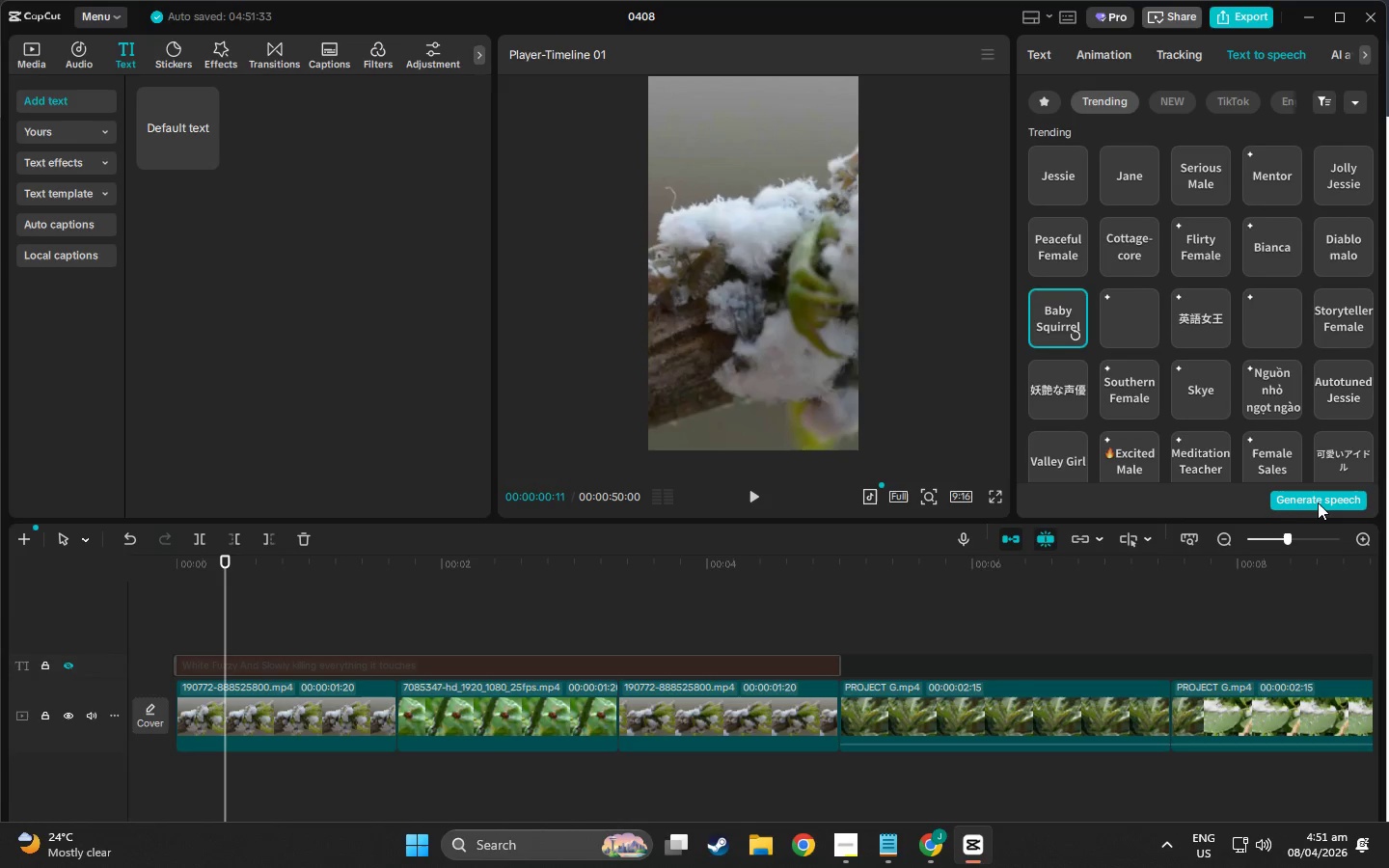 
left_click([1318, 502])
 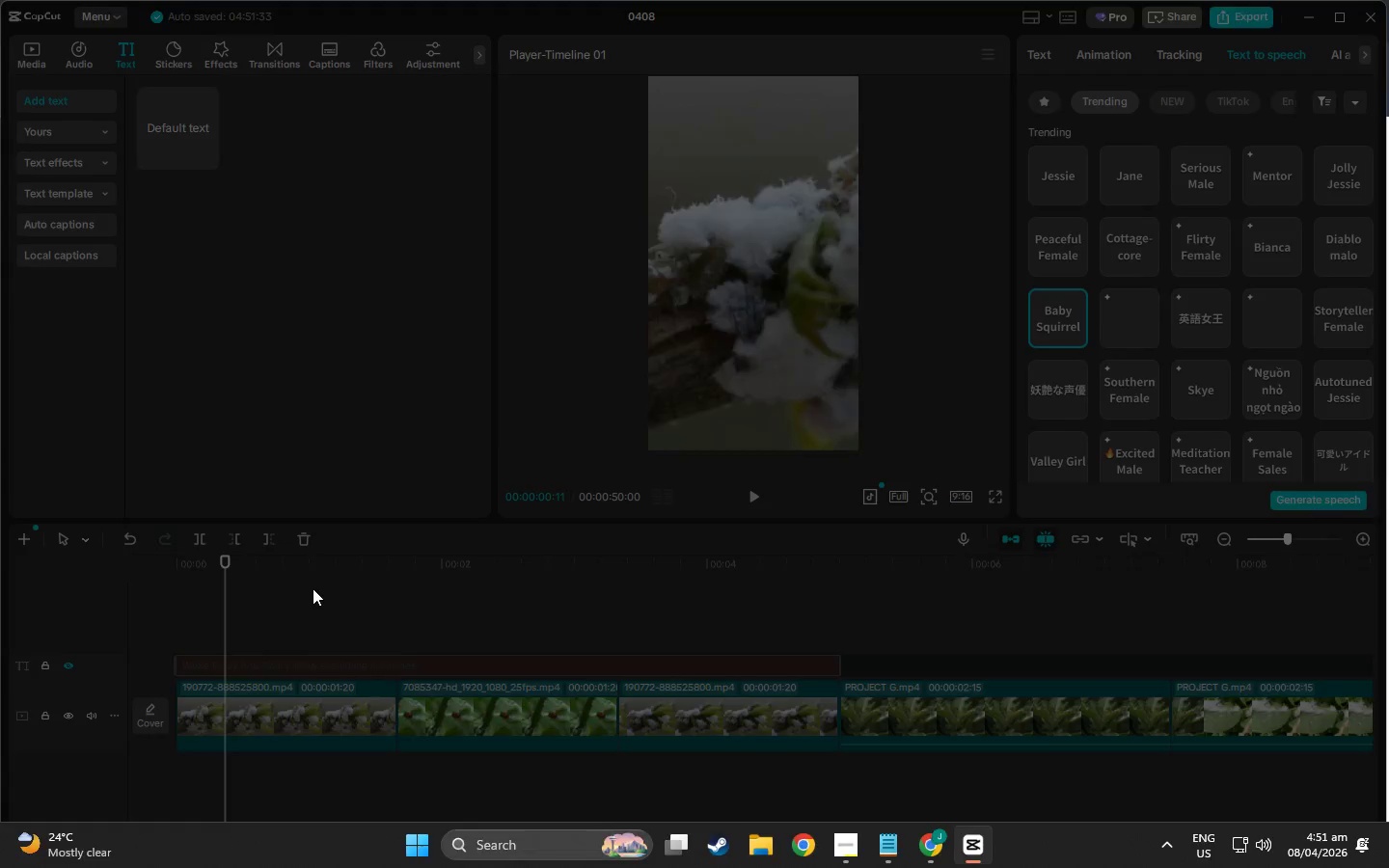 
key(Space)
 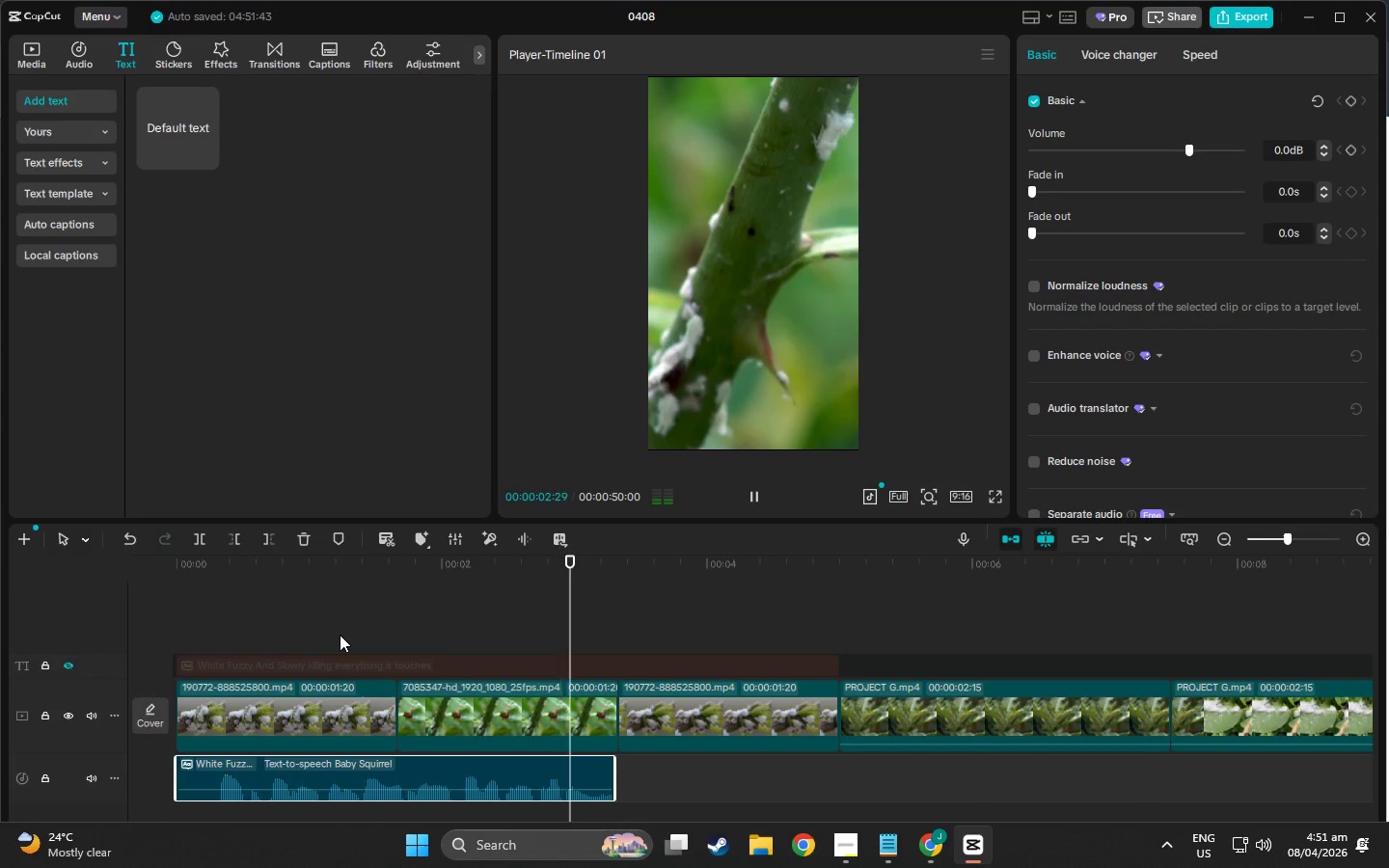 
key(Space)
 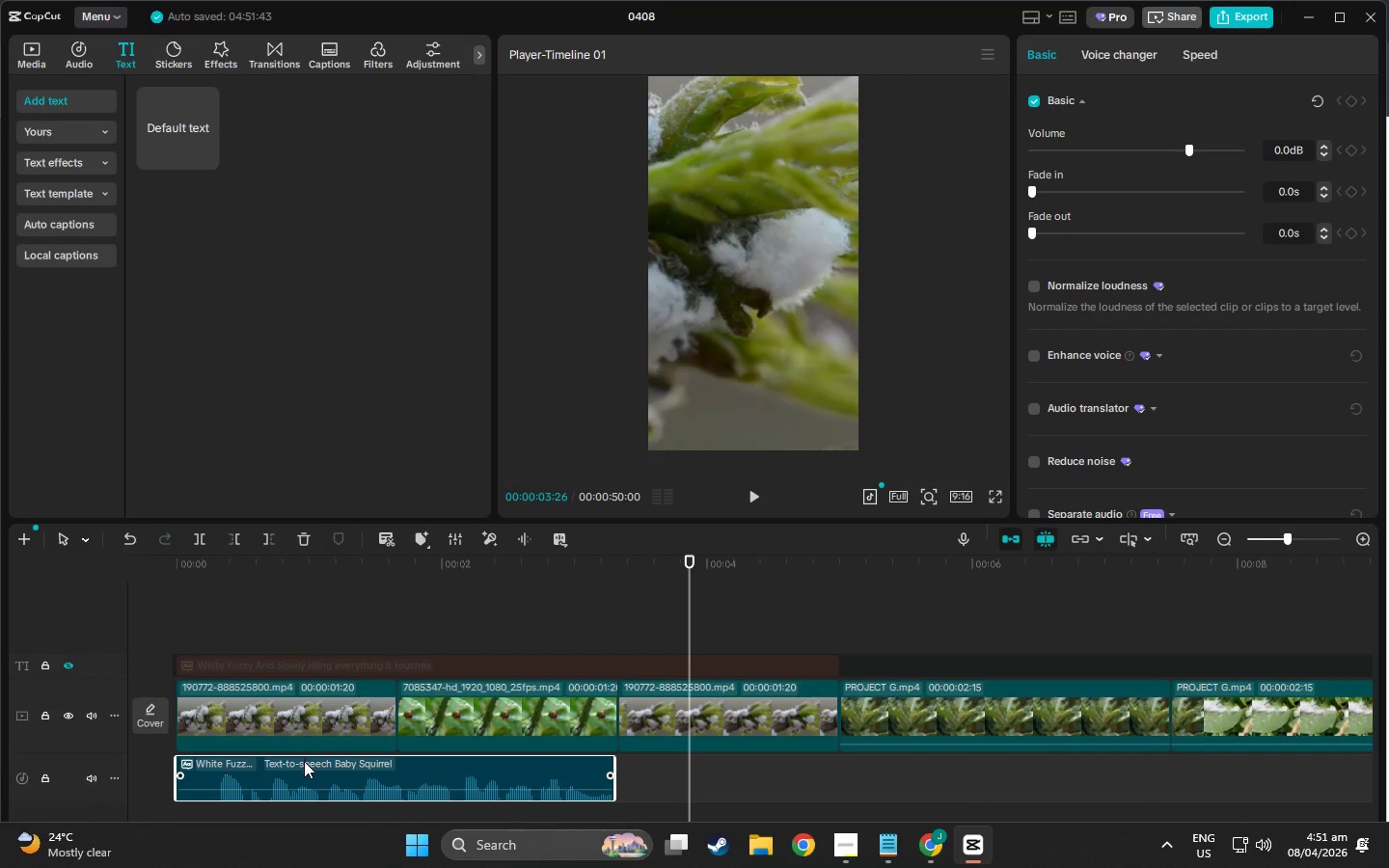 
left_click_drag(start_coordinate=[306, 767], to_coordinate=[317, 773])
 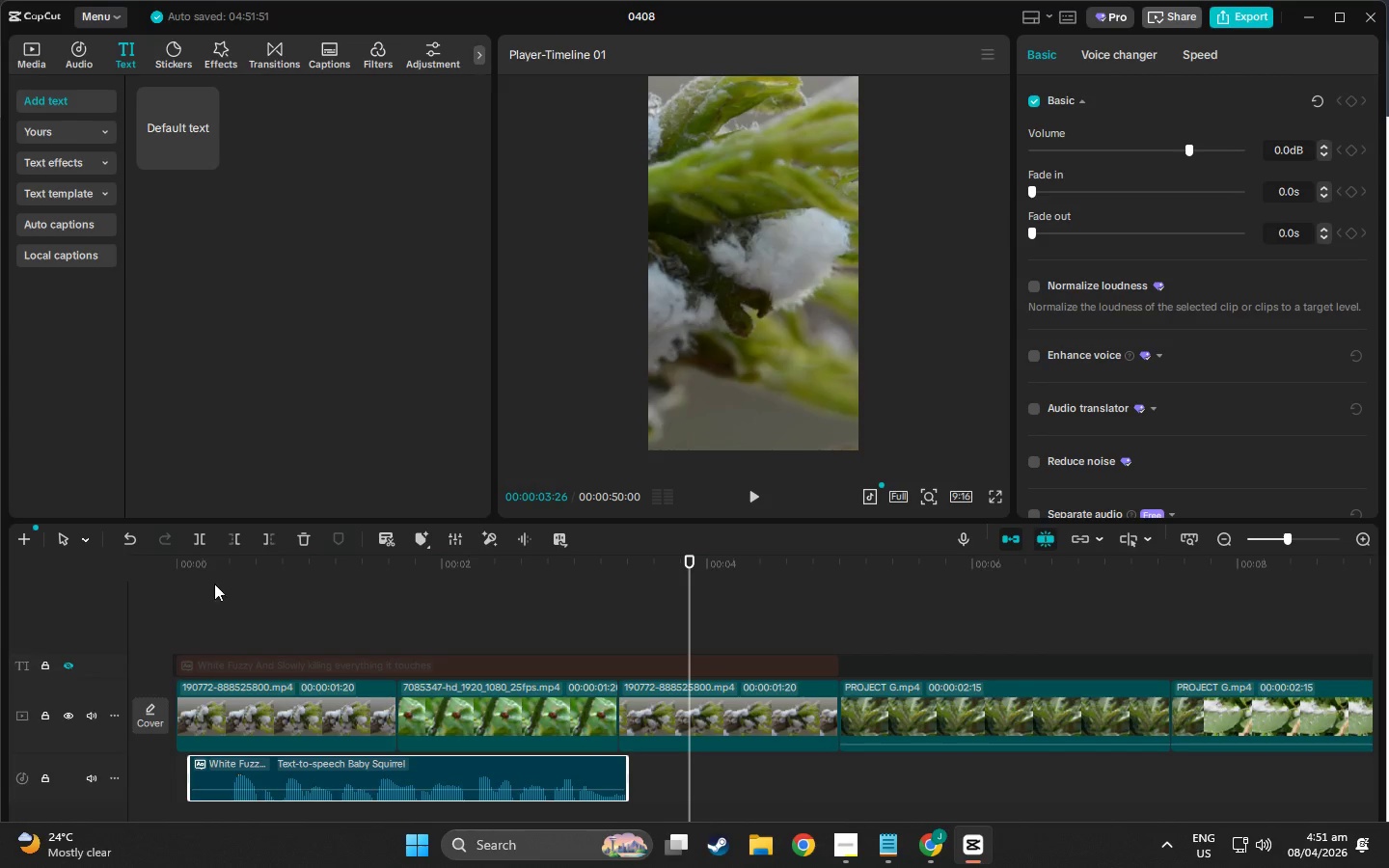 
left_click_drag(start_coordinate=[215, 565], to_coordinate=[233, 567])
 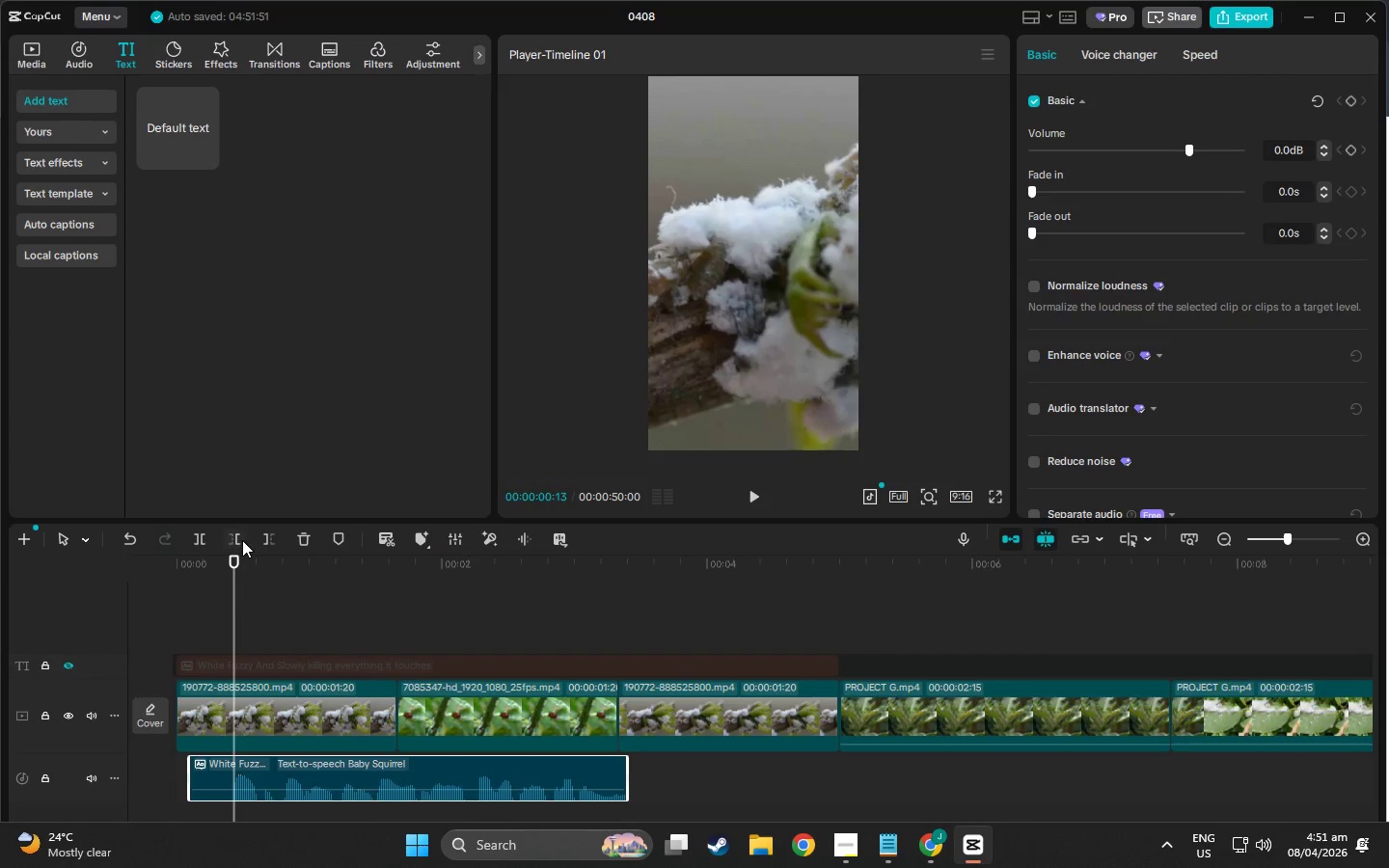 
left_click([237, 538])
 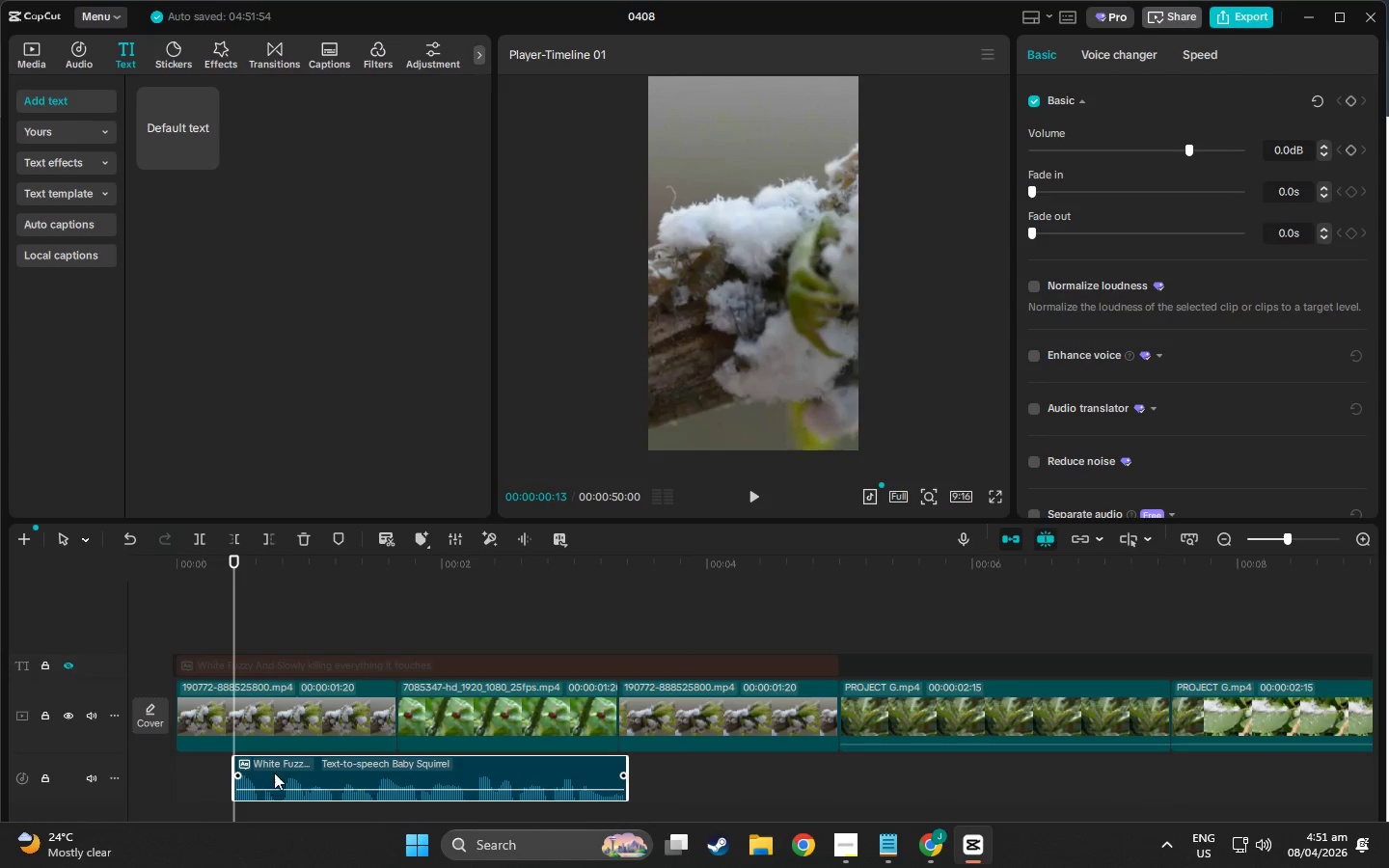 
left_click_drag(start_coordinate=[278, 773], to_coordinate=[230, 777])
 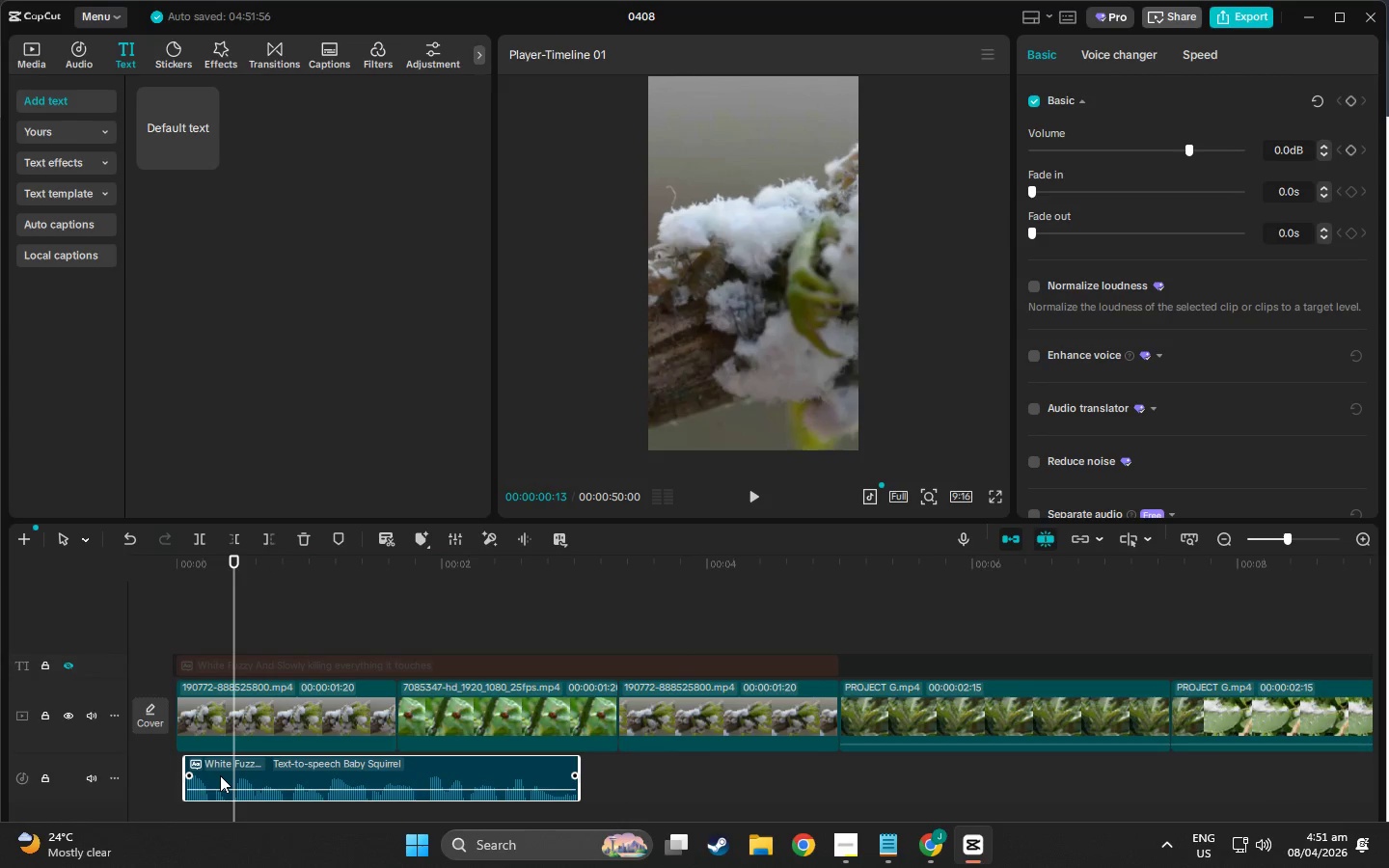 
left_click_drag(start_coordinate=[220, 775], to_coordinate=[213, 777])
 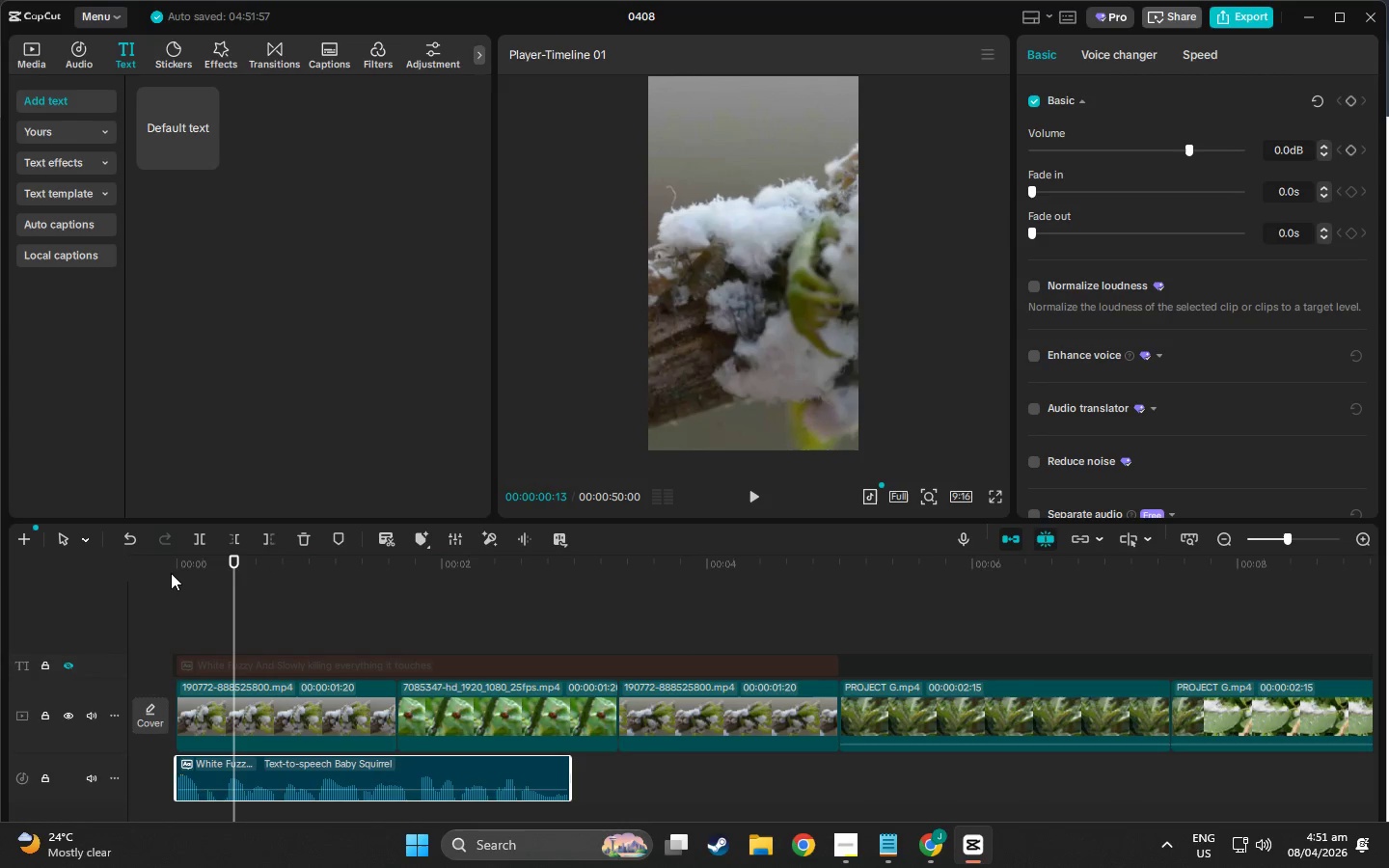 
double_click([175, 572])
 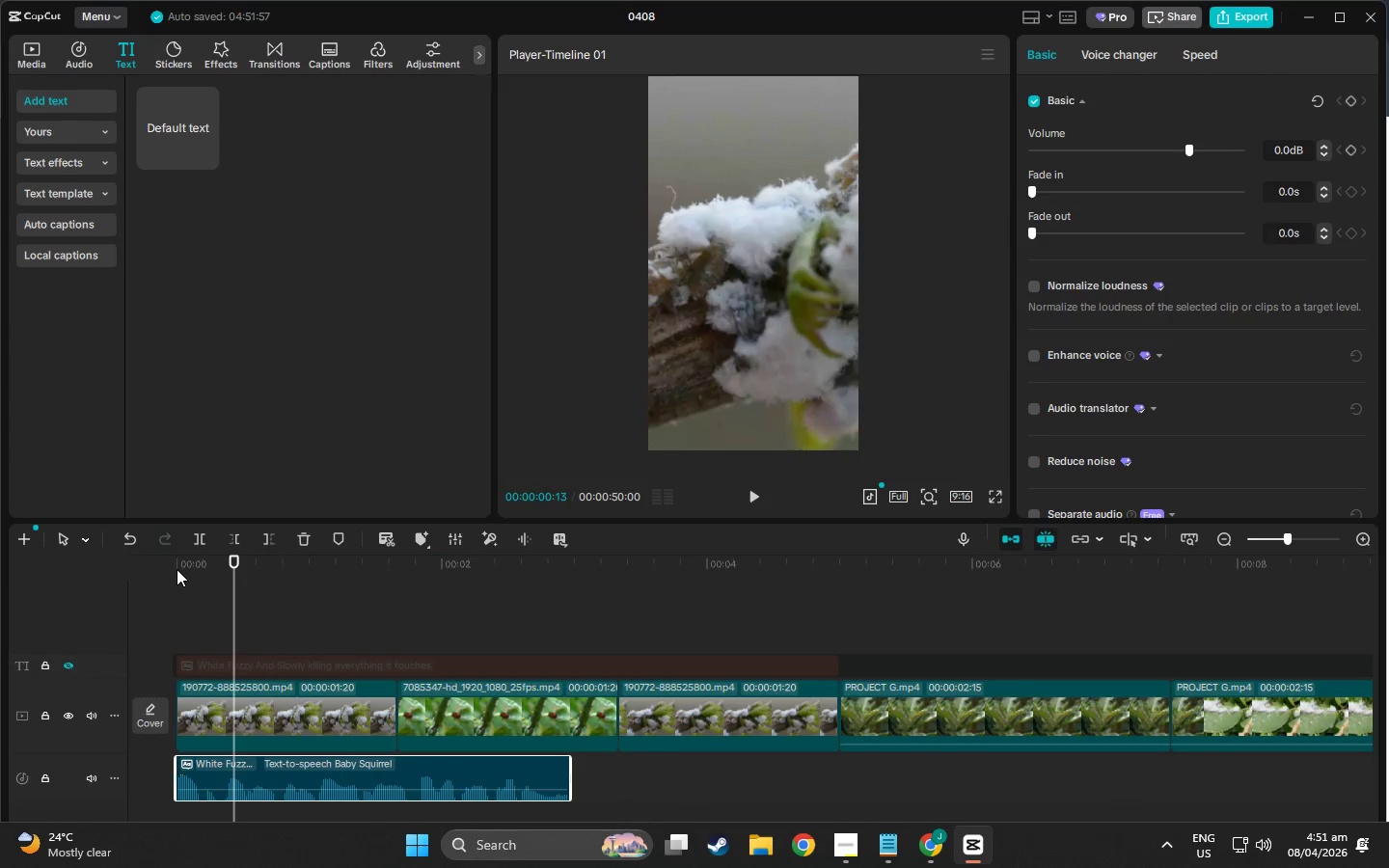 
triple_click([177, 569])
 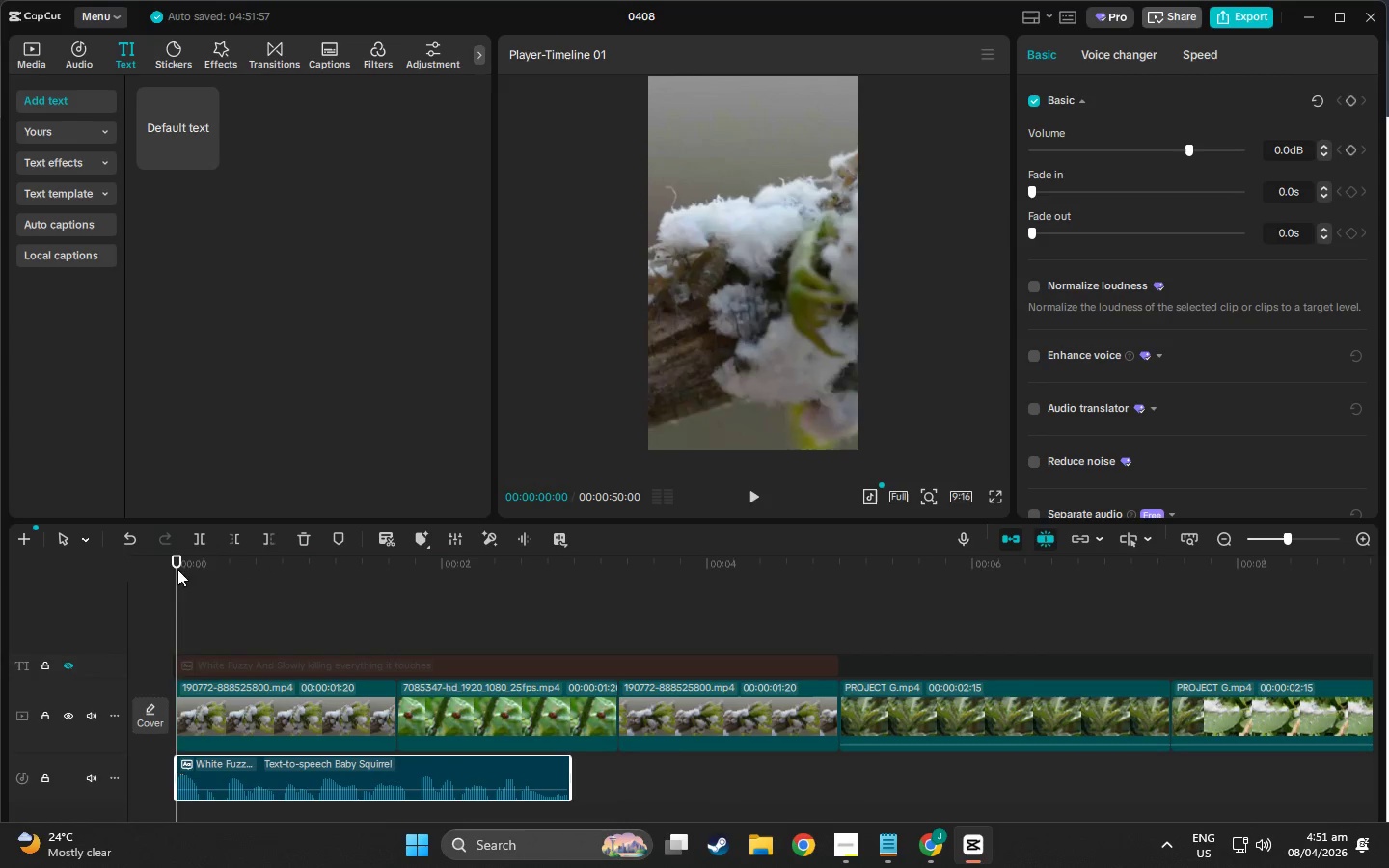 
key(Space)
 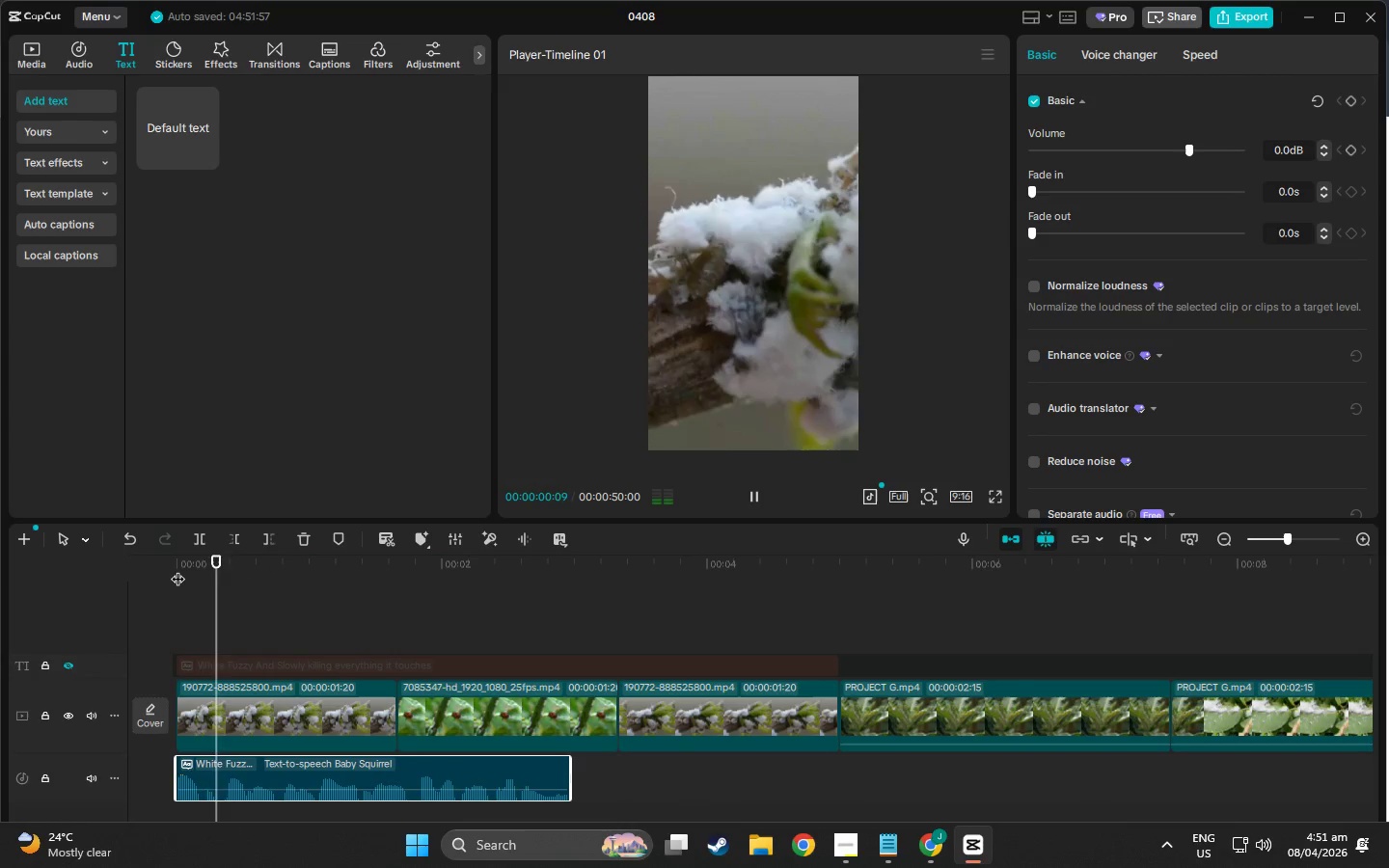 
key(Space)
 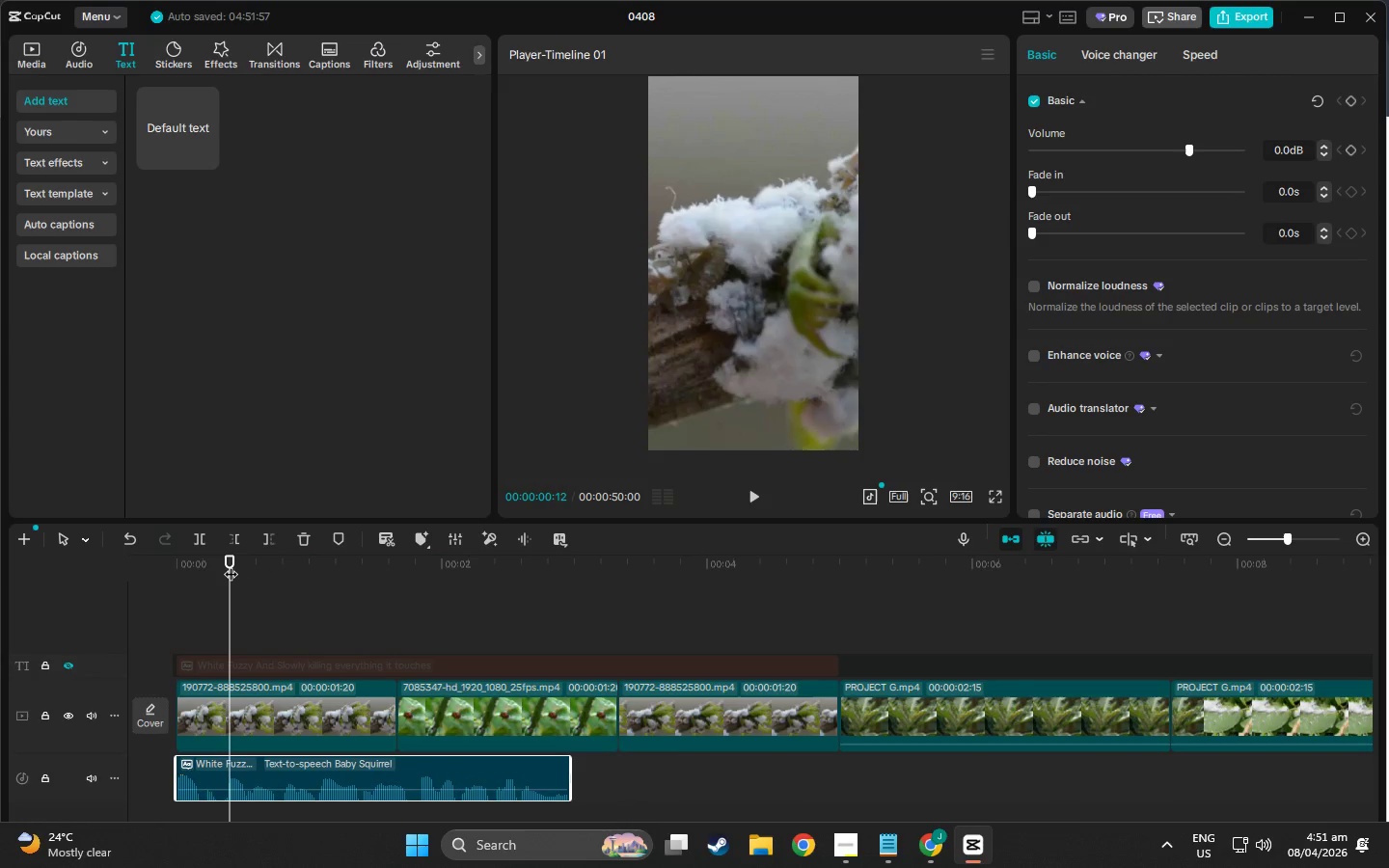 
left_click_drag(start_coordinate=[231, 562], to_coordinate=[224, 561])
 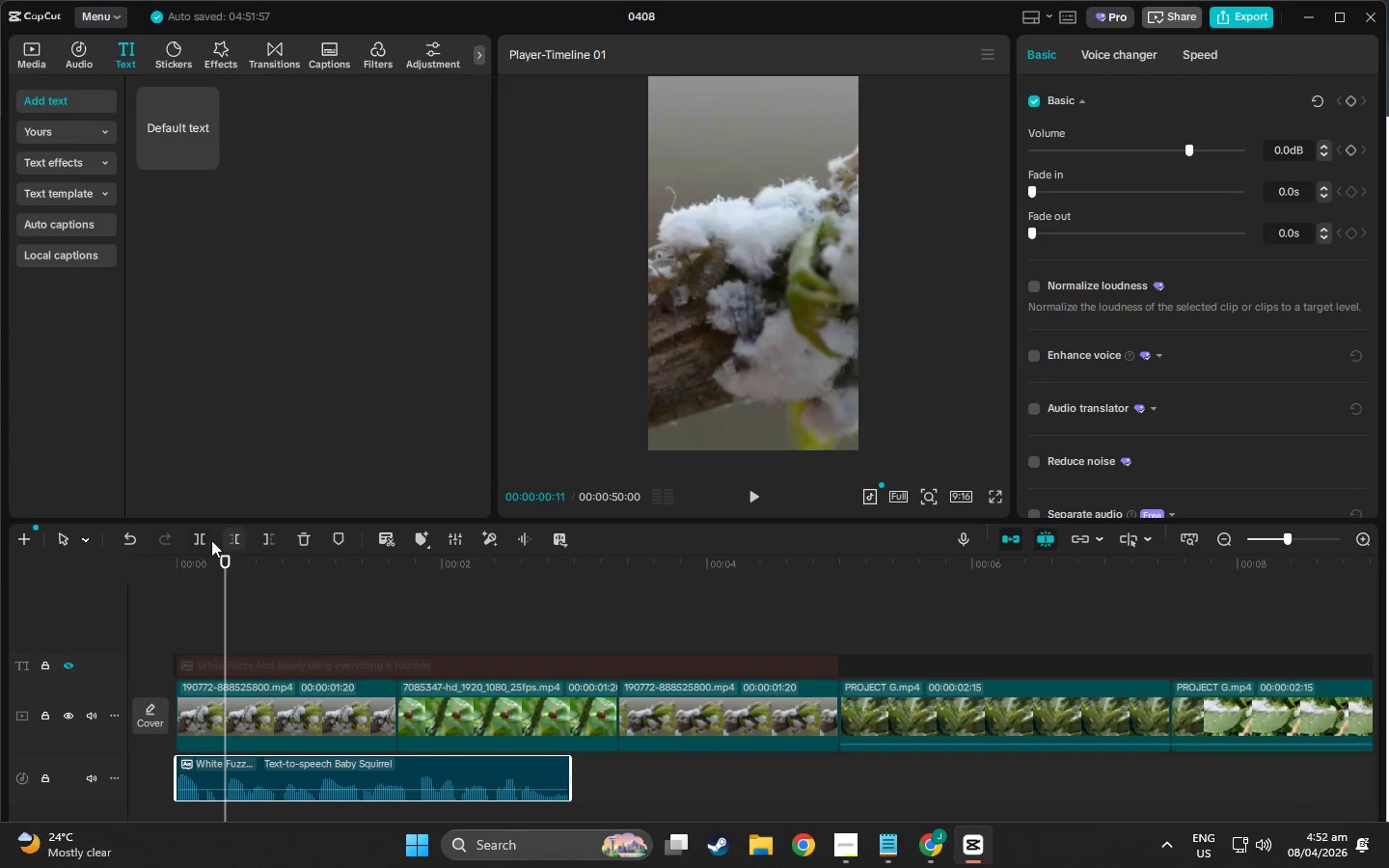 
left_click([198, 540])
 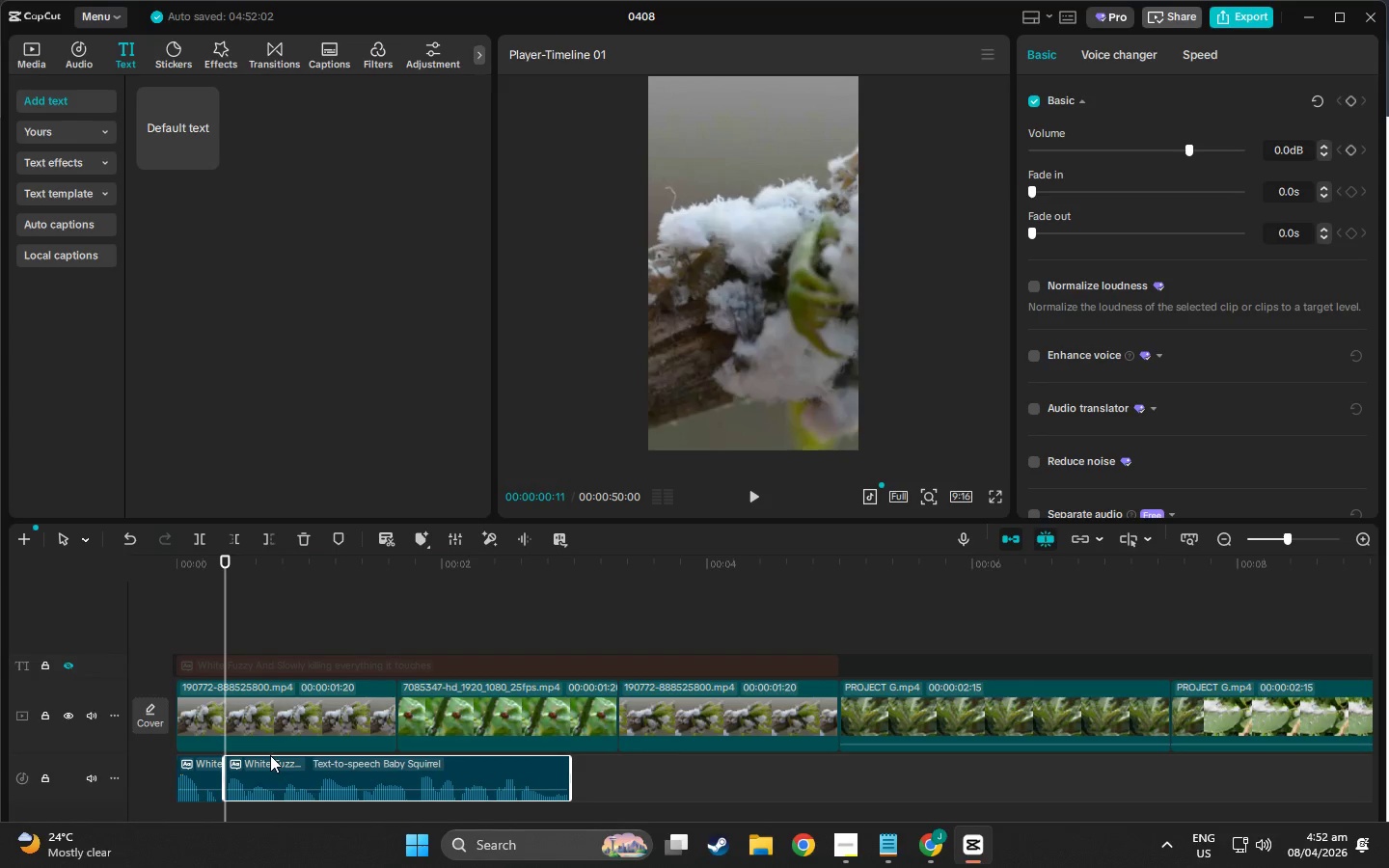 
left_click_drag(start_coordinate=[279, 770], to_coordinate=[336, 773])
 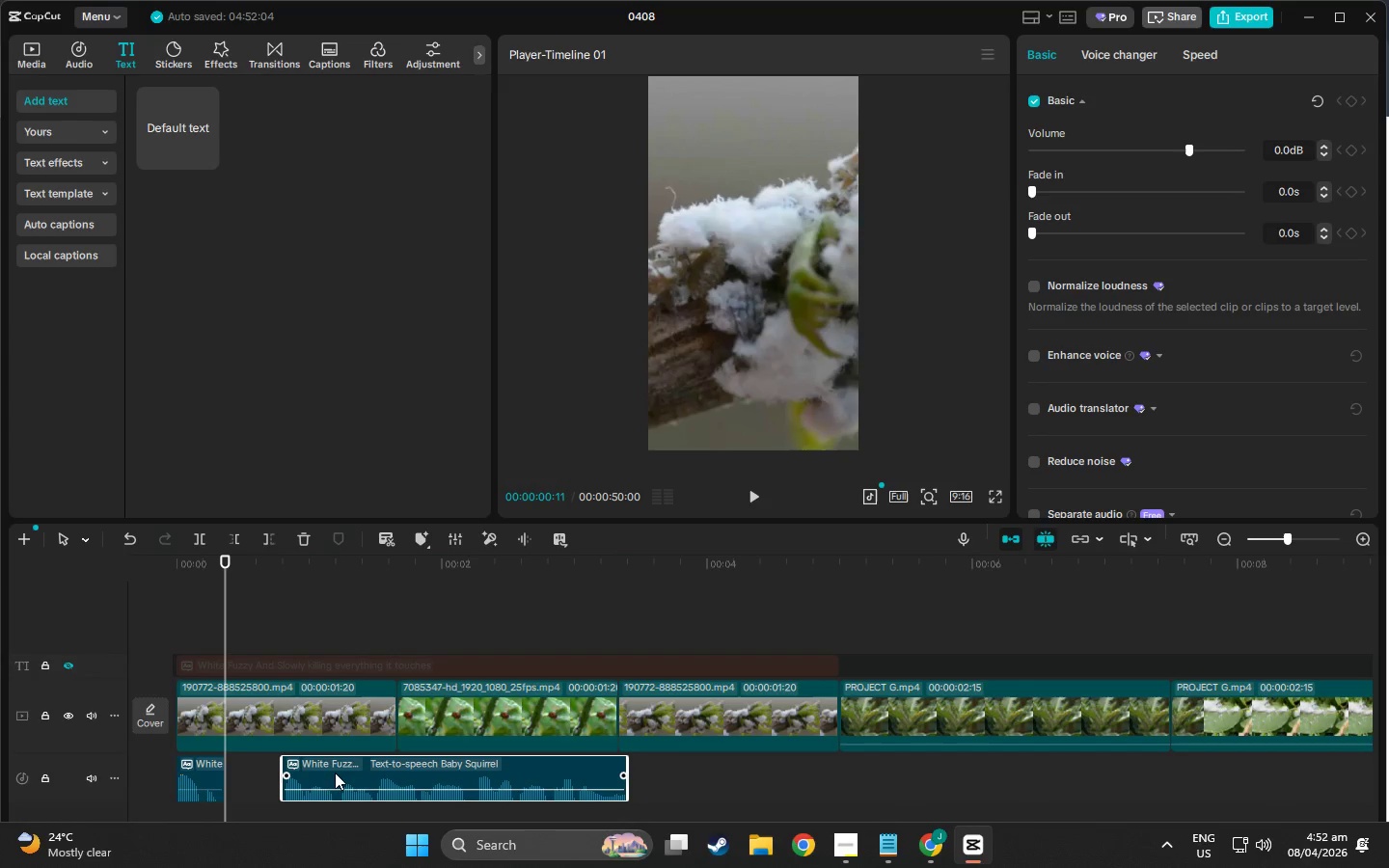 
key(Space)
 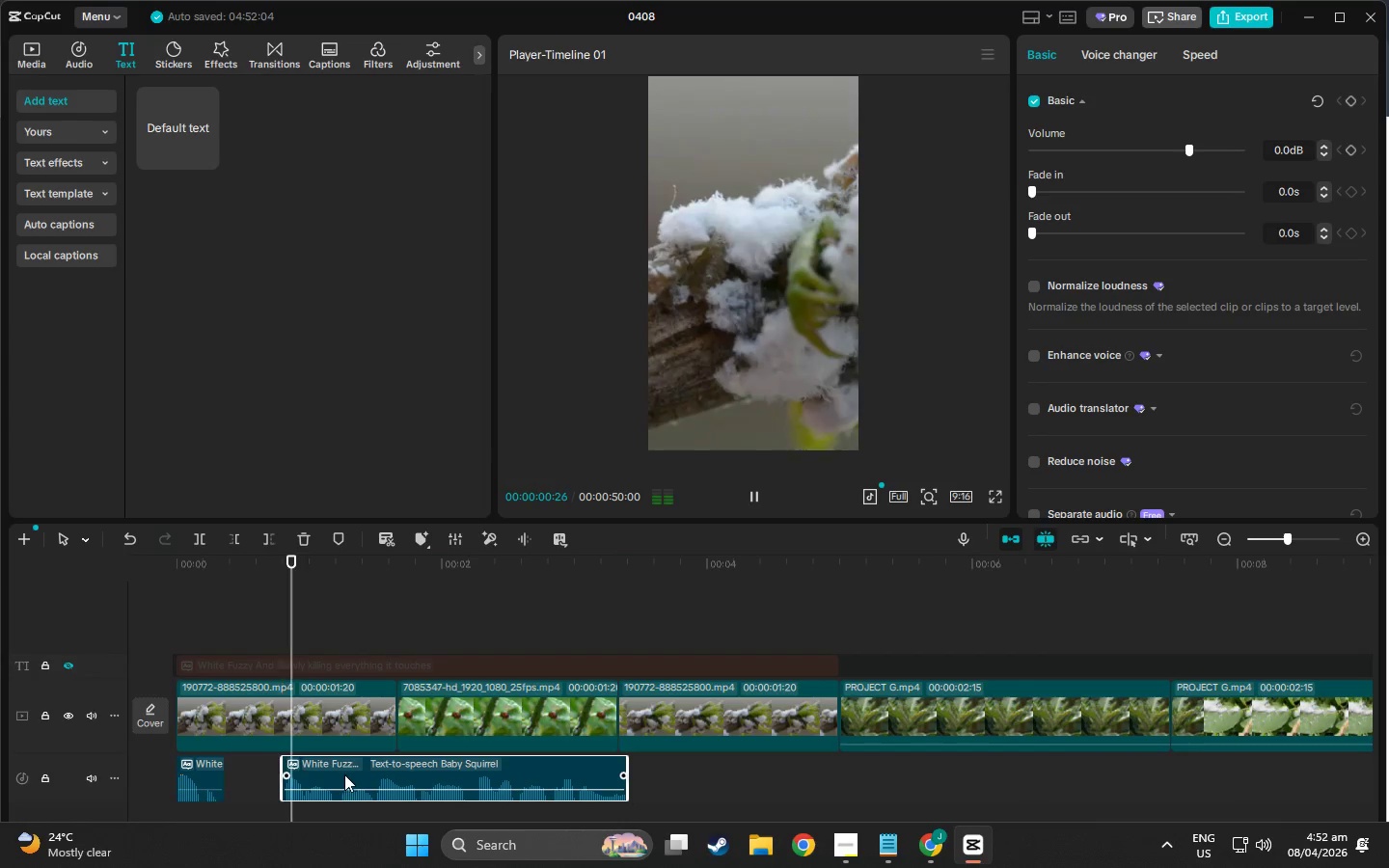 
key(Space)
 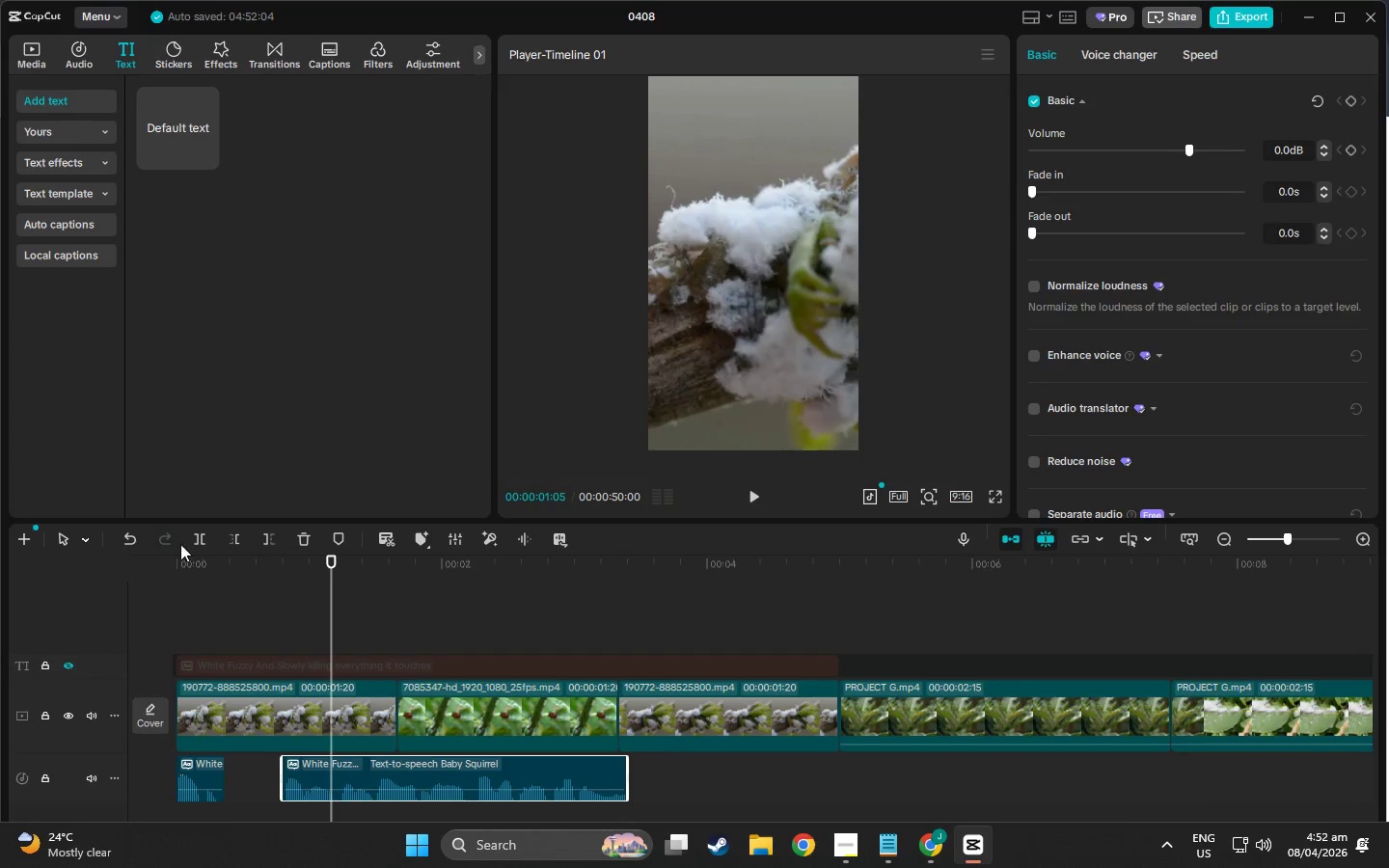 
left_click([193, 544])
 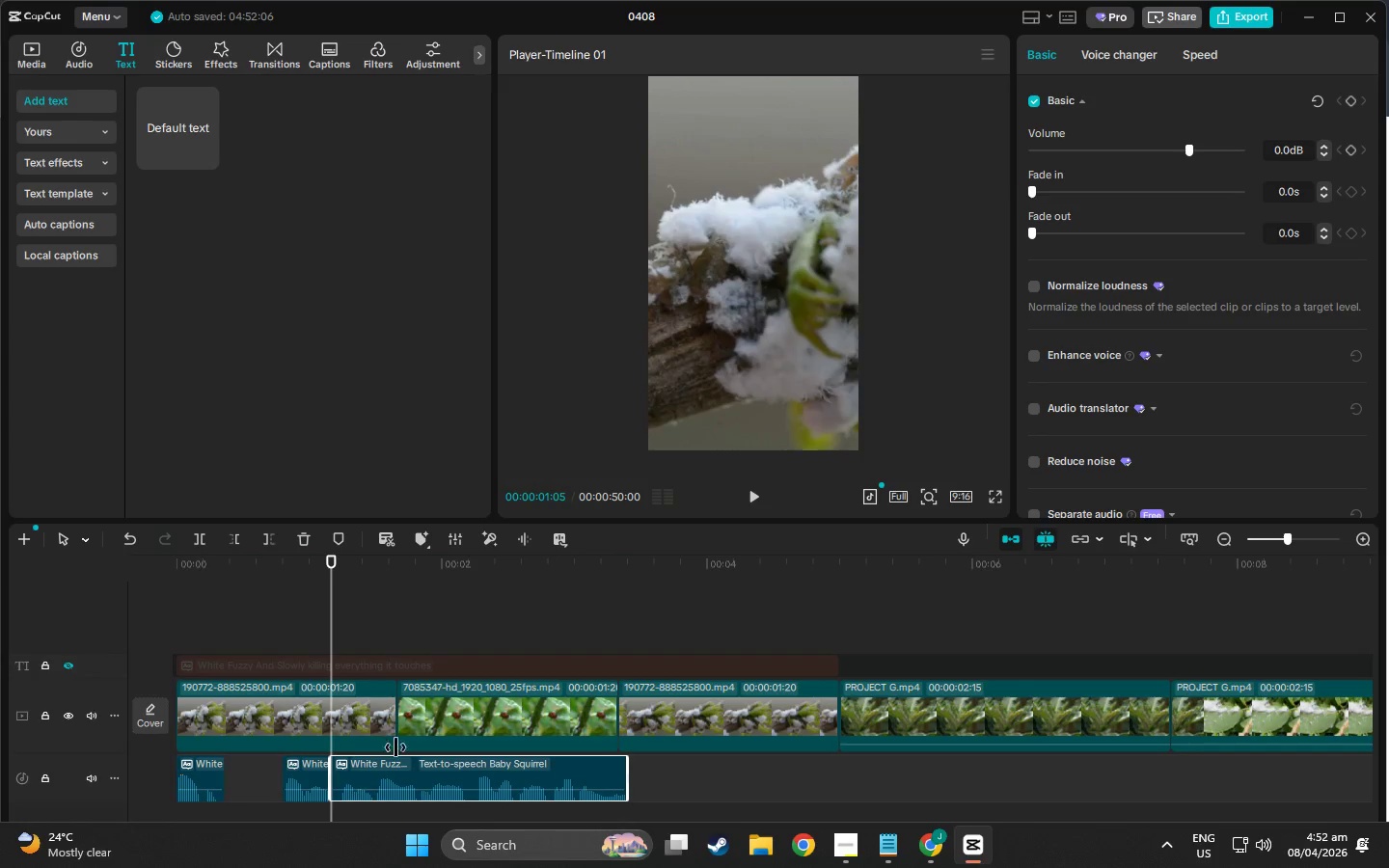 
left_click_drag(start_coordinate=[395, 767], to_coordinate=[462, 774])
 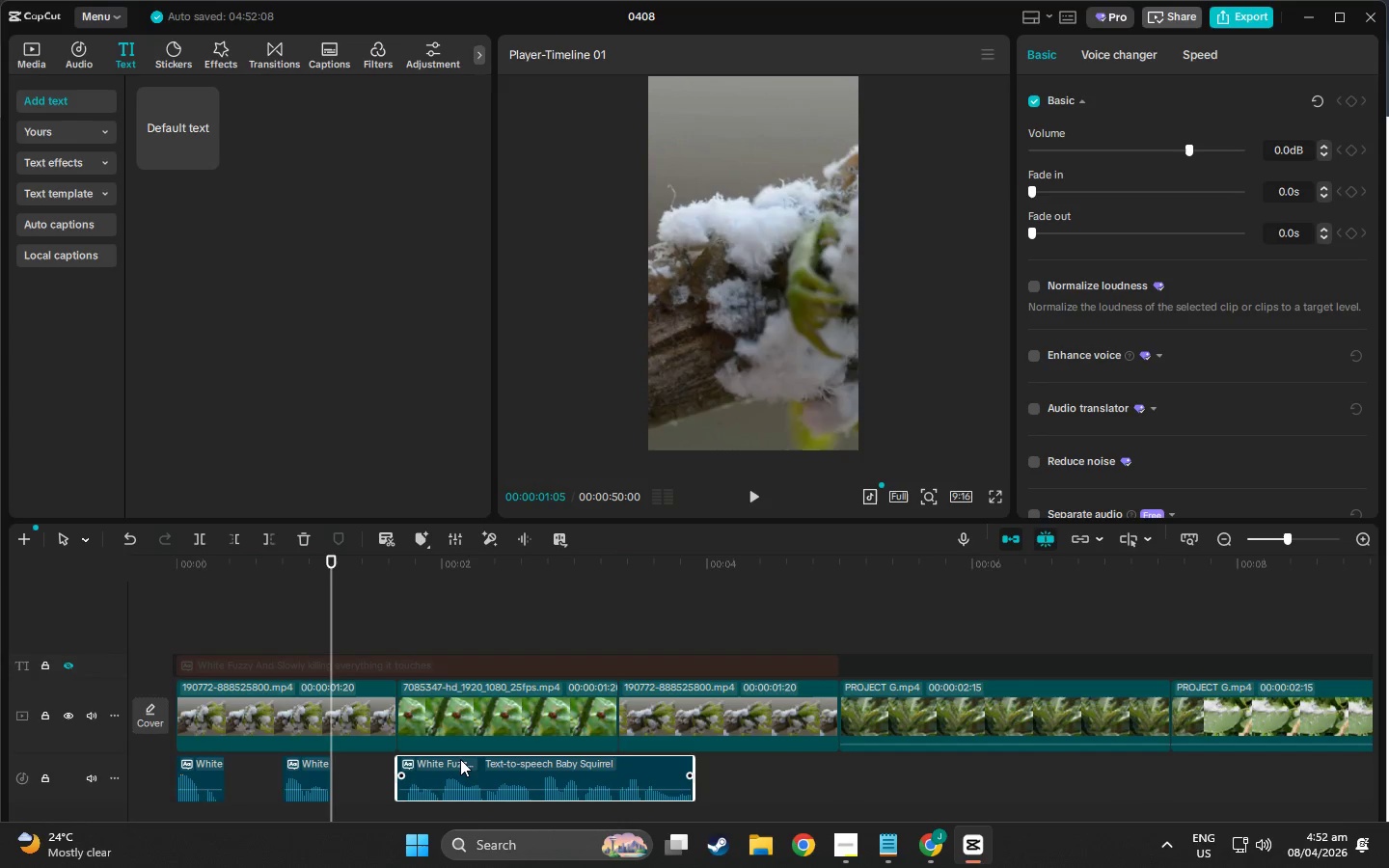 
key(Space)
 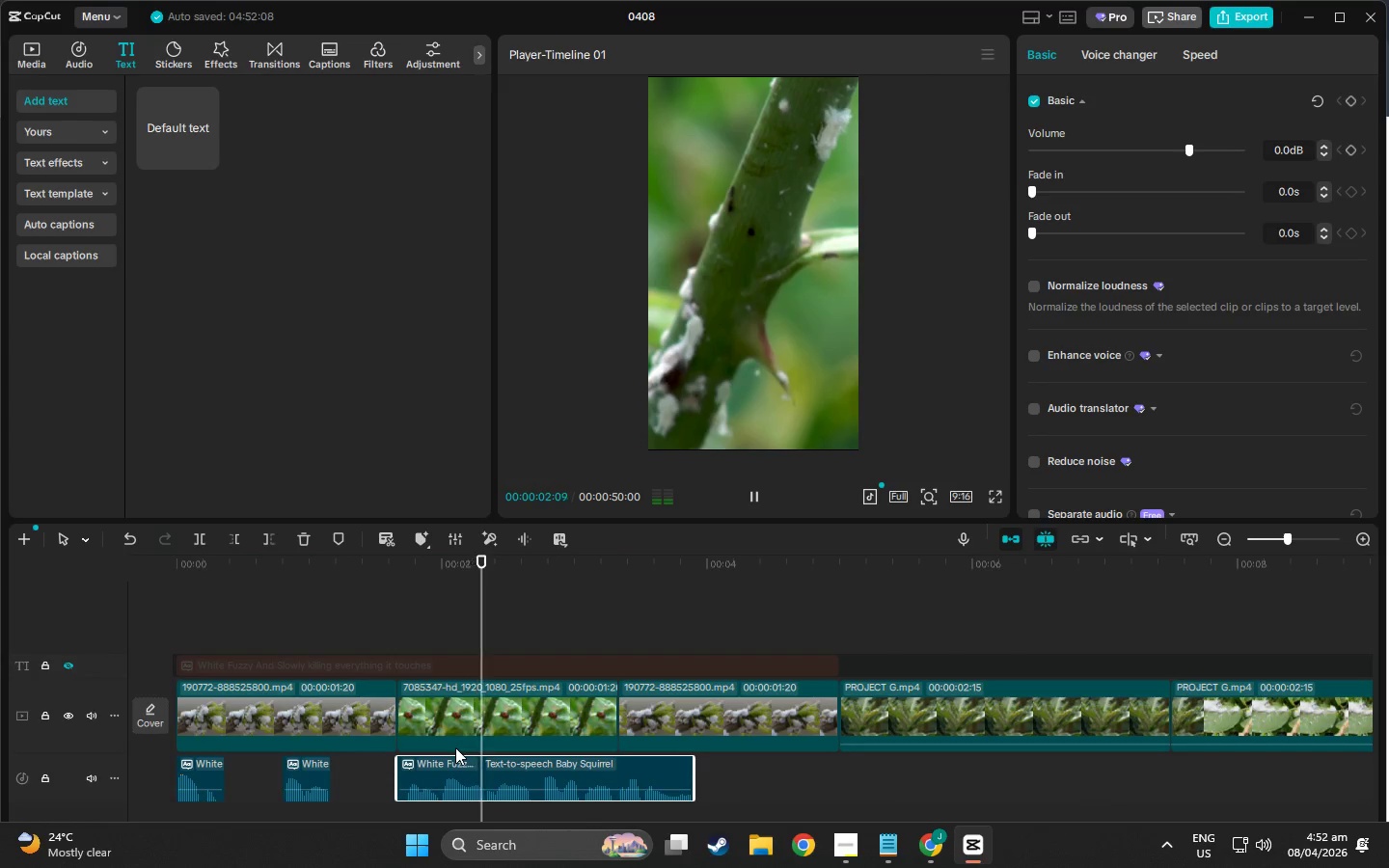 
key(Space)
 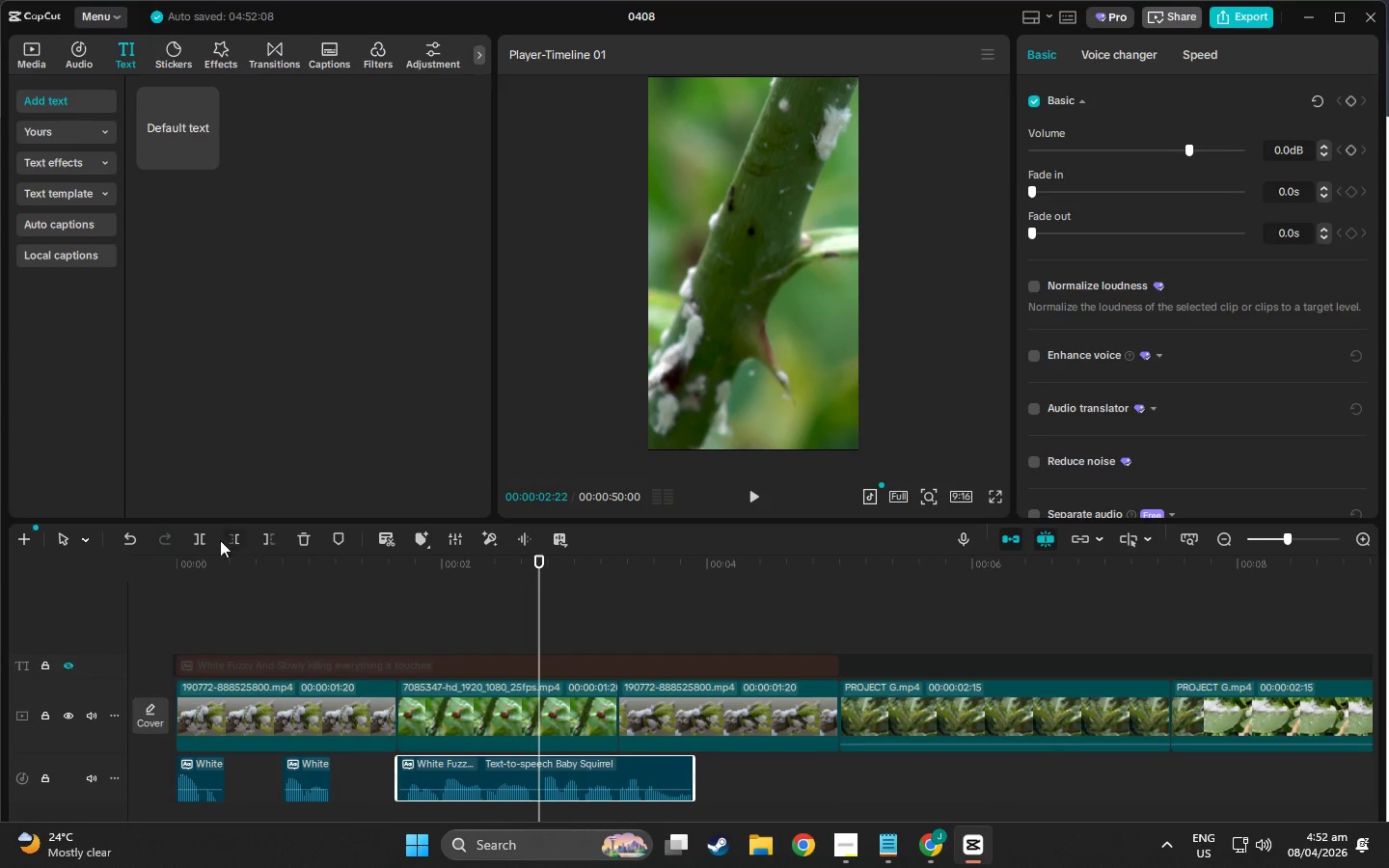 
left_click([204, 536])
 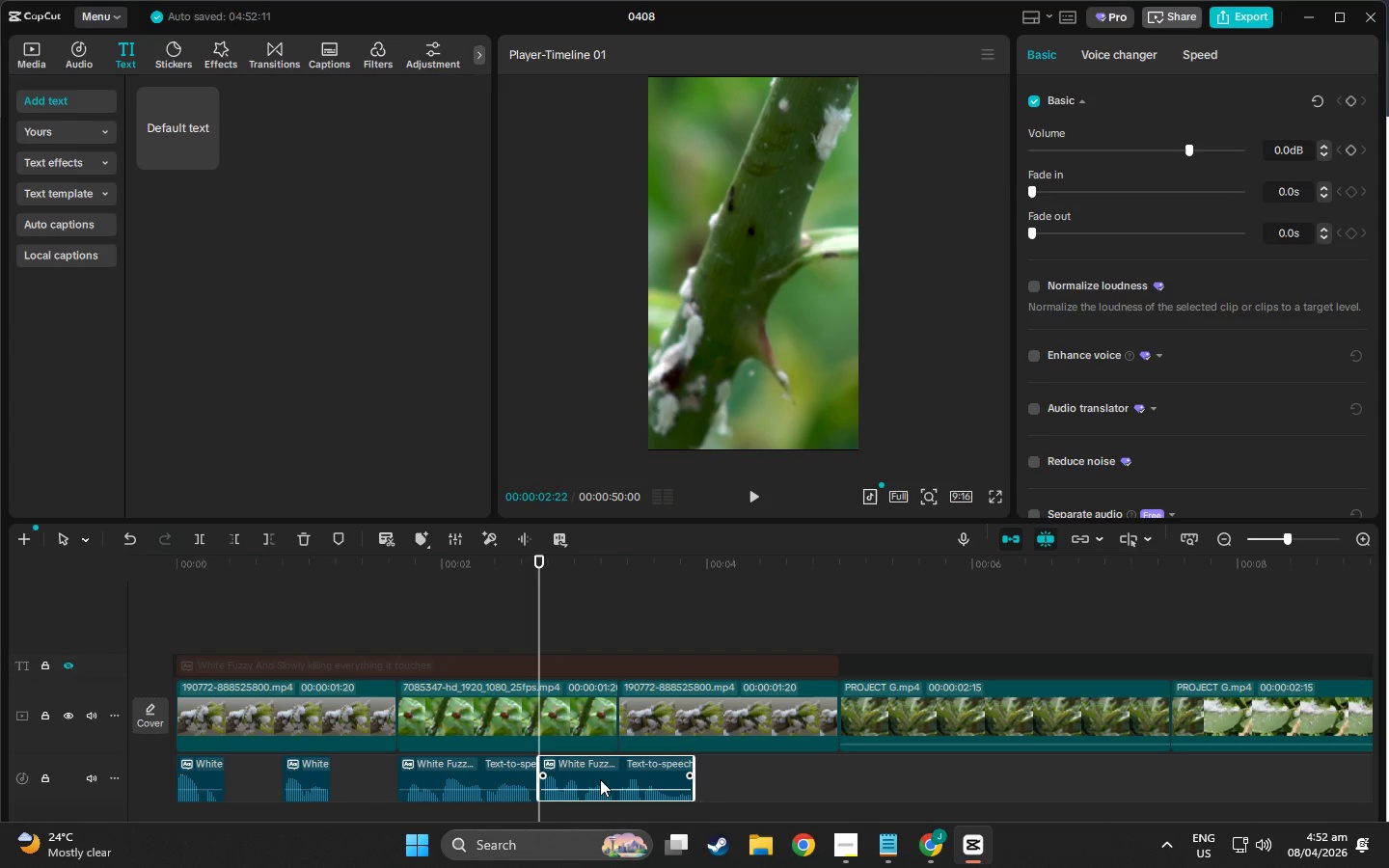 
left_click_drag(start_coordinate=[600, 779], to_coordinate=[653, 781])
 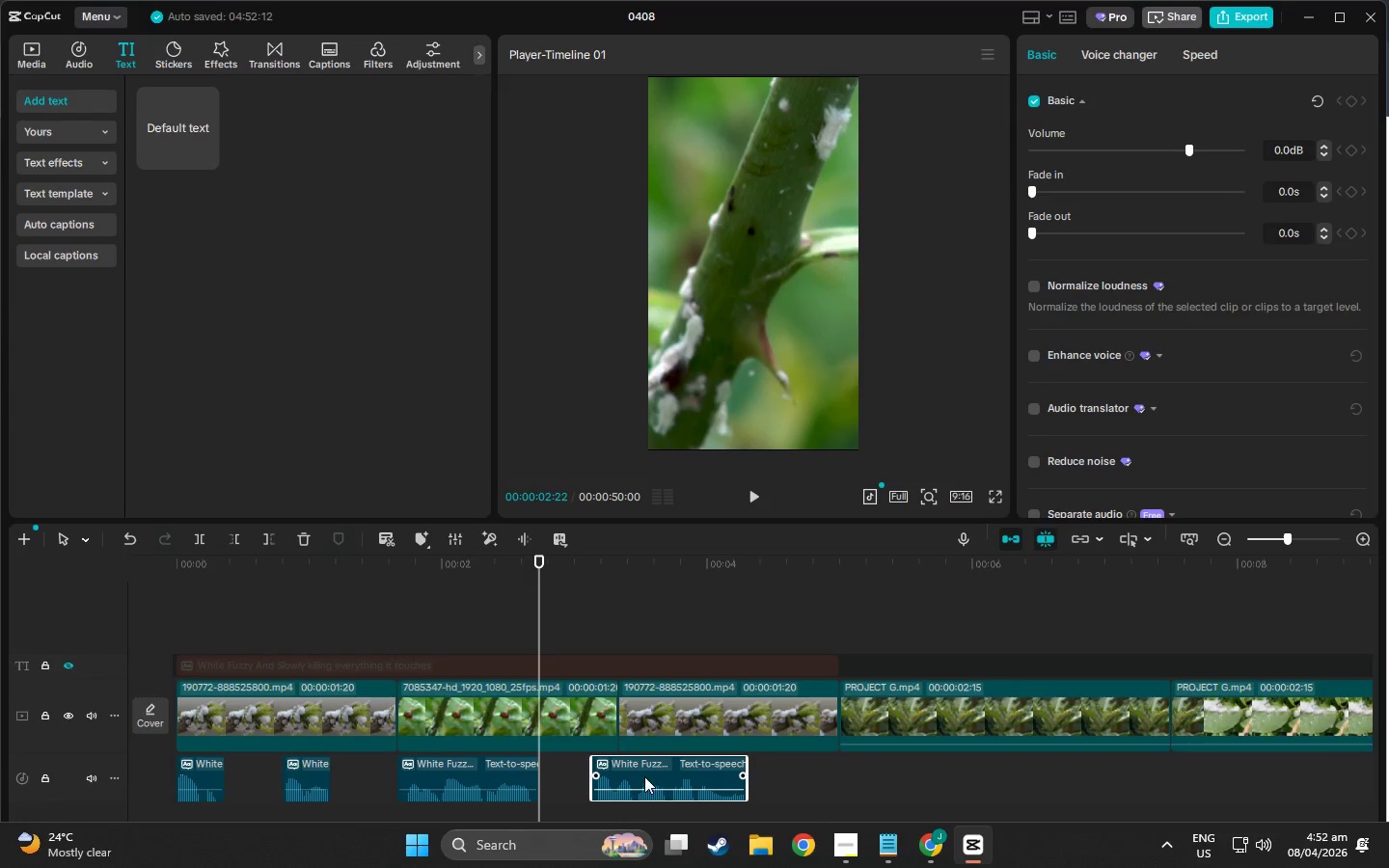 
key(Space)
 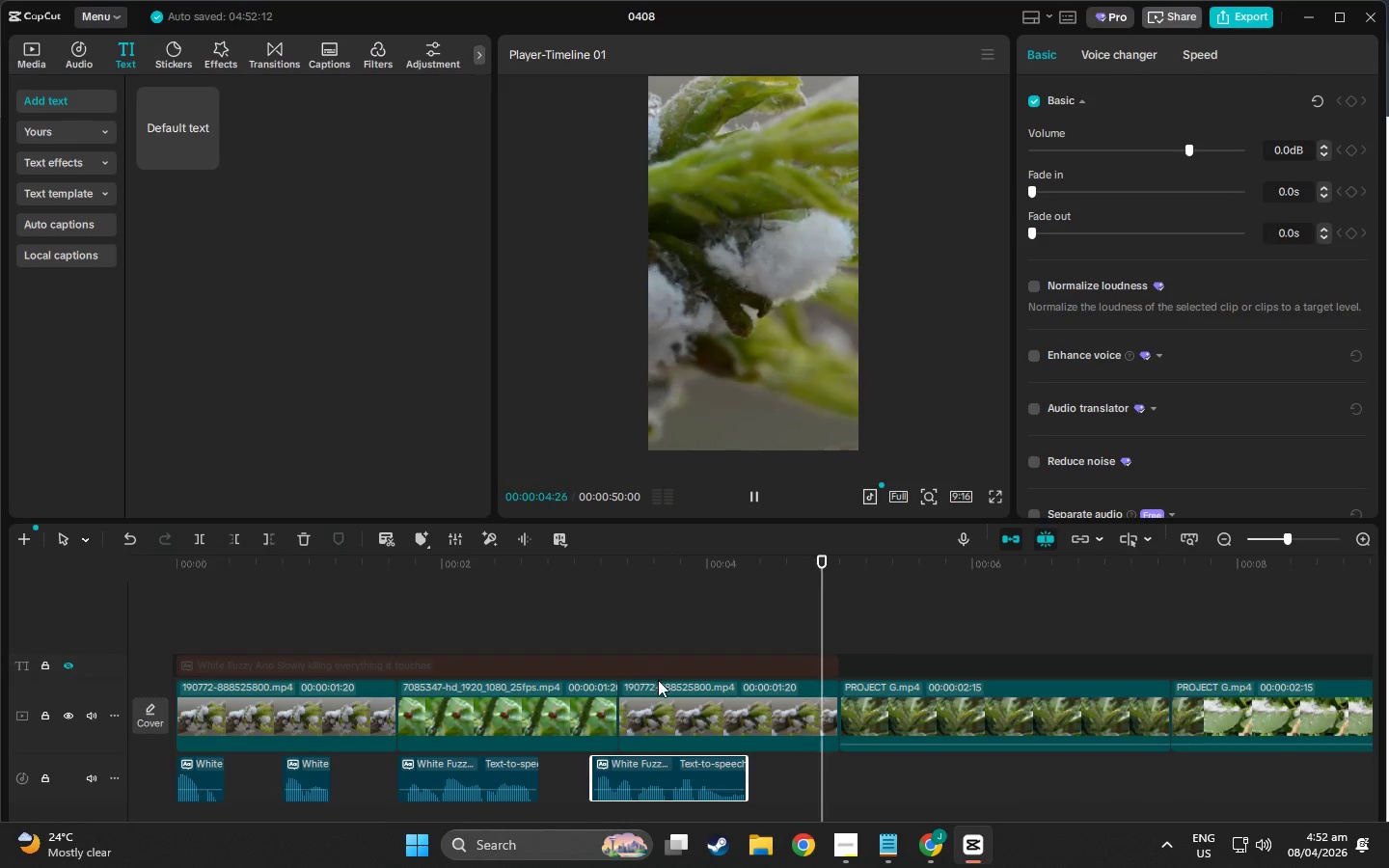 
key(Space)
 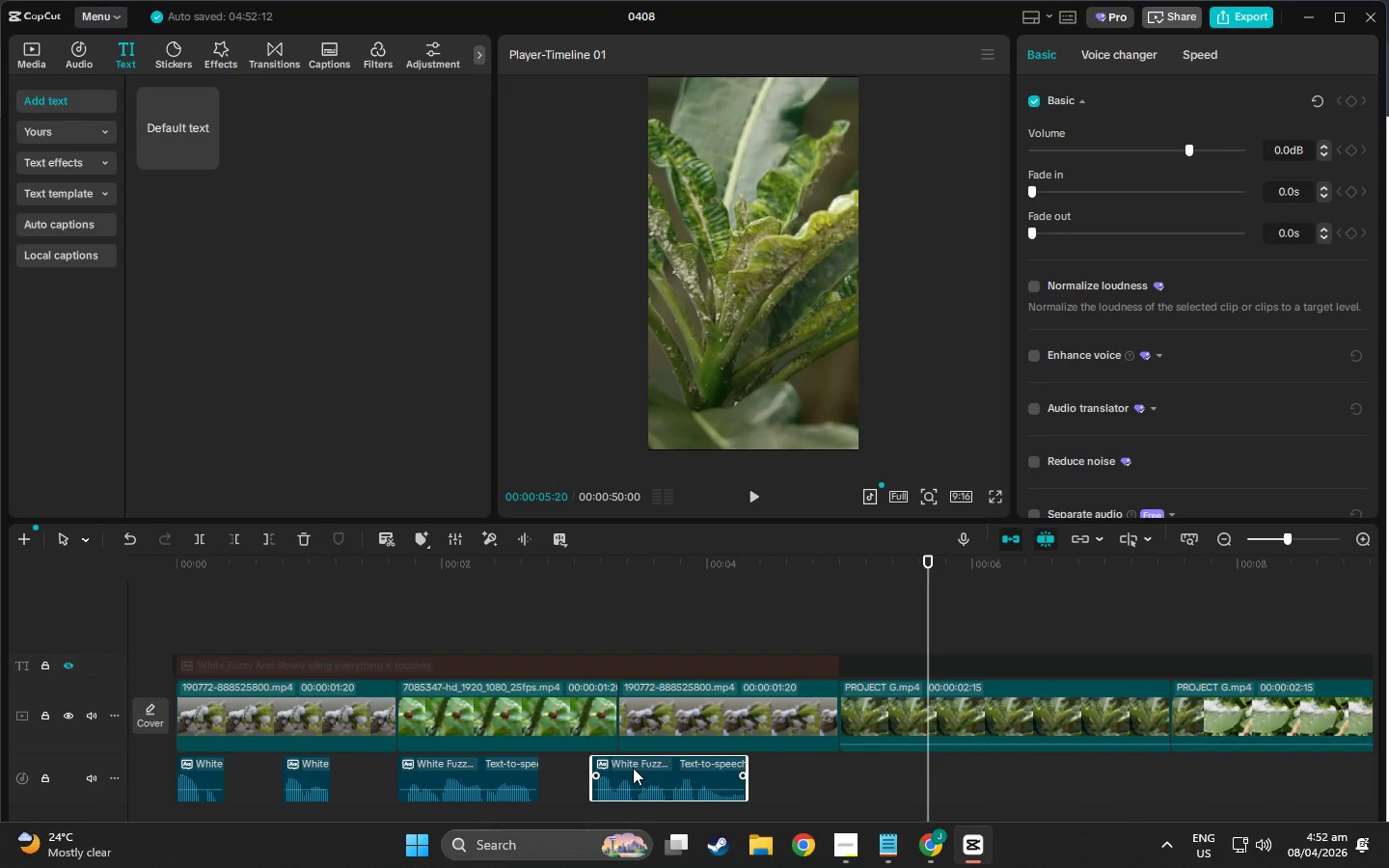 
left_click_drag(start_coordinate=[633, 768], to_coordinate=[652, 770])
 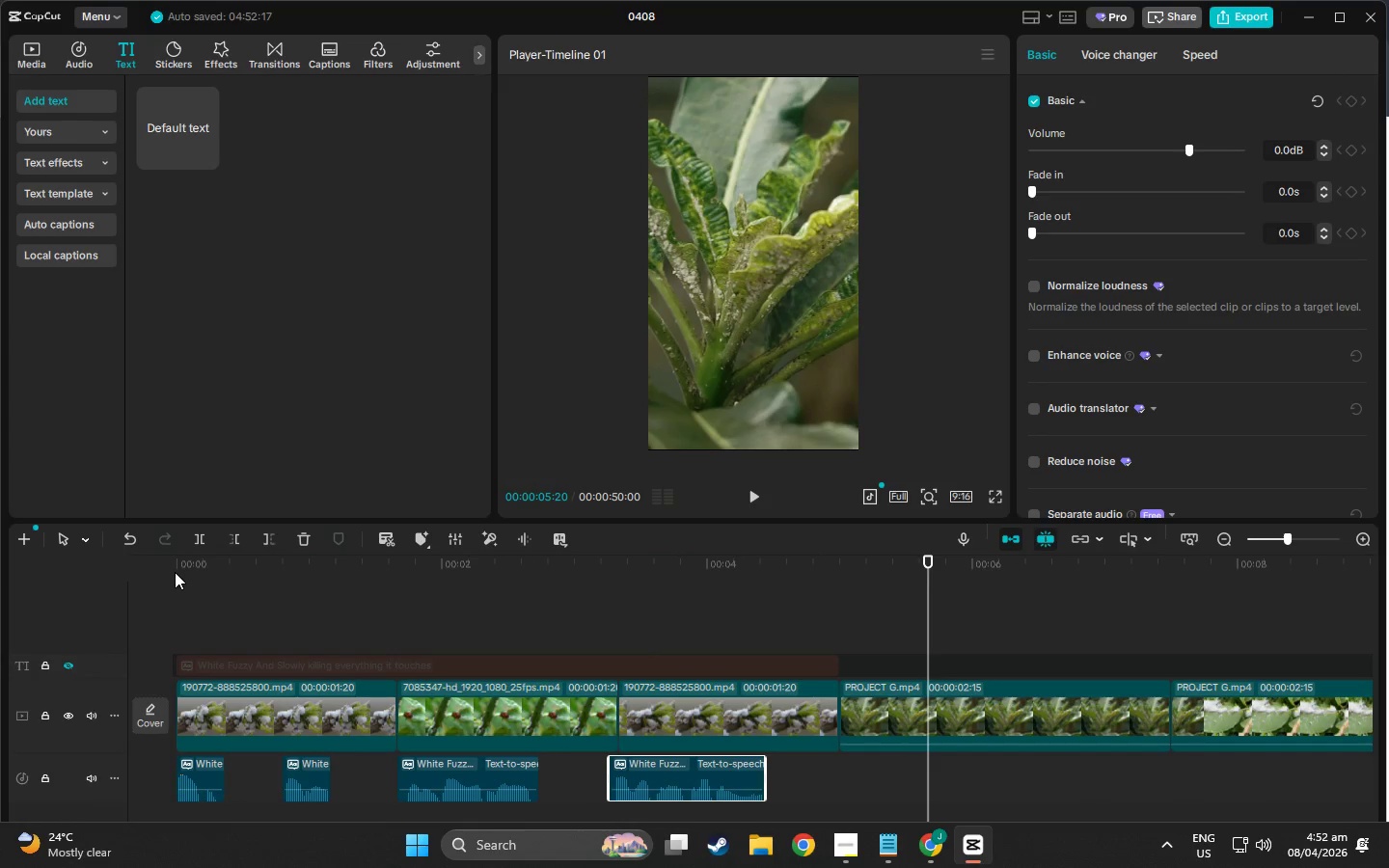 
key(Space)
 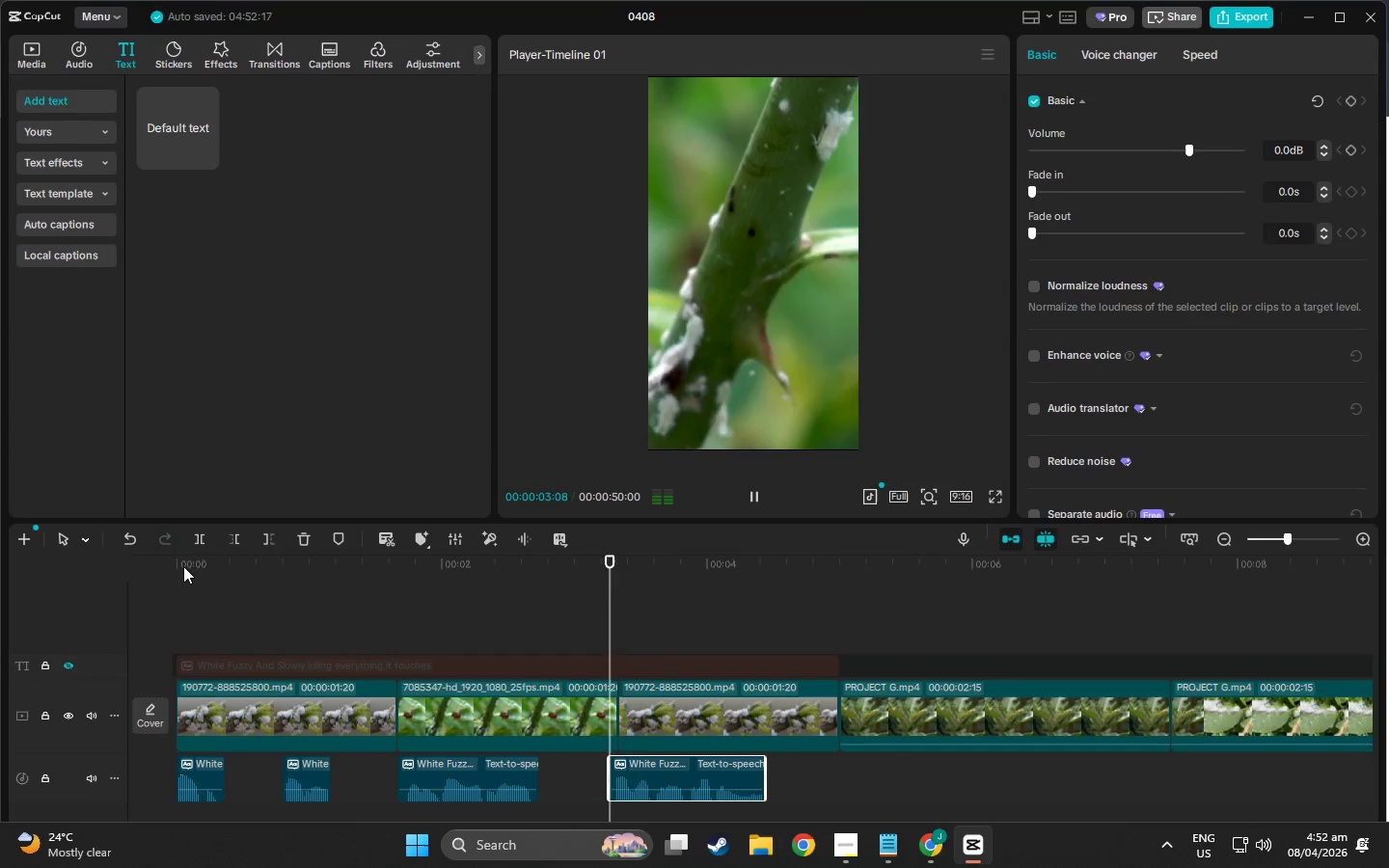 
key(Space)
 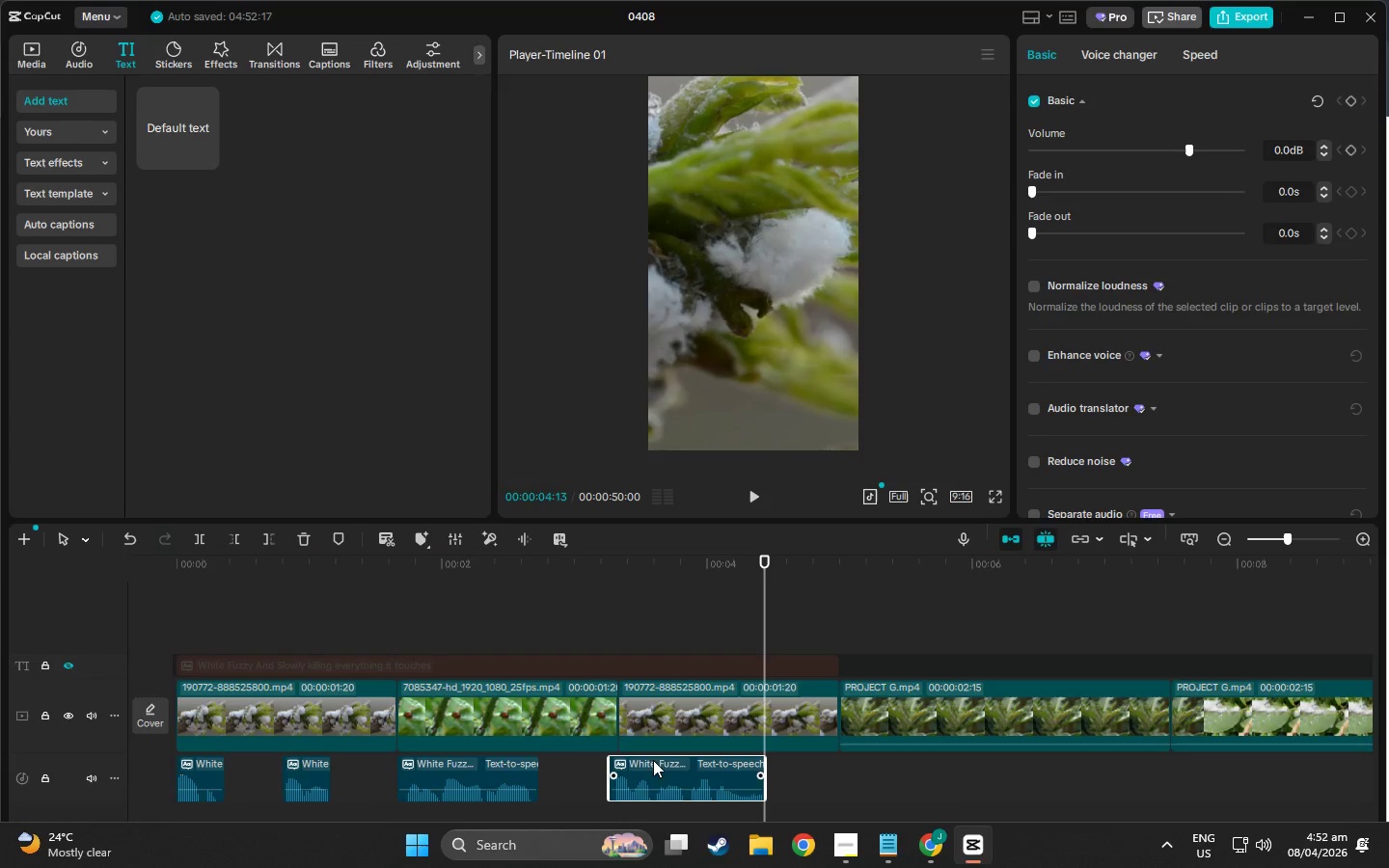 
left_click_drag(start_coordinate=[654, 764], to_coordinate=[641, 767])
 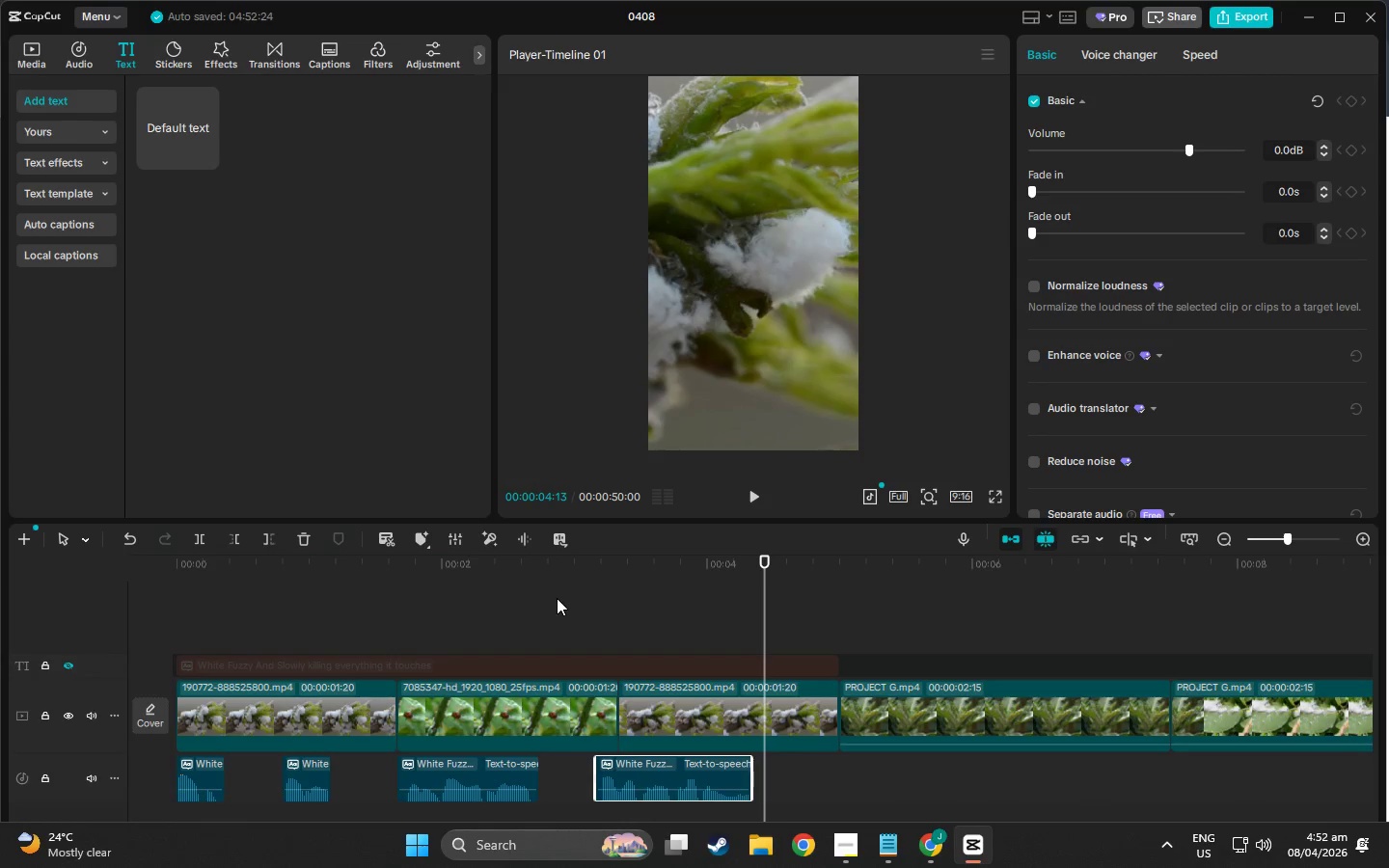 
left_click([557, 597])
 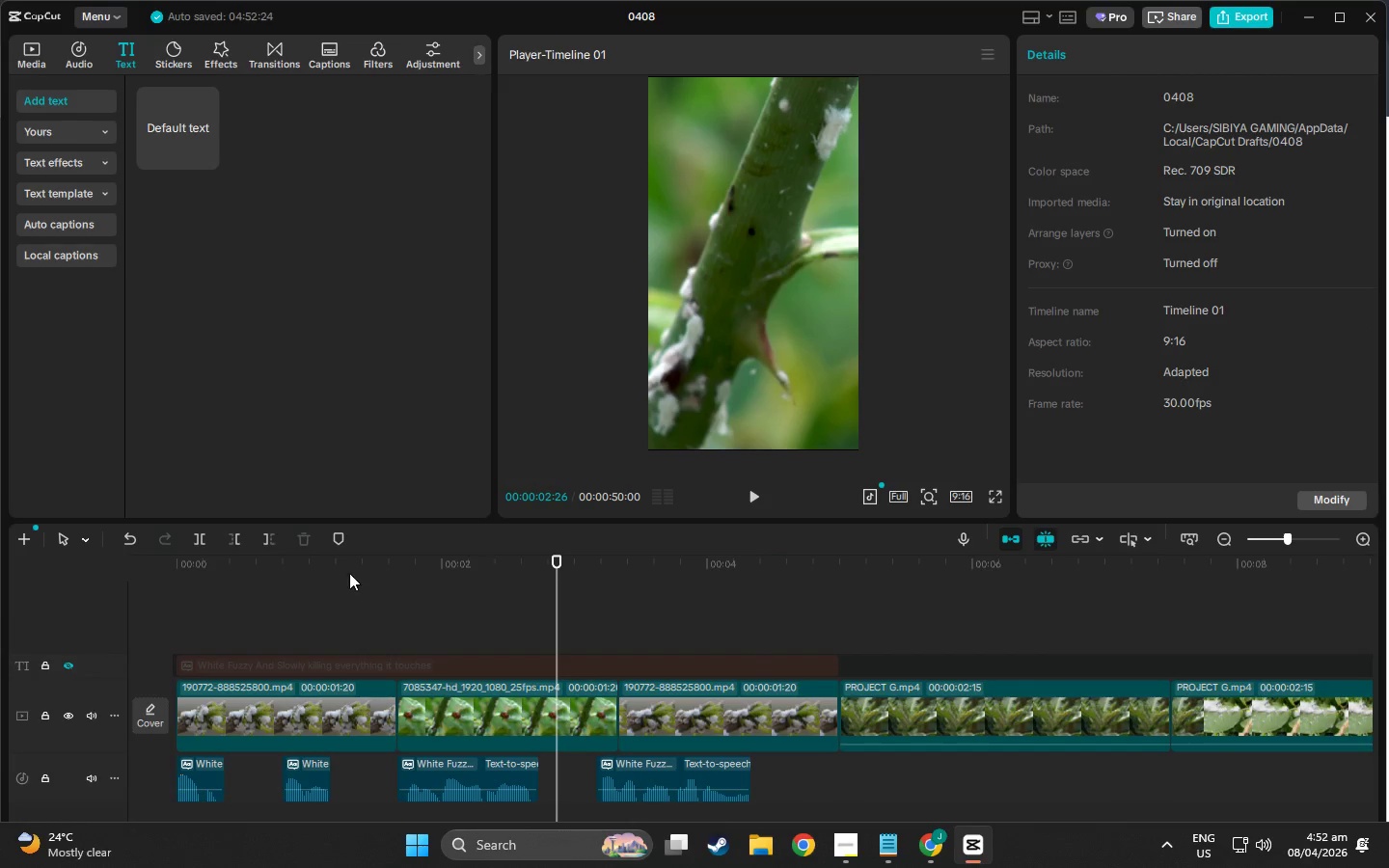 
left_click_drag(start_coordinate=[296, 569], to_coordinate=[140, 549])
 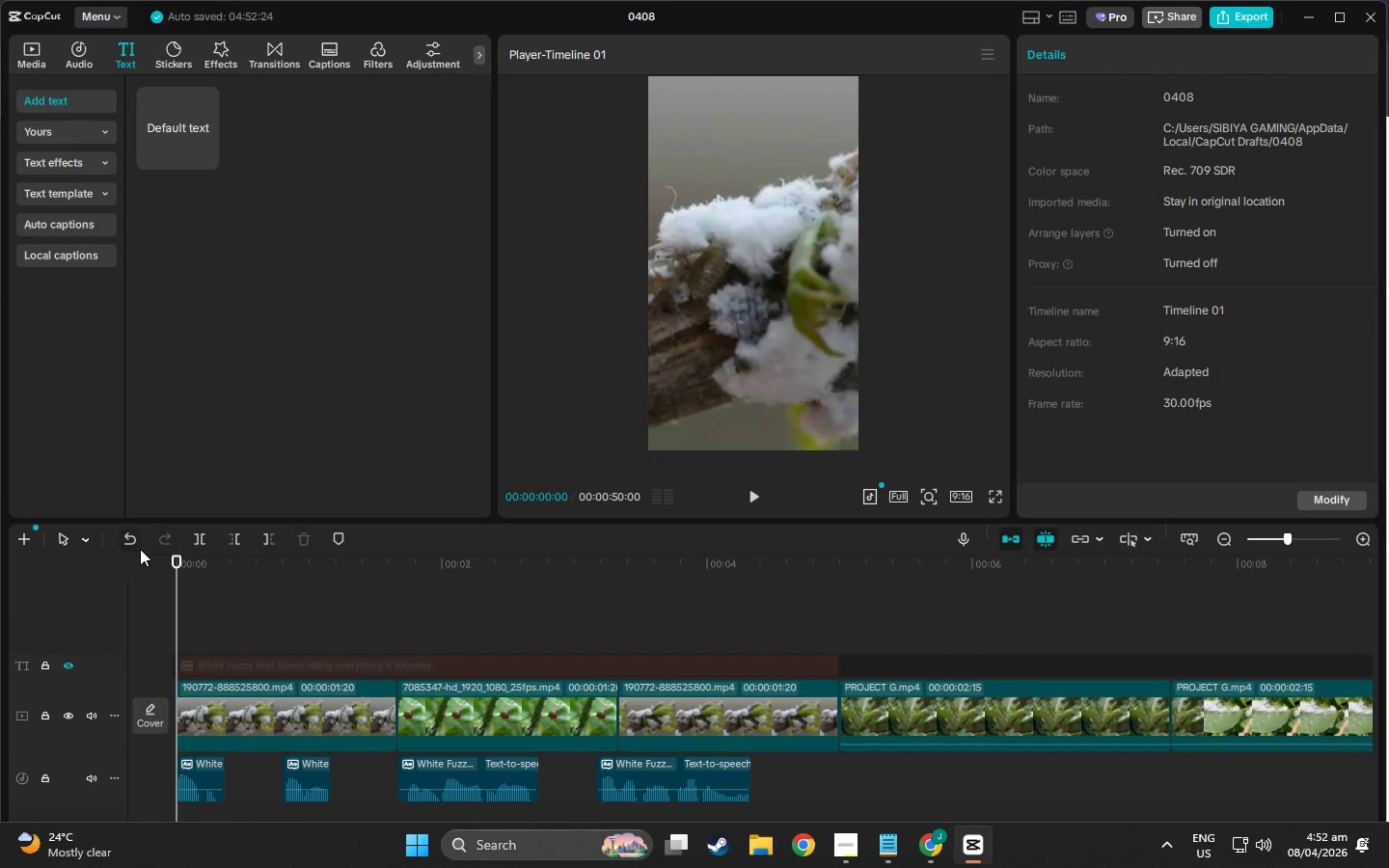 
key(Space)
 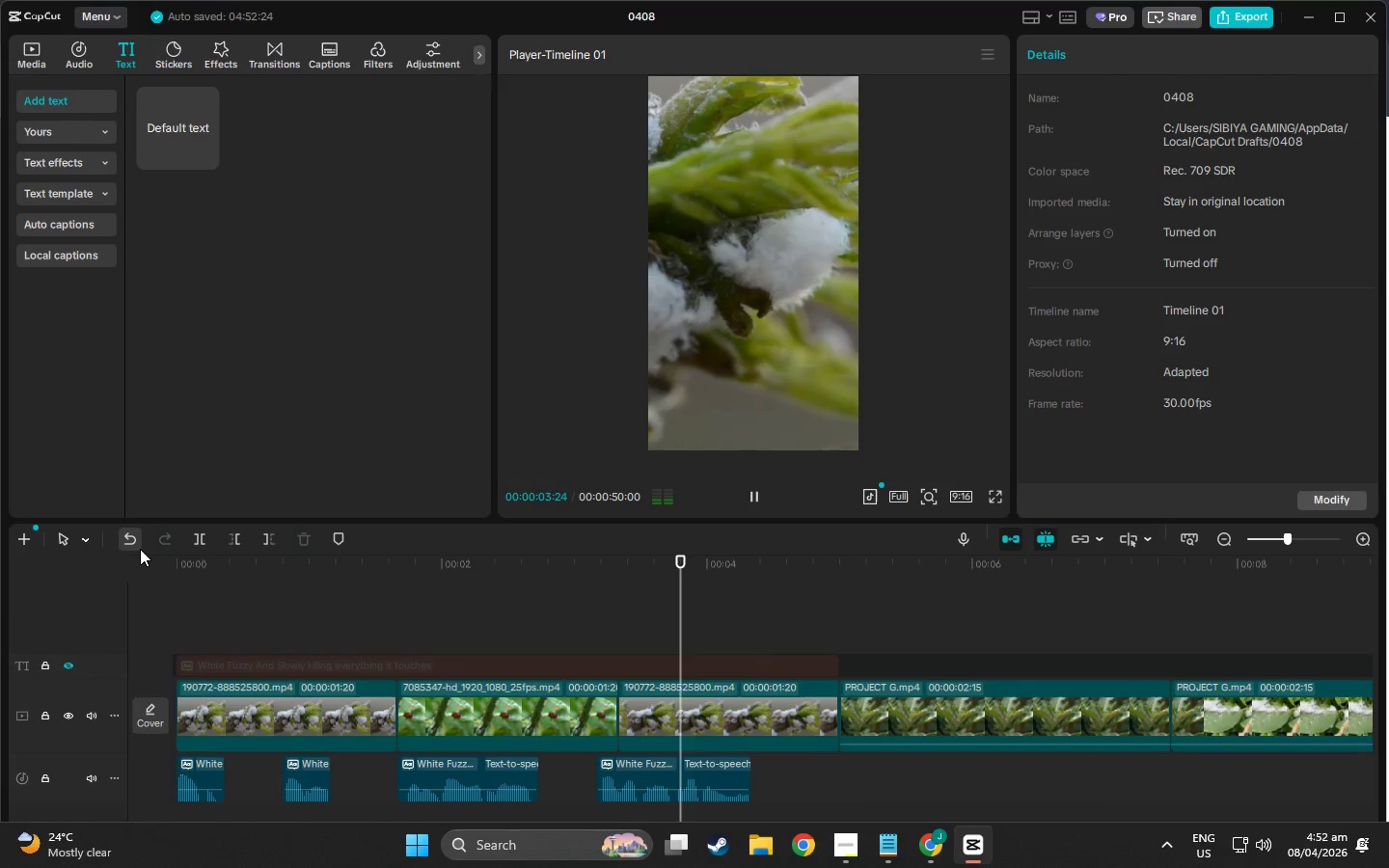 
wait(5.16)
 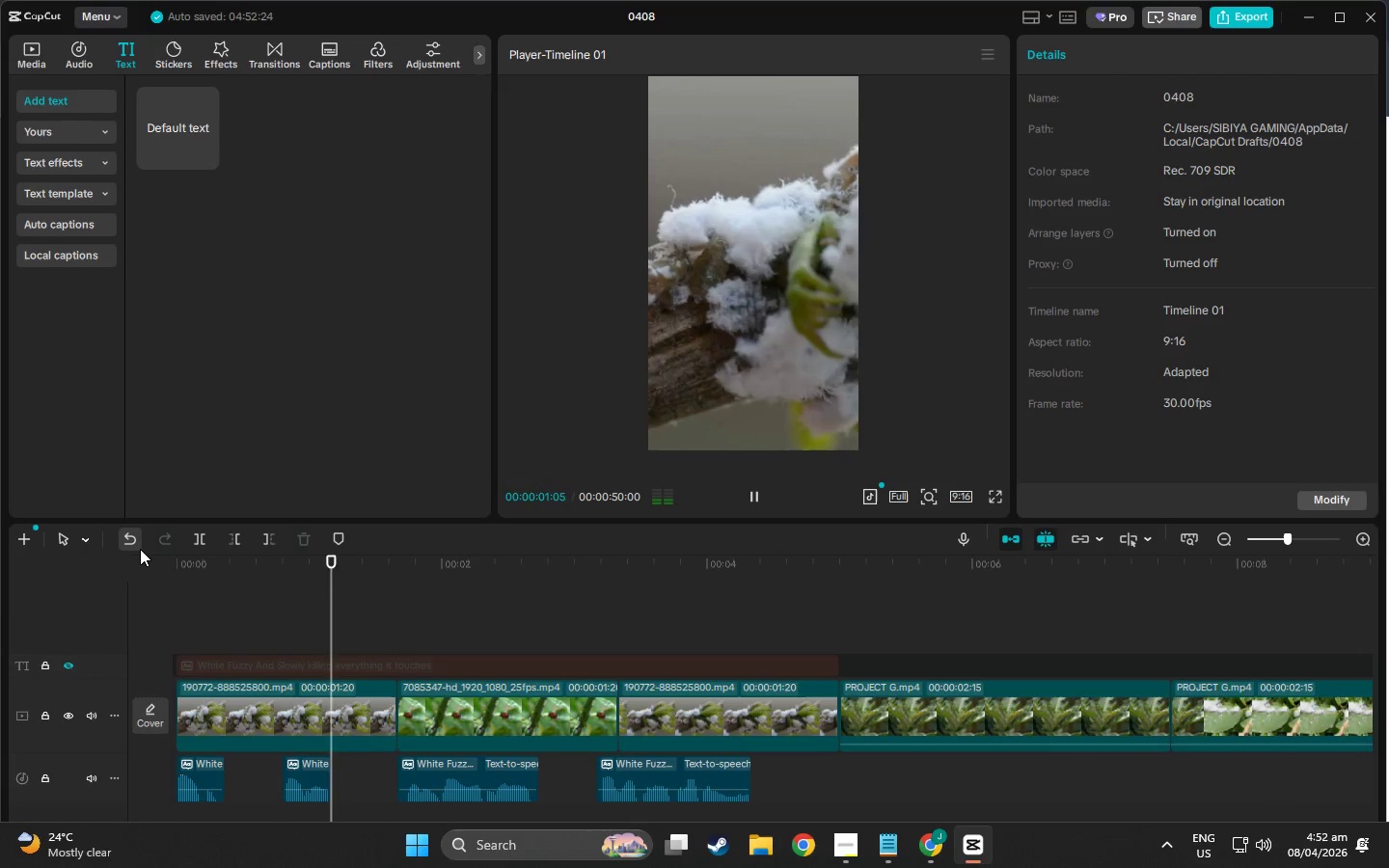 
key(Space)
 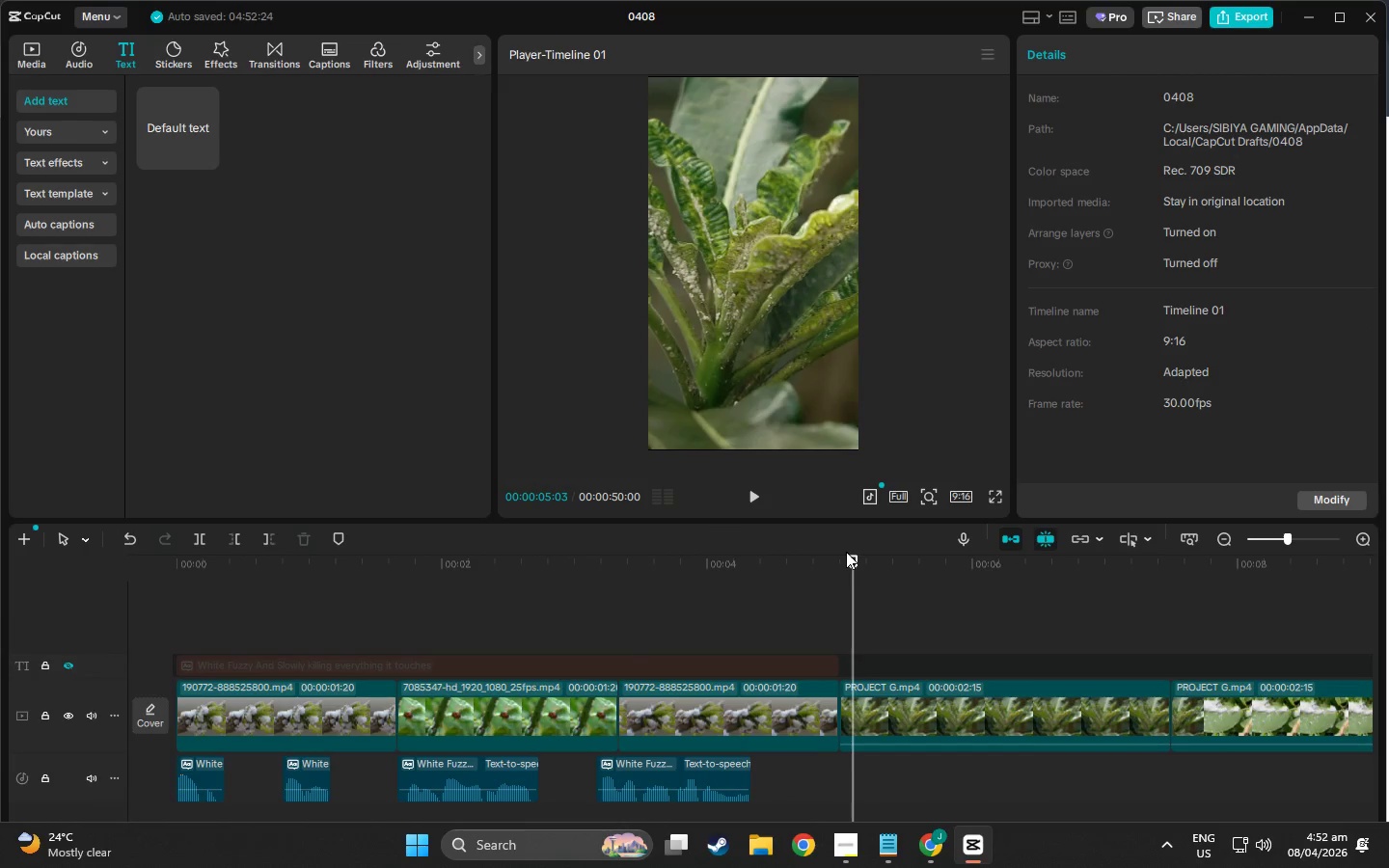 
left_click_drag(start_coordinate=[859, 566], to_coordinate=[932, 582])
 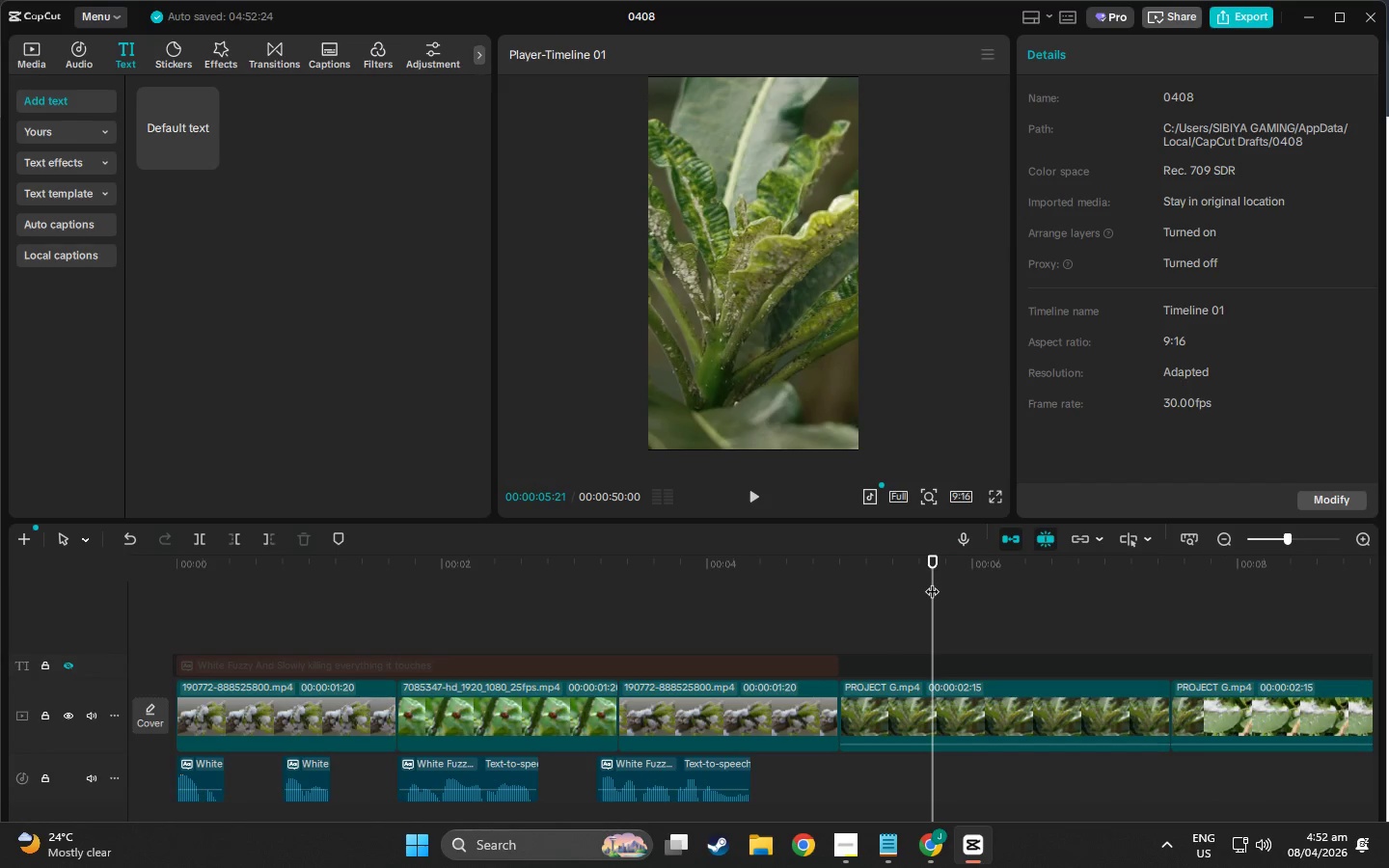 
left_click([810, 662])
 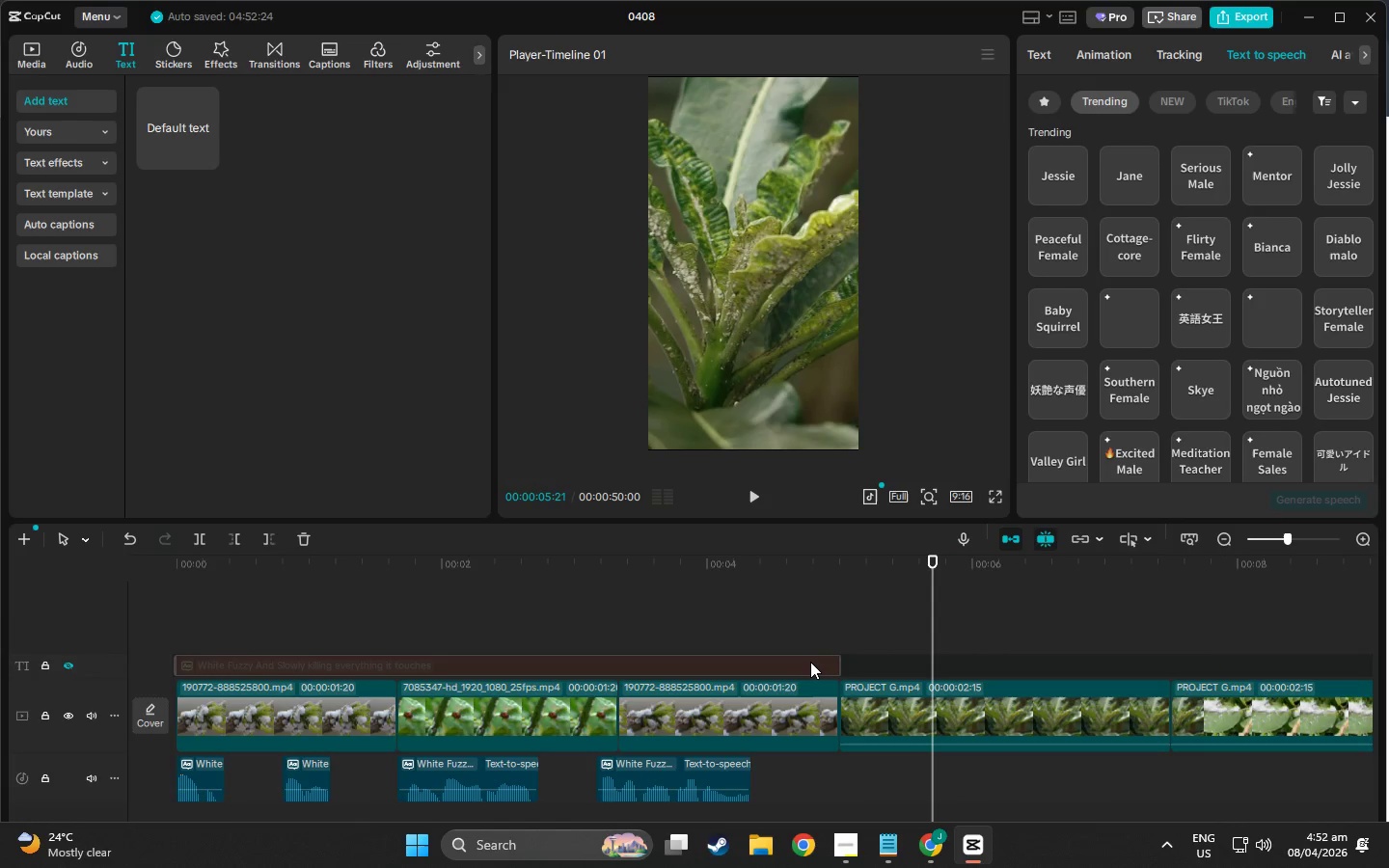 
key(Control+C)
 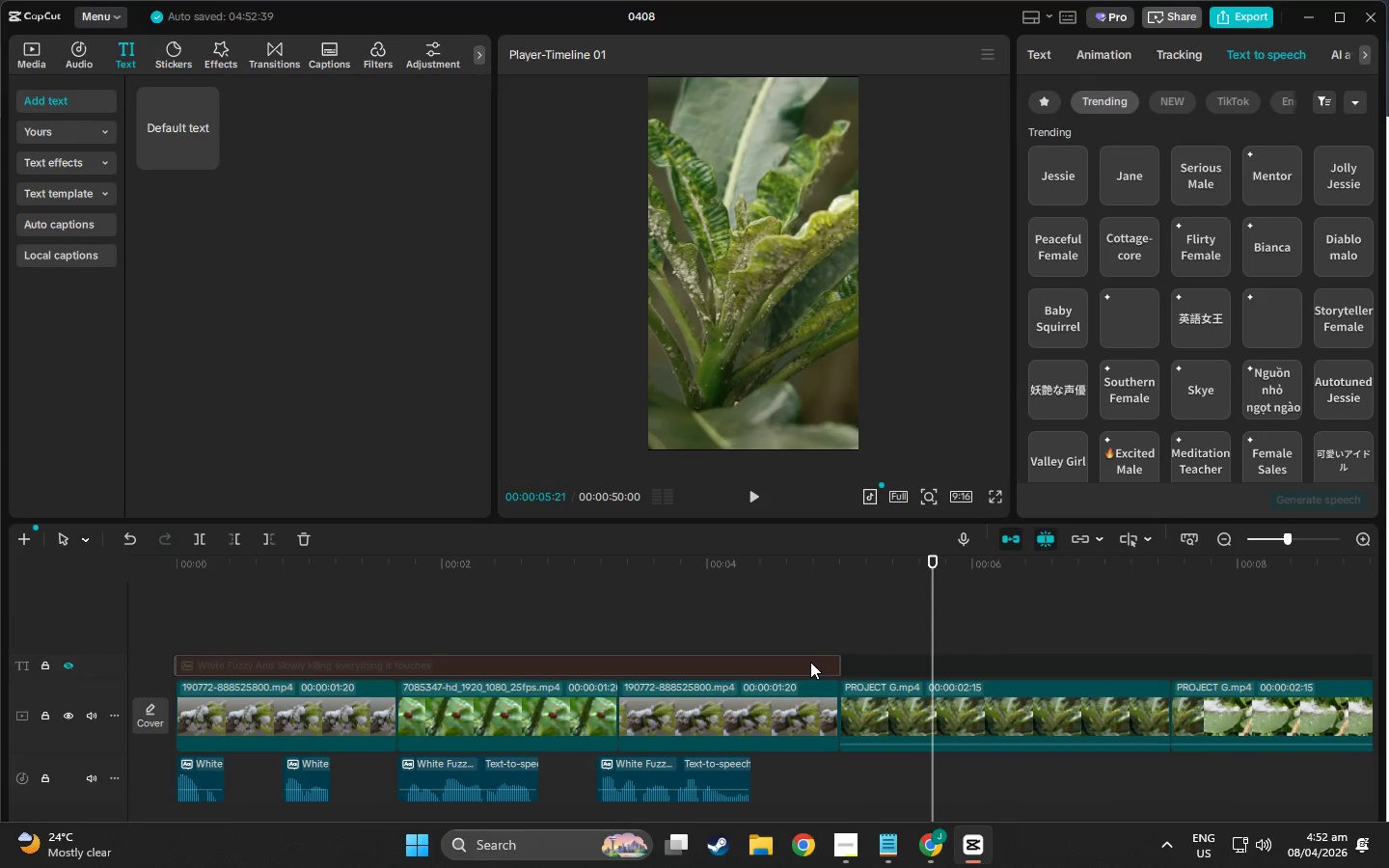 
key(Control+V)
 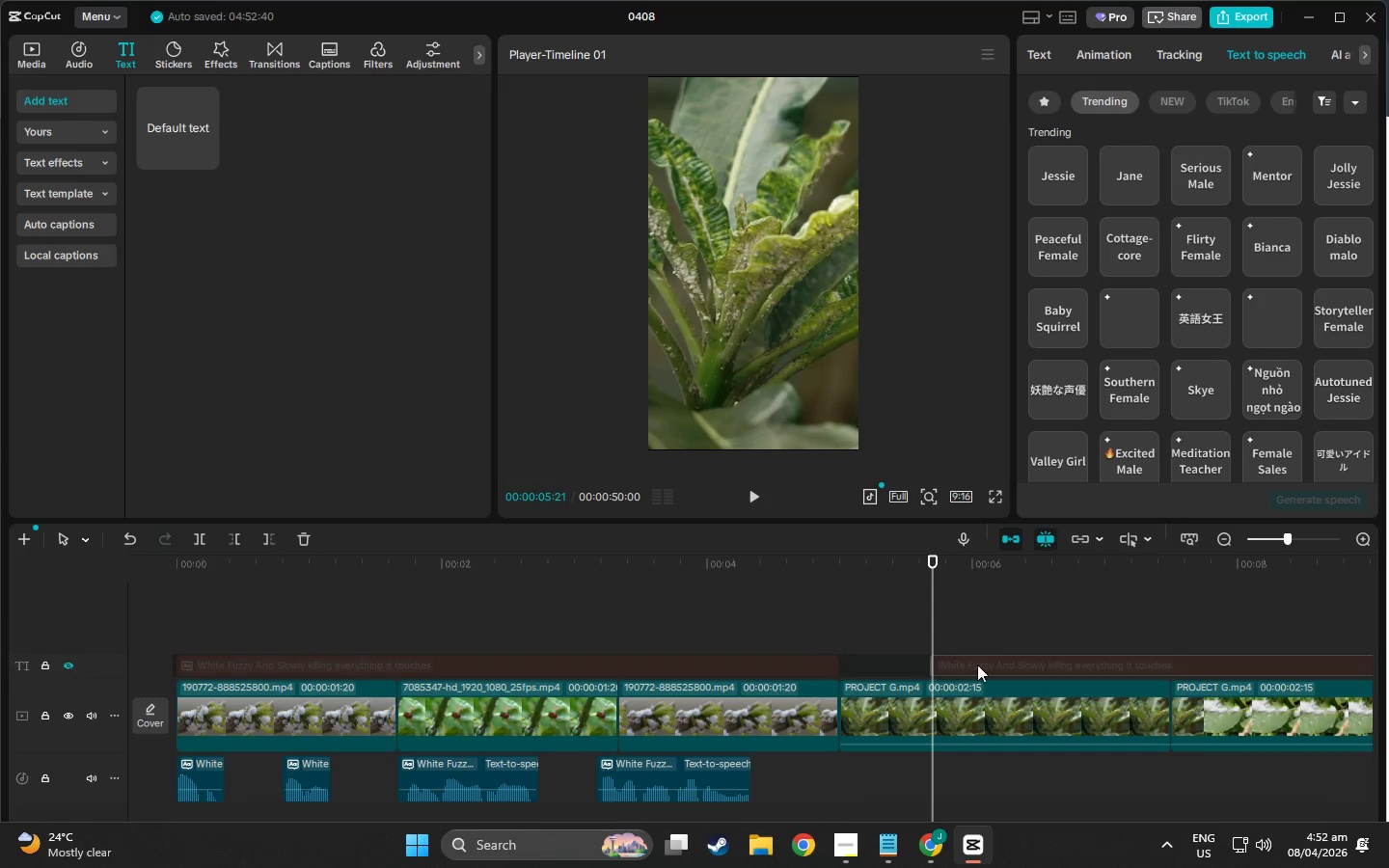 
left_click_drag(start_coordinate=[998, 664], to_coordinate=[903, 668])
 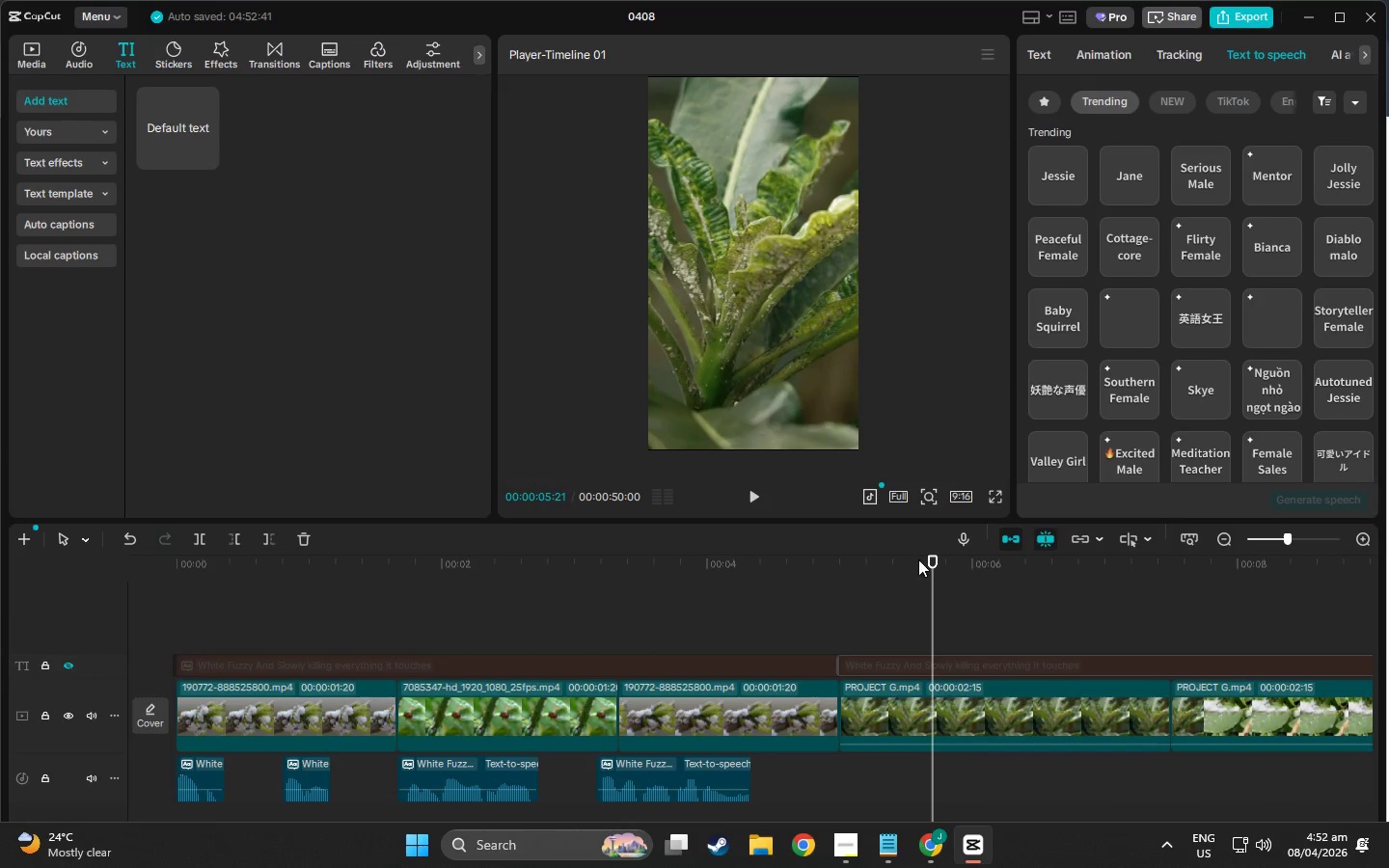 
left_click_drag(start_coordinate=[935, 559], to_coordinate=[1387, 508])
 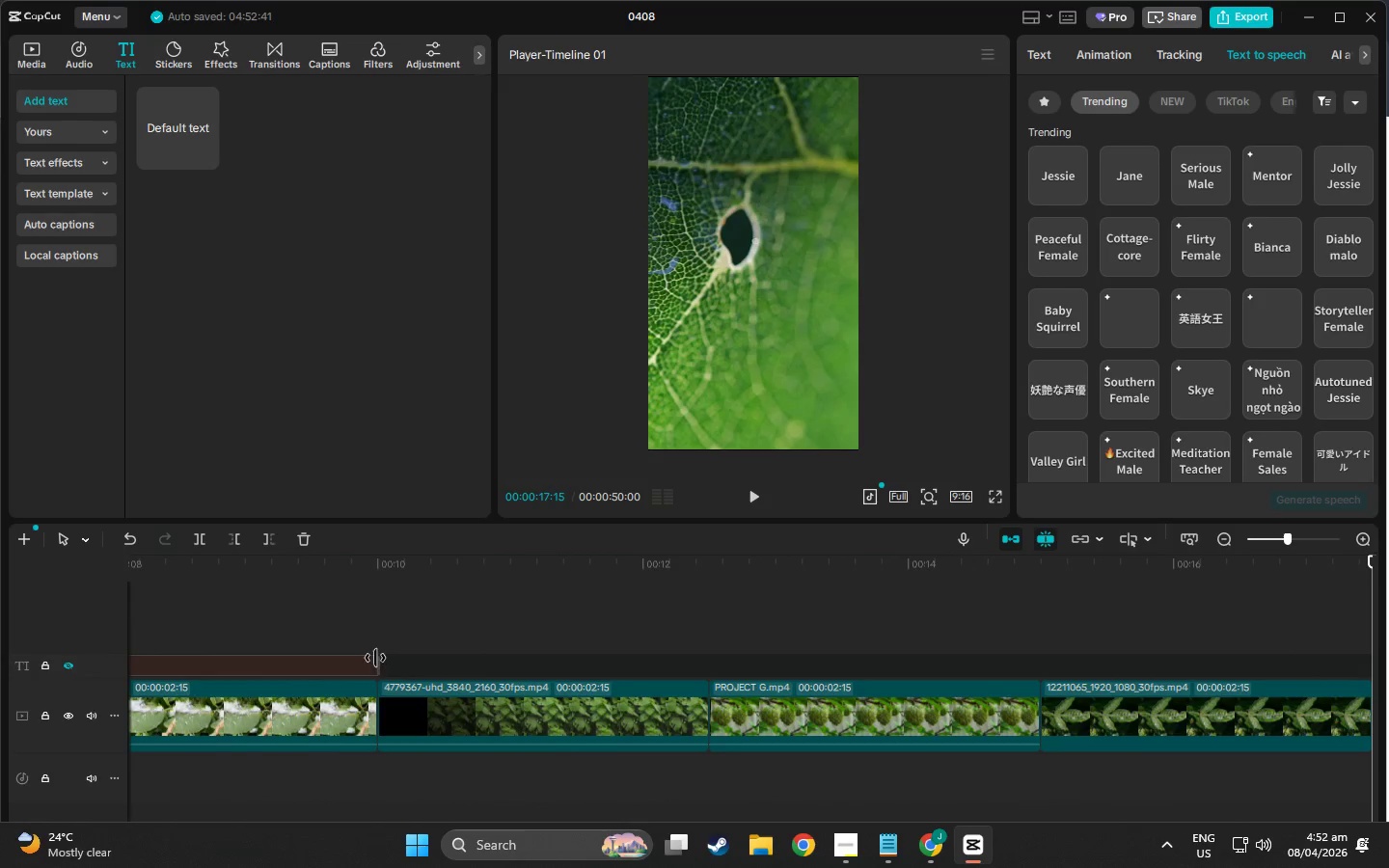 
left_click_drag(start_coordinate=[375, 662], to_coordinate=[1032, 660])
 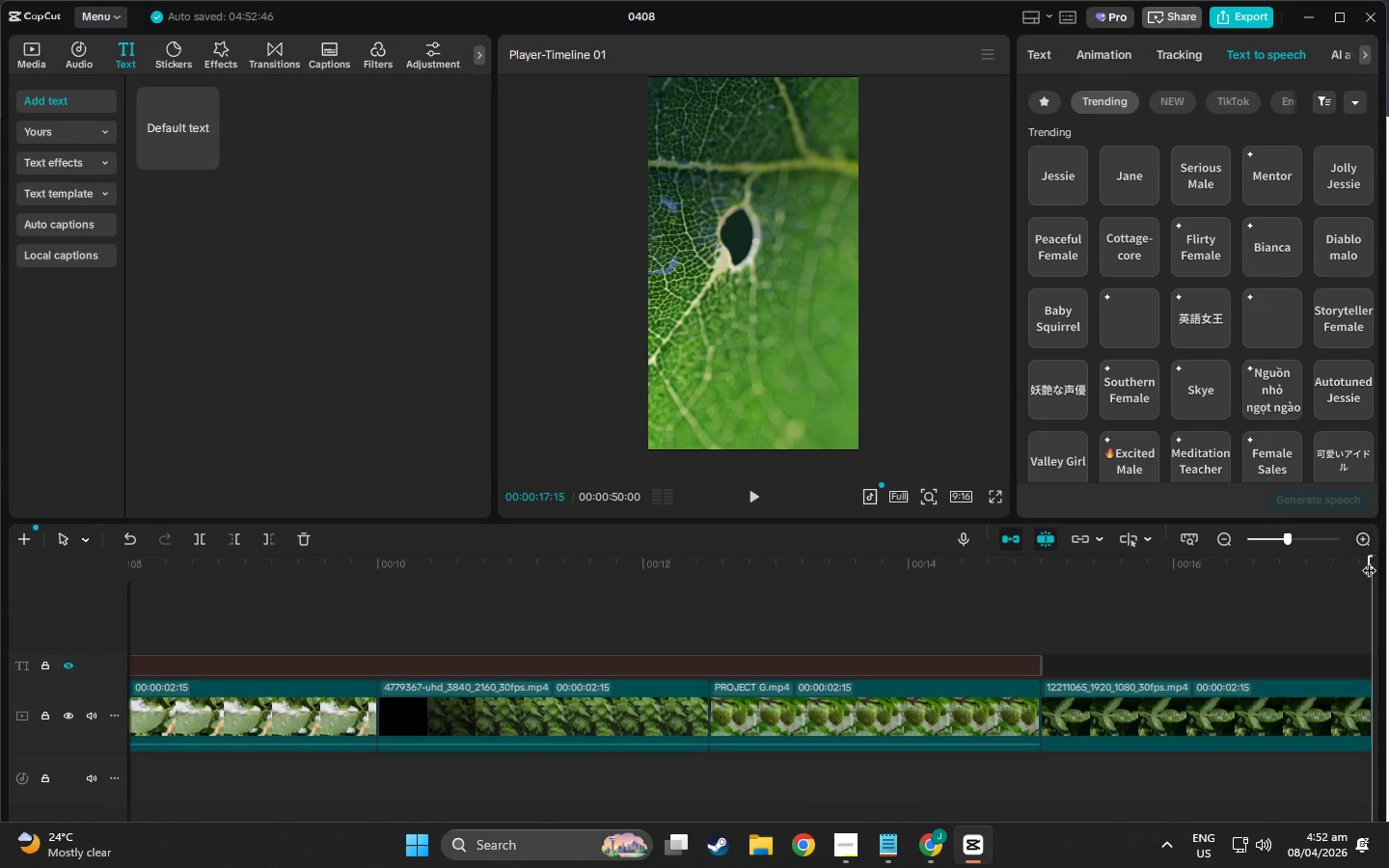 
left_click_drag(start_coordinate=[1373, 561], to_coordinate=[502, 593])
 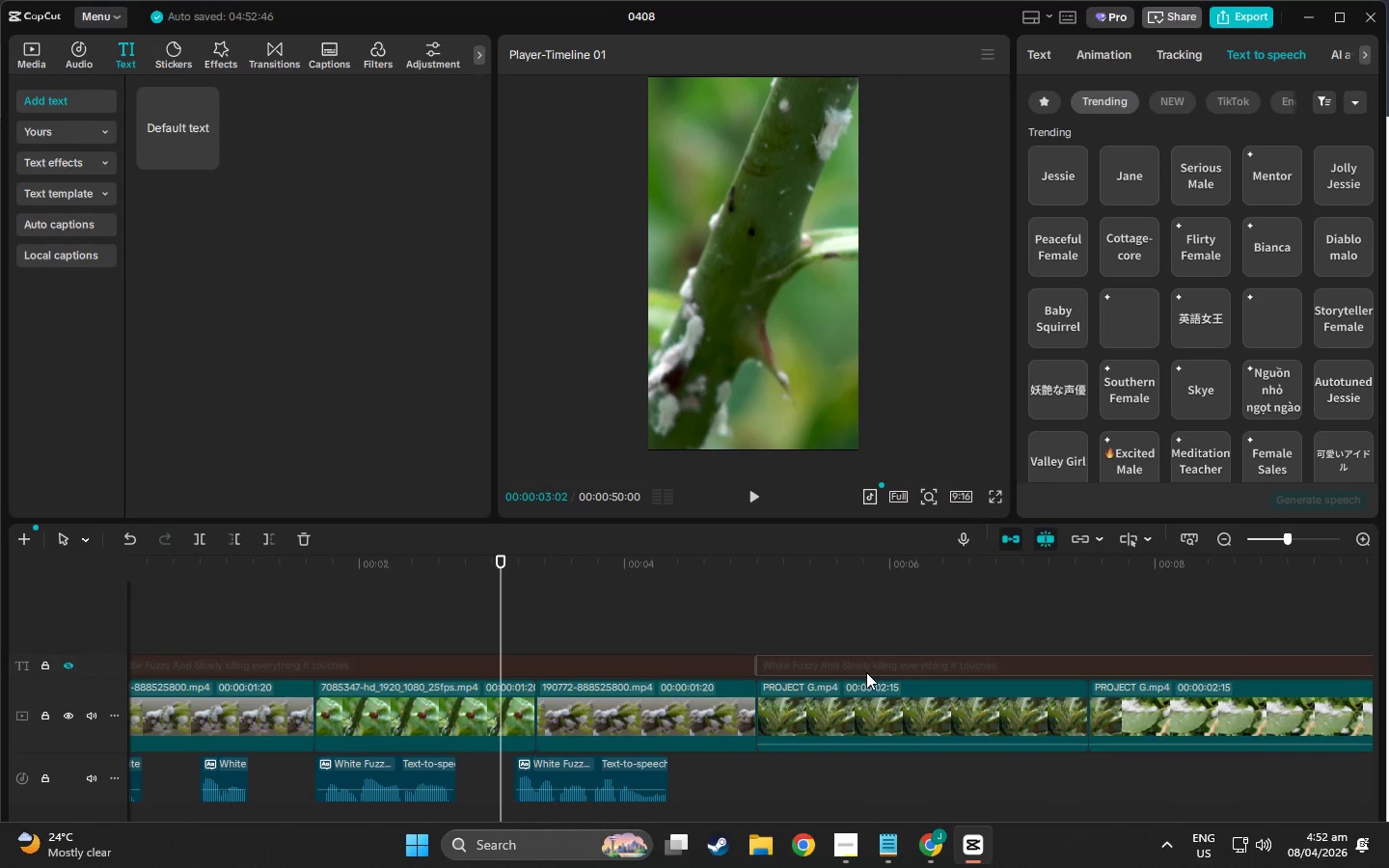 
left_click([867, 670])
 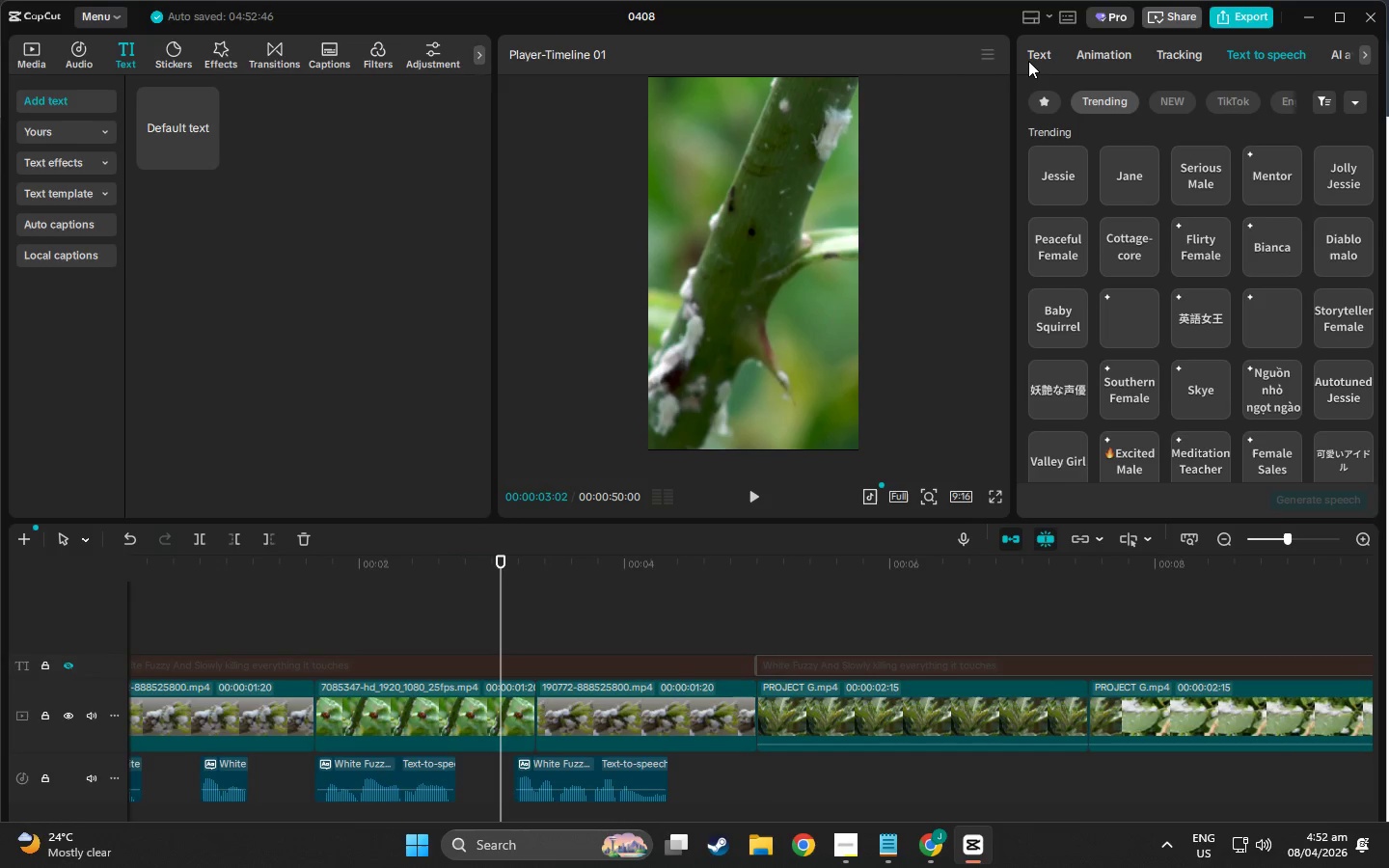 
left_click([1033, 61])
 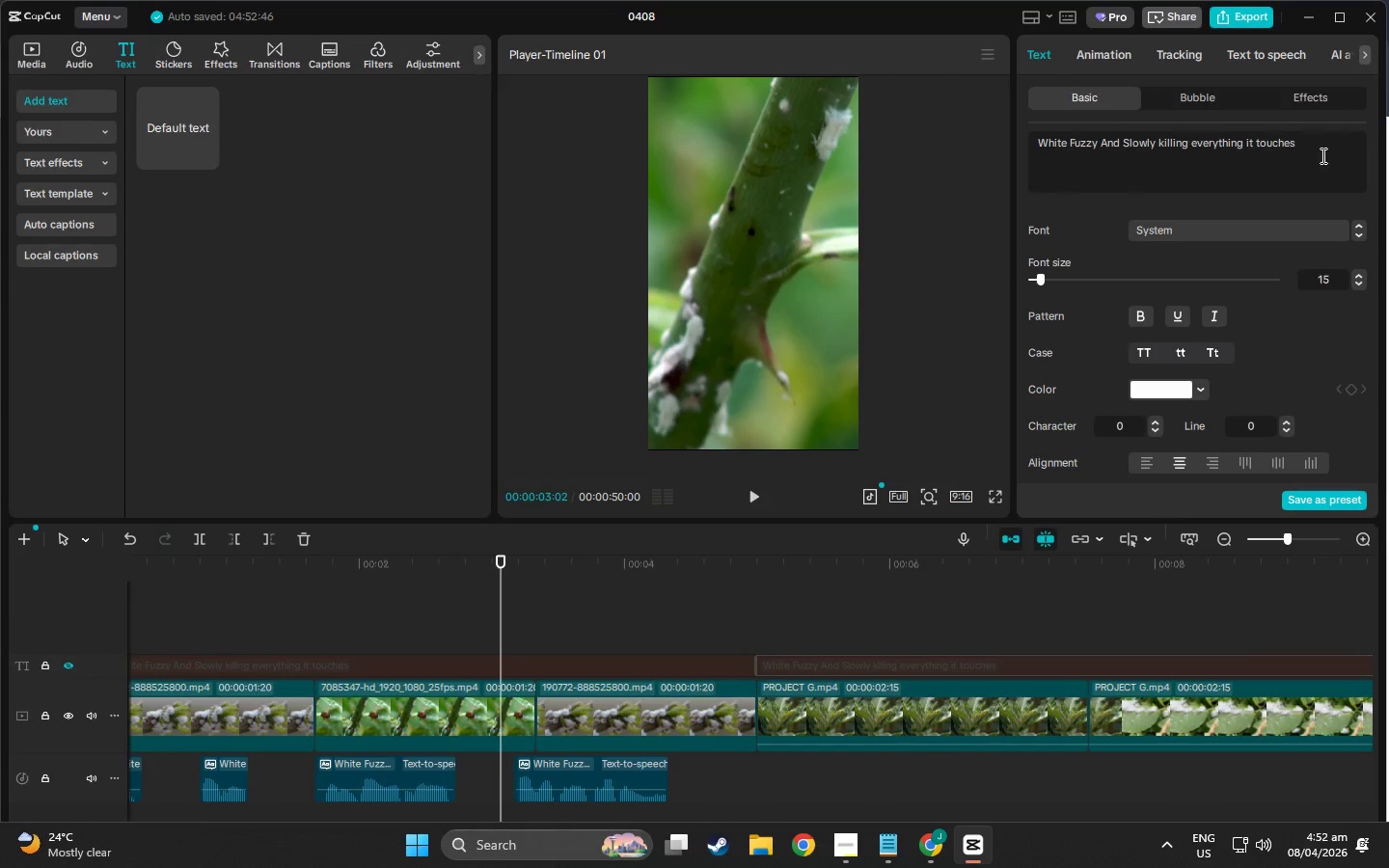 
left_click_drag(start_coordinate=[1333, 155], to_coordinate=[1003, 143])
 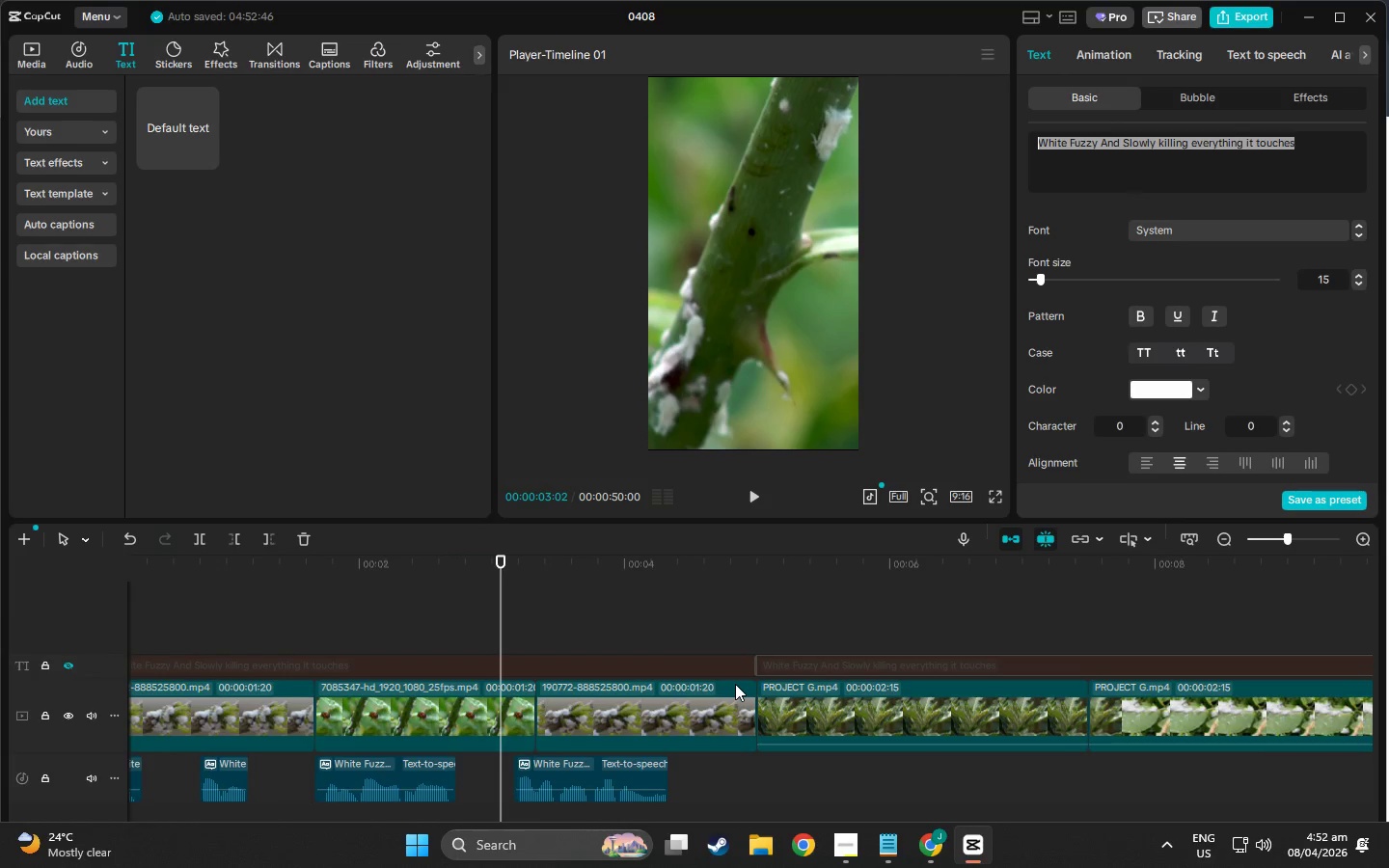 
type(This is the mealybug. A scale insect disguised in xa)
key(Backspace)
key(Backspace)
type(wax armn)
key(Backspace)
type(or. )
key(Backspace)
key(Backspace)
type( It hides)
 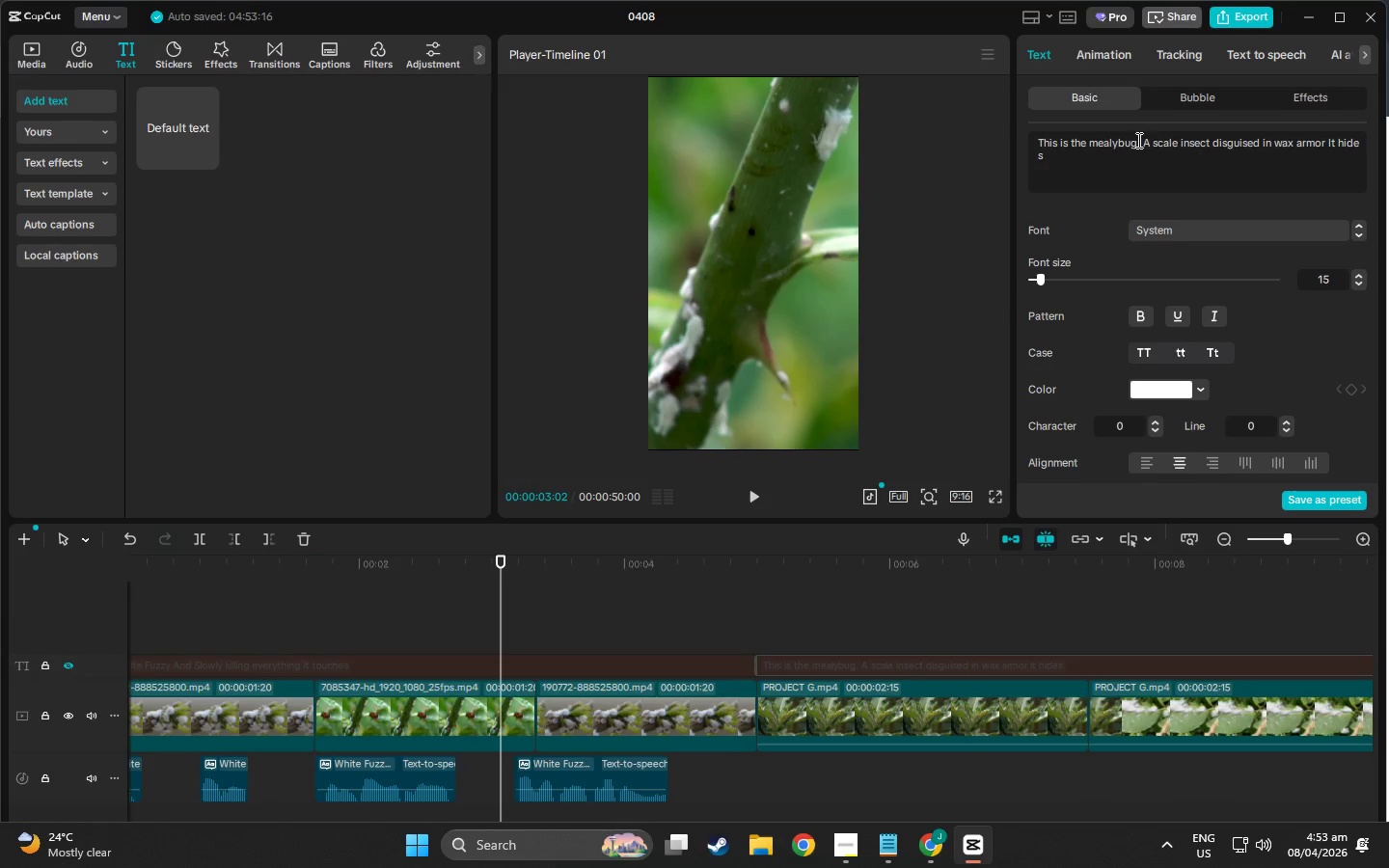 
double_click([1139, 140])
 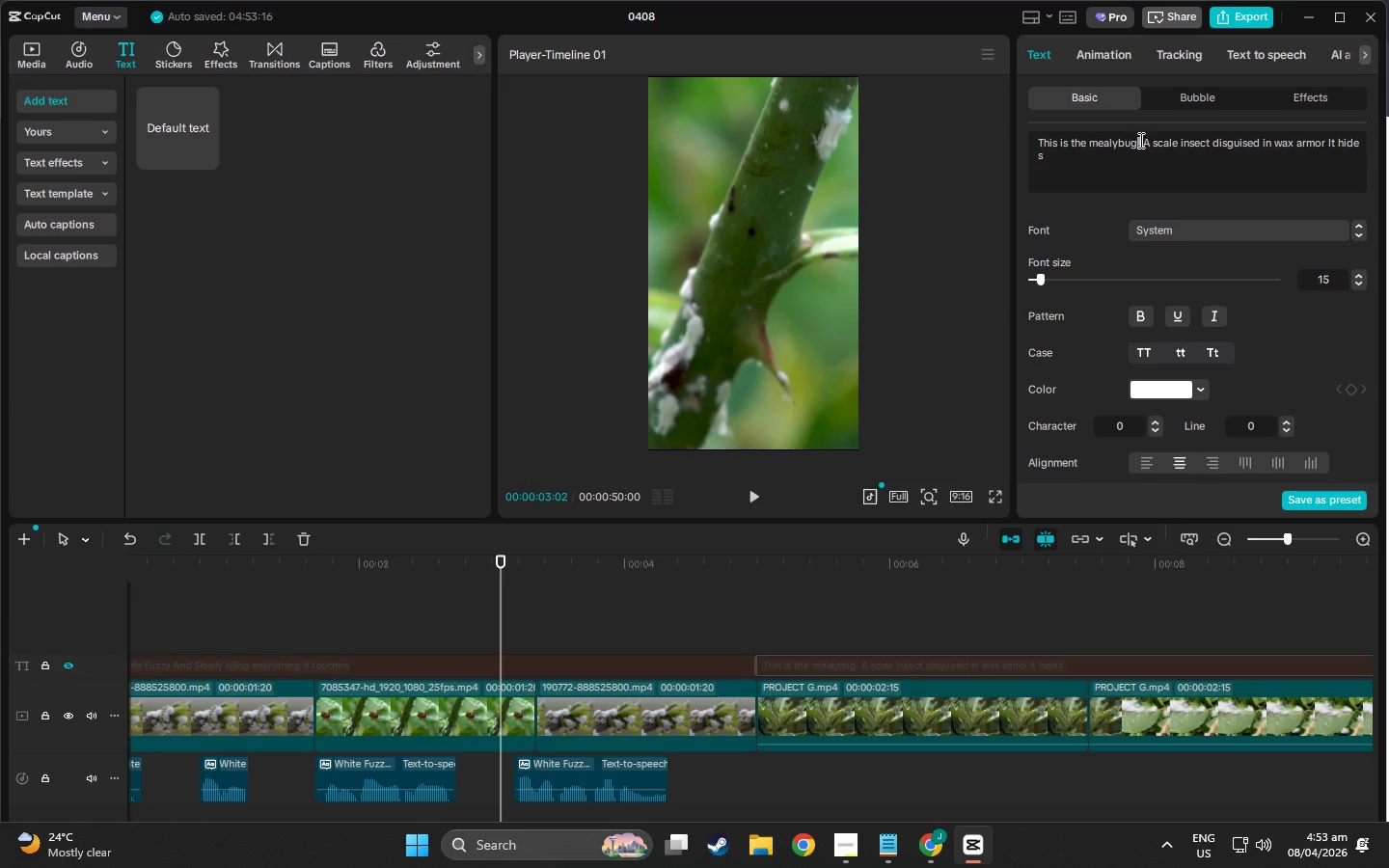 
key(Backspace)
 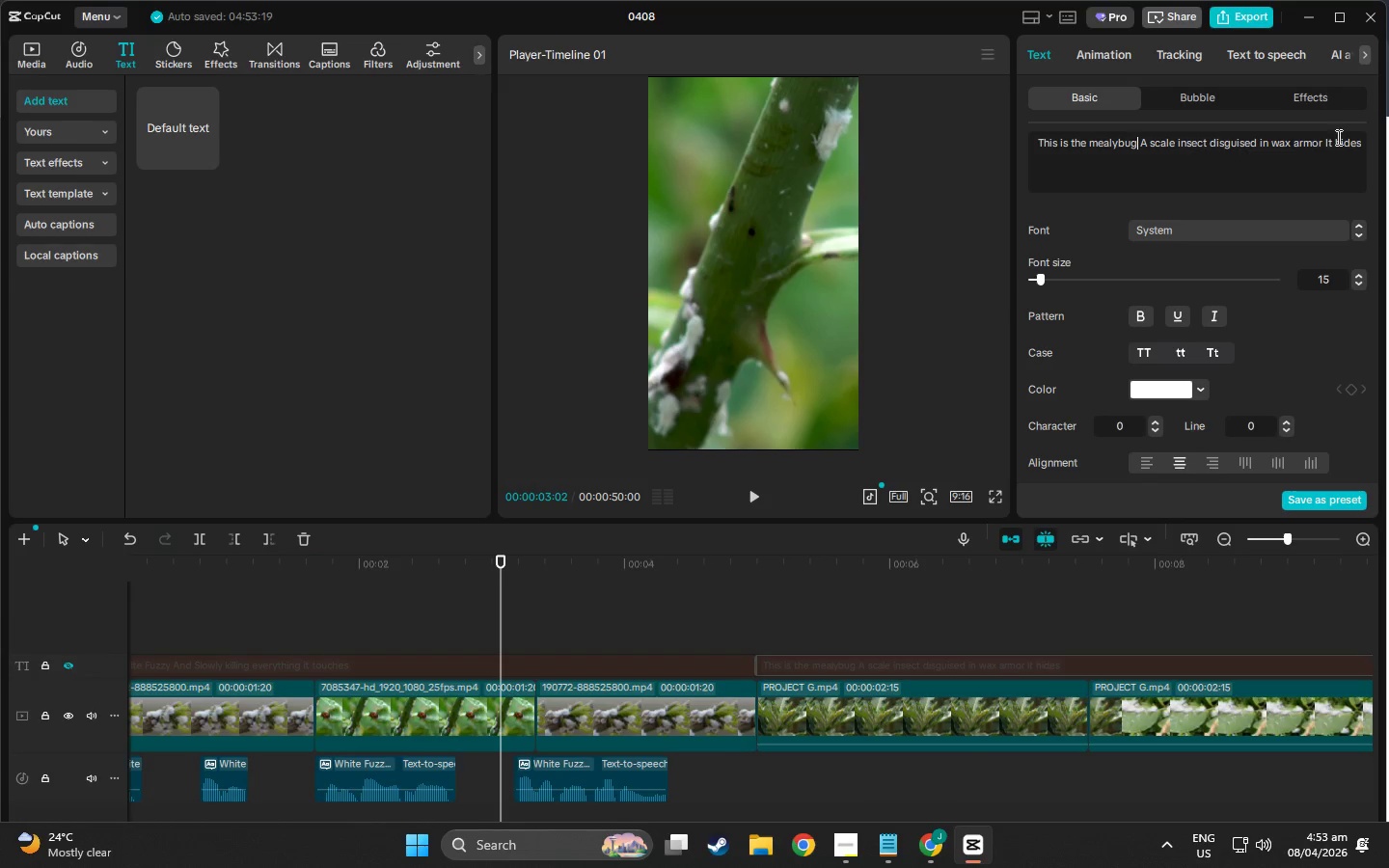 
left_click([1359, 139])
 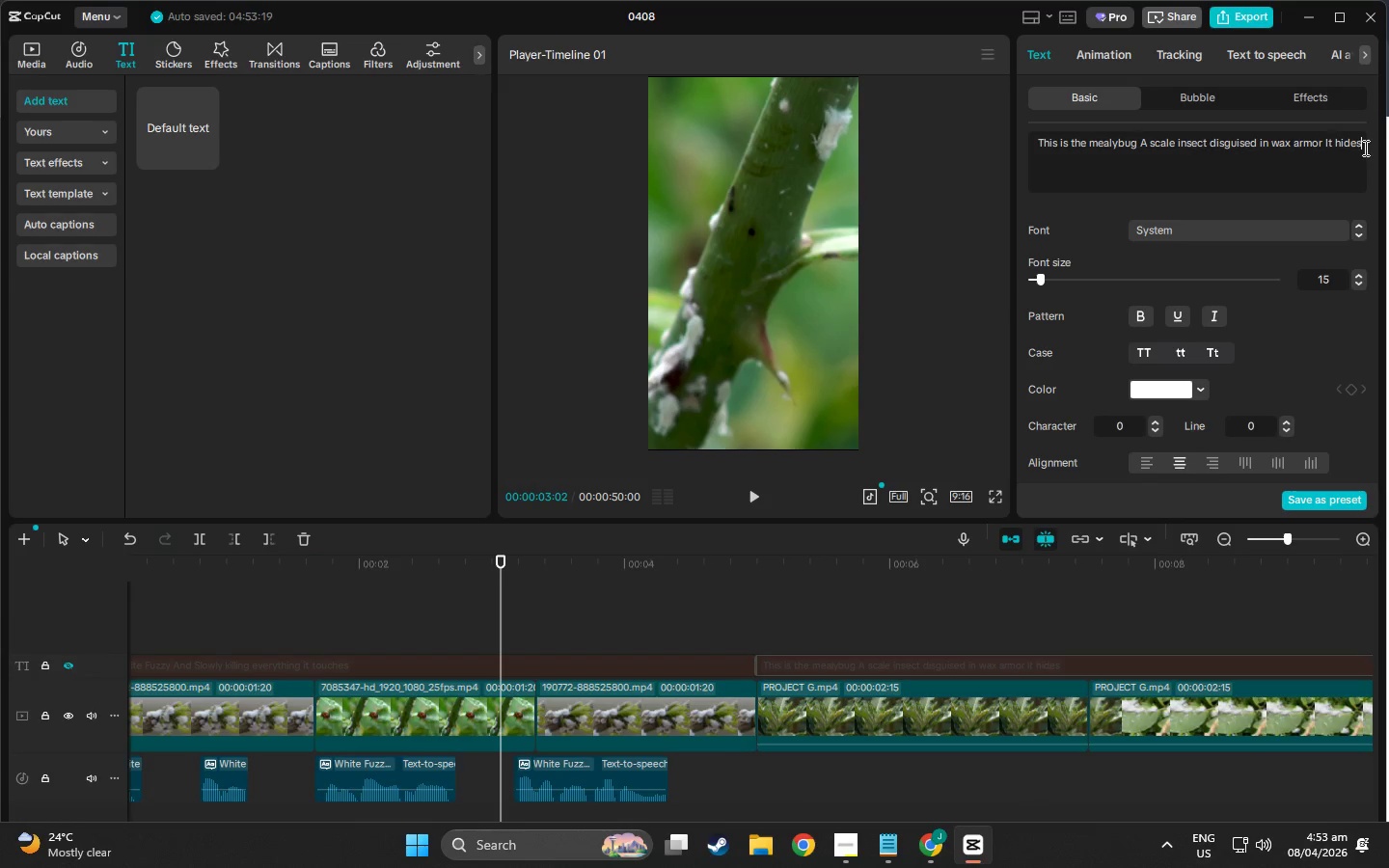 
left_click([1361, 146])
 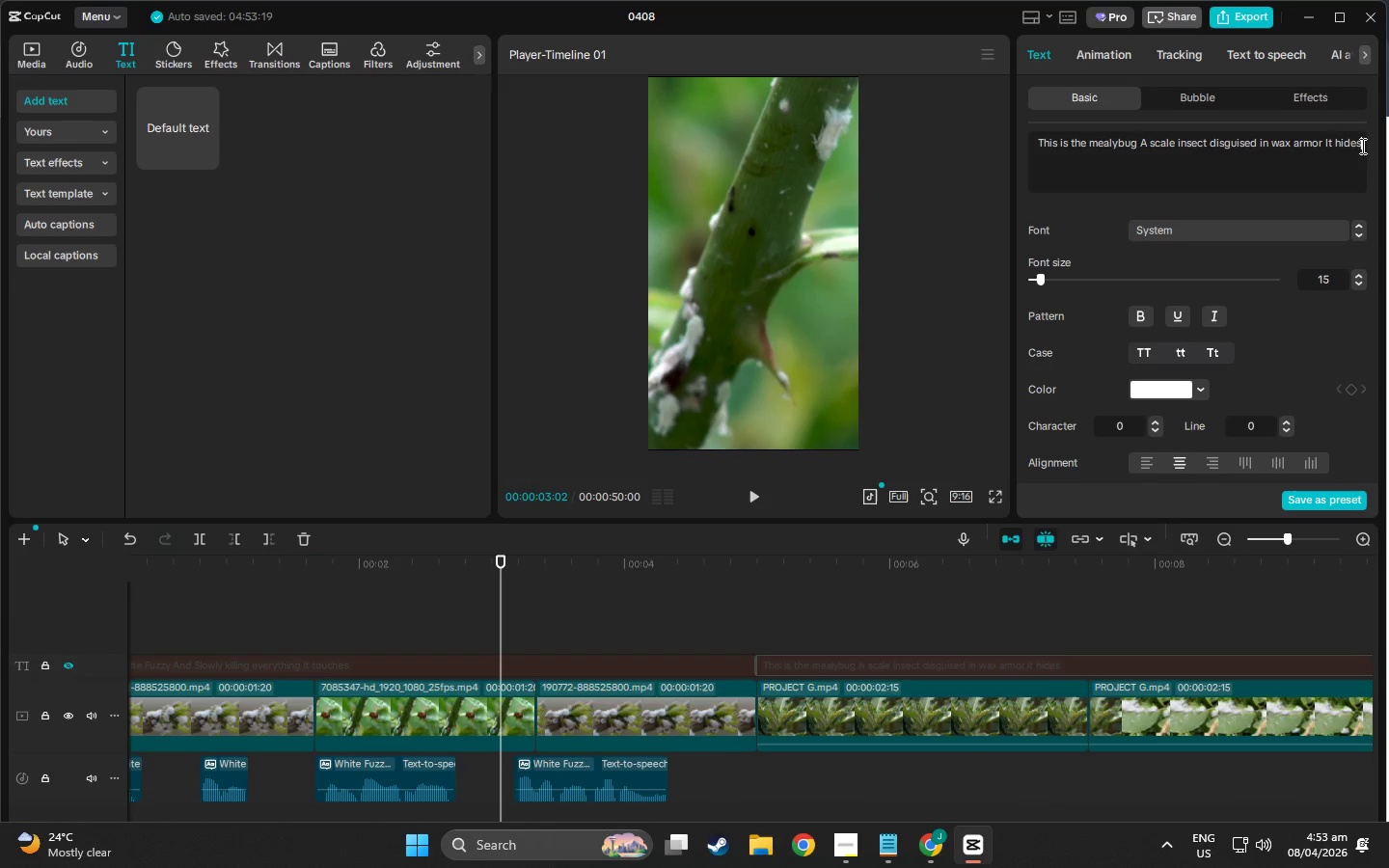 
type( in leak)
key(Backspace)
type(f joints.)
key(Backspace)
type(, unde)
key(Backspace)
key(Backspace)
key(Backspace)
key(Backspace)
key(Backspace)
key(Backspace)
type( )
key(Backspace)
type( under stems and inside flower buds impossible to spot until it;s )
key(Backspace)
key(Backspace)
key(Backspace)
type(;)
key(Backspace)
type('s too late. )
key(Backspace)
key(Backspace)
type( it drains plant sap aroung)
key(Backspace)
type(d the clock)
 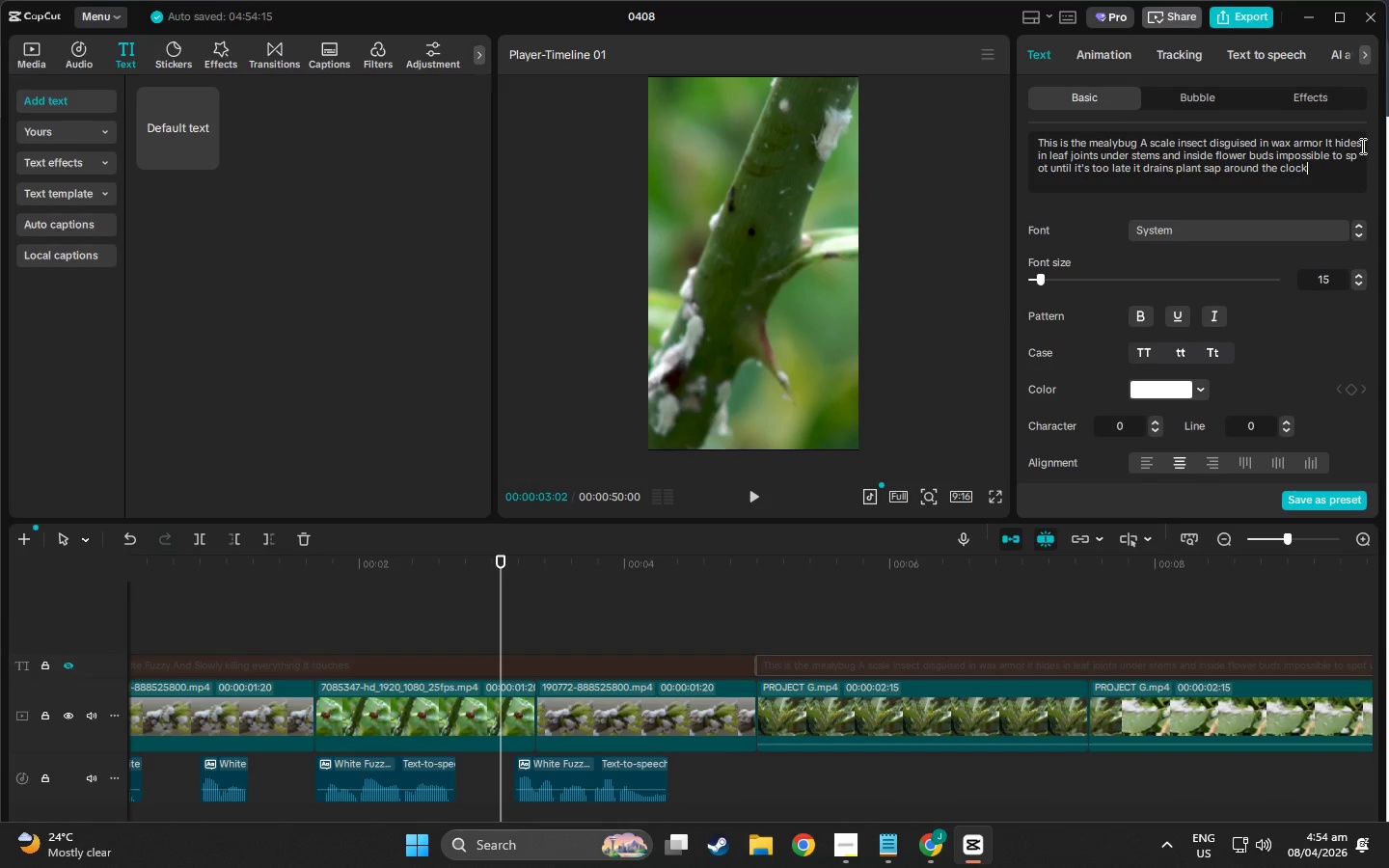 
type( it secretes honeydew that causes sooty mold to spread and it farms ants to protect  itslef from pred)
key(Backspace)
 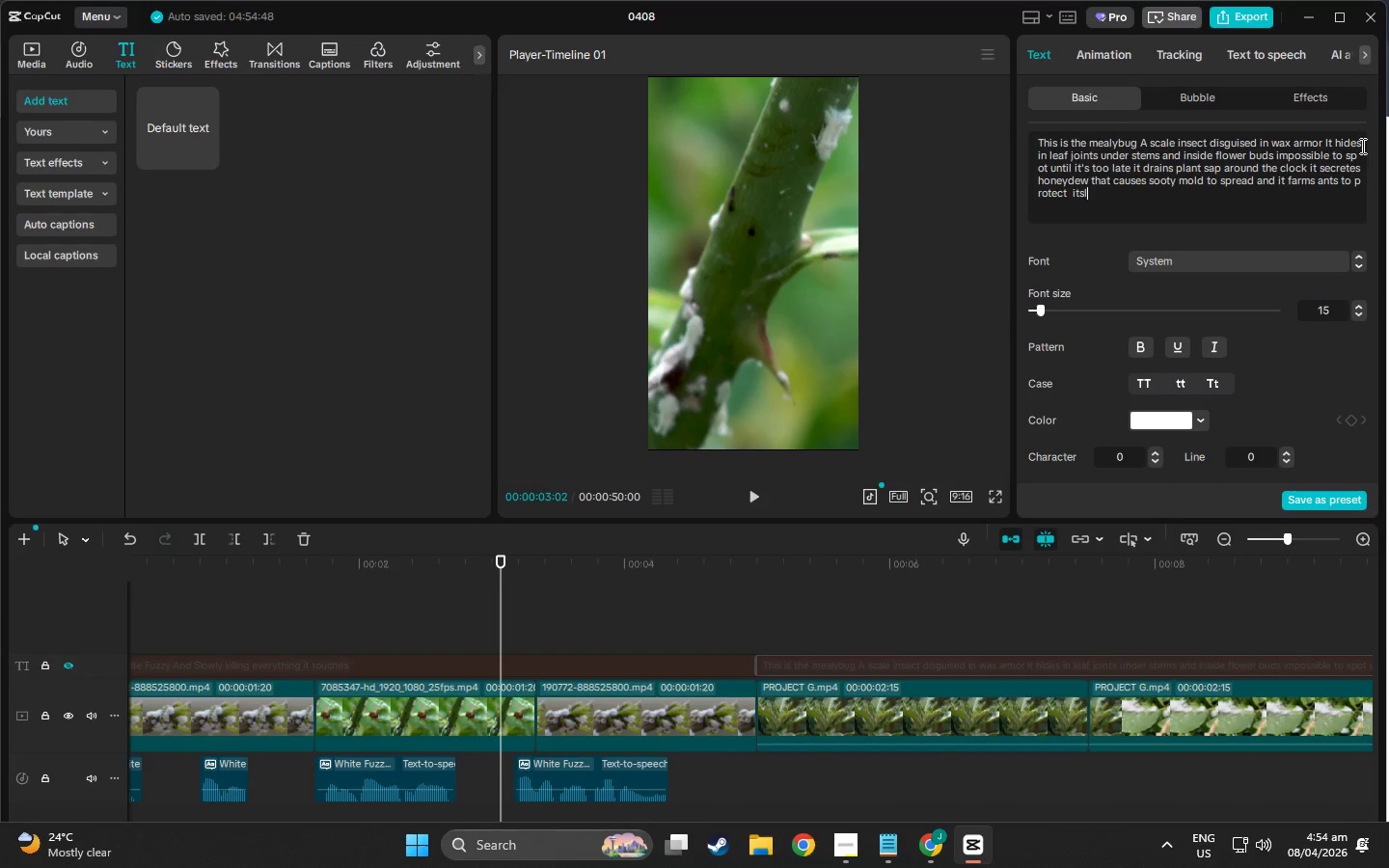 
key(Backspace)
type(elf from prede)
key(Backspace)
key(Backspace)
type(dators left alone a single mealybug colony can wipe out an entire l)
key(Backspace)
type(plant in two weeks)
 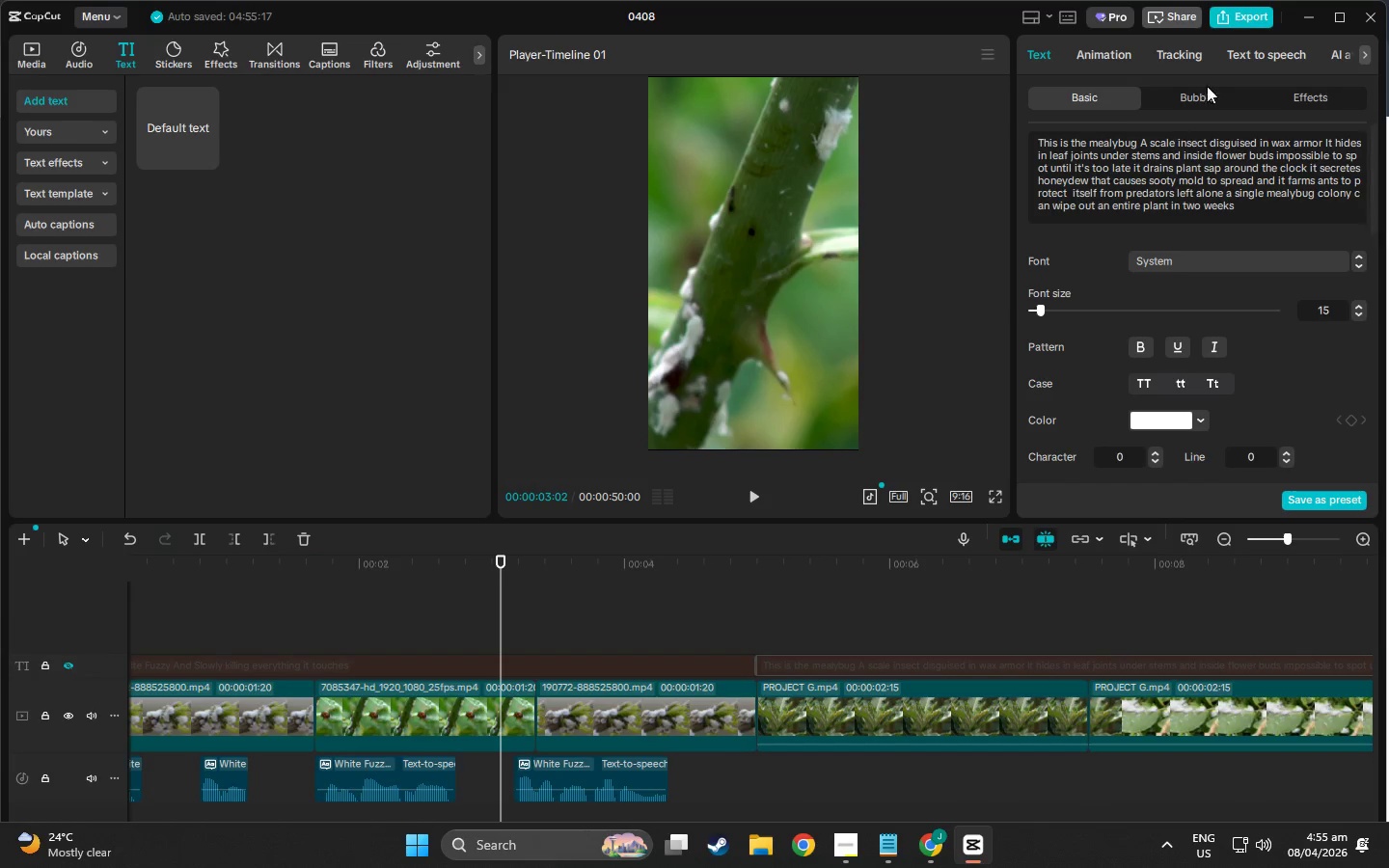 
left_click([1266, 61])
 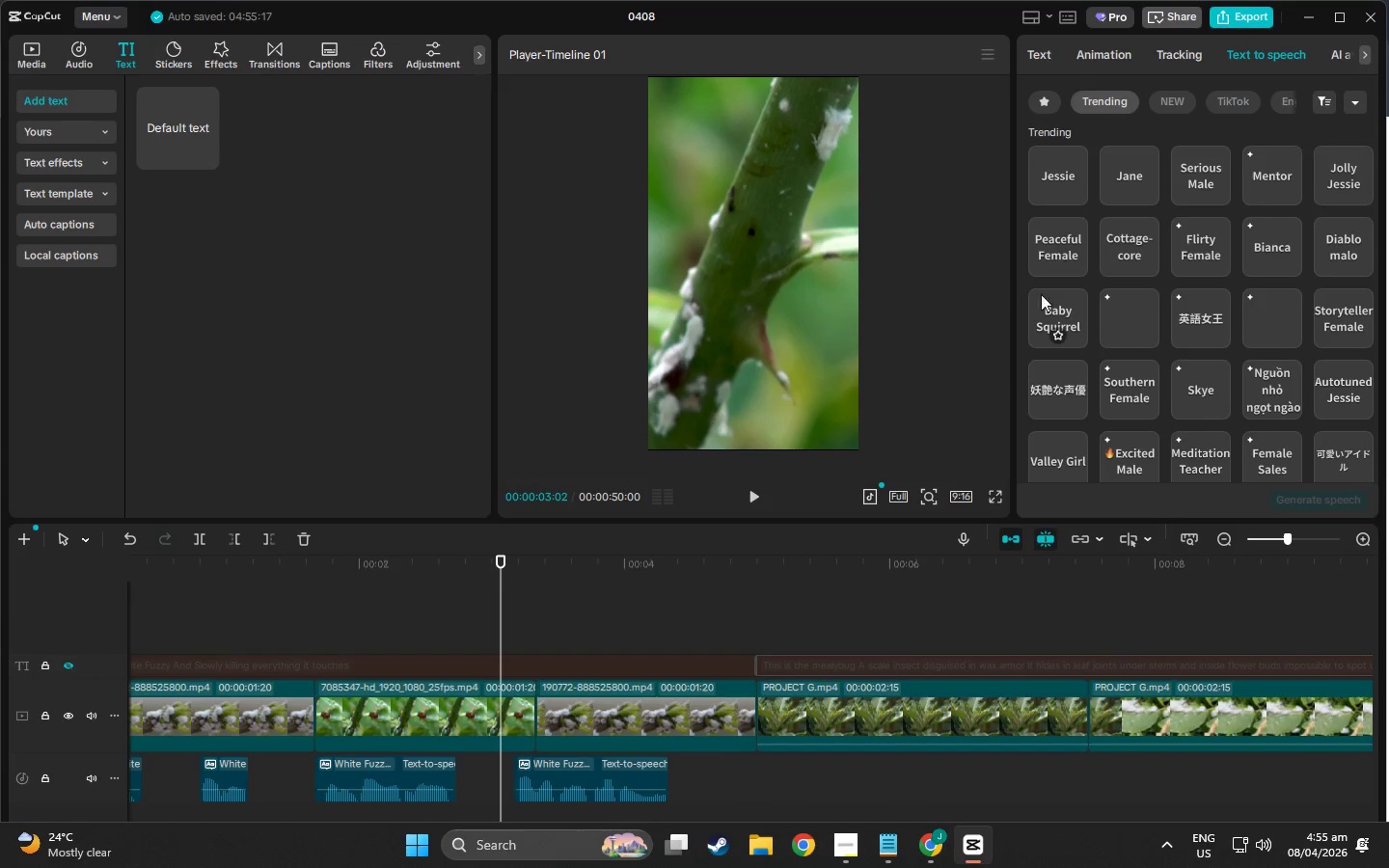 
left_click([1052, 312])
 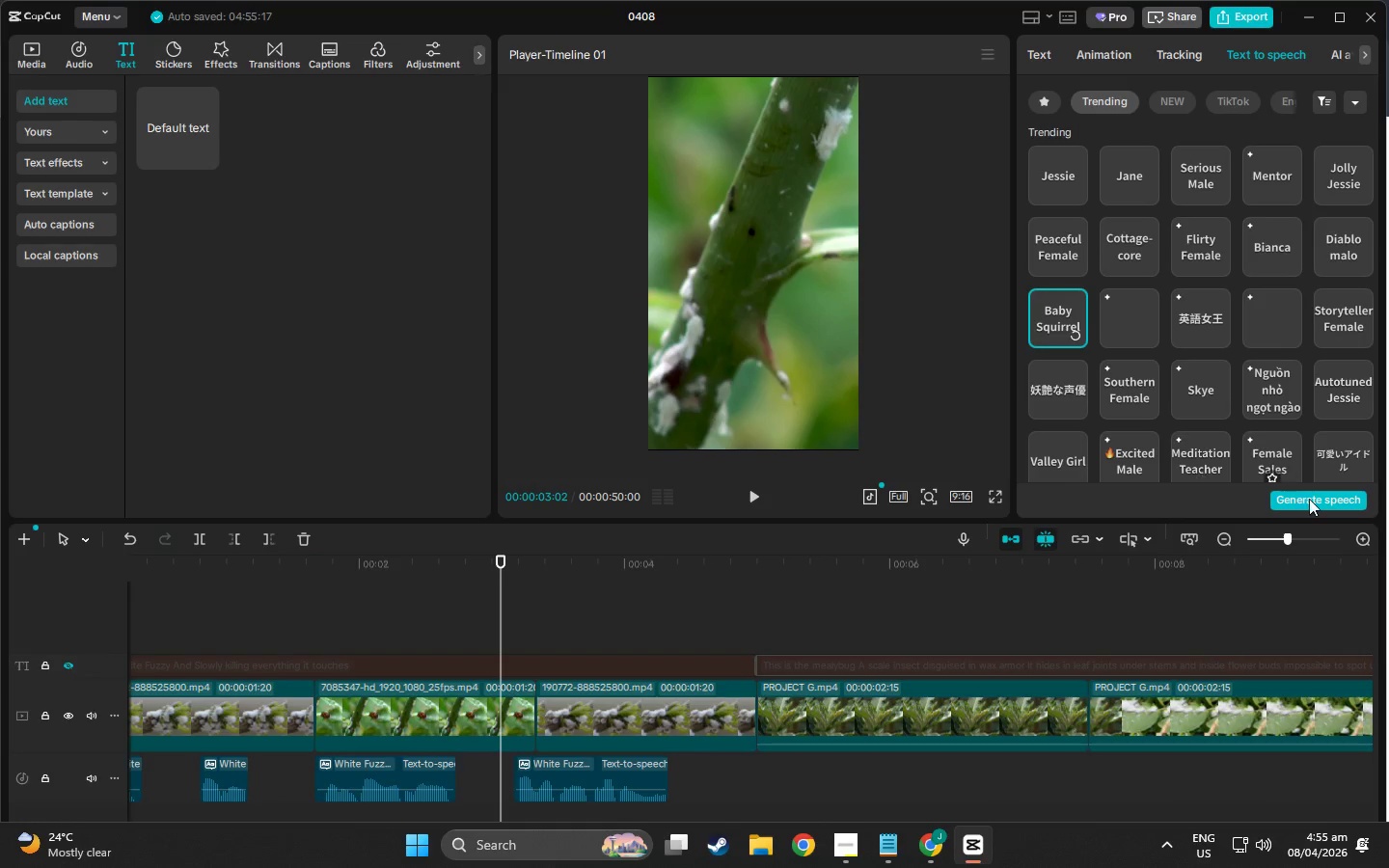 
left_click([1311, 502])
 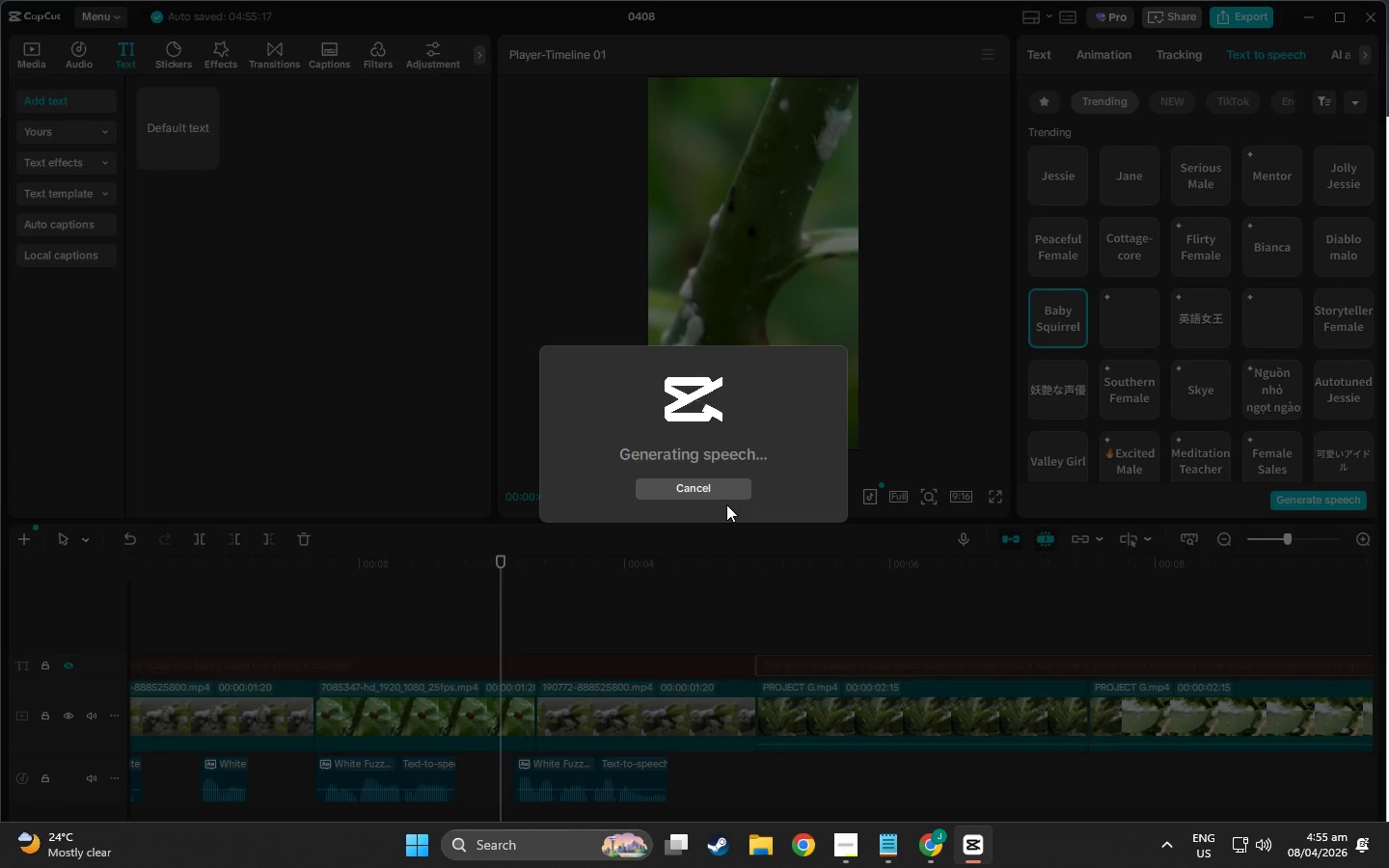 
wait(11.38)
 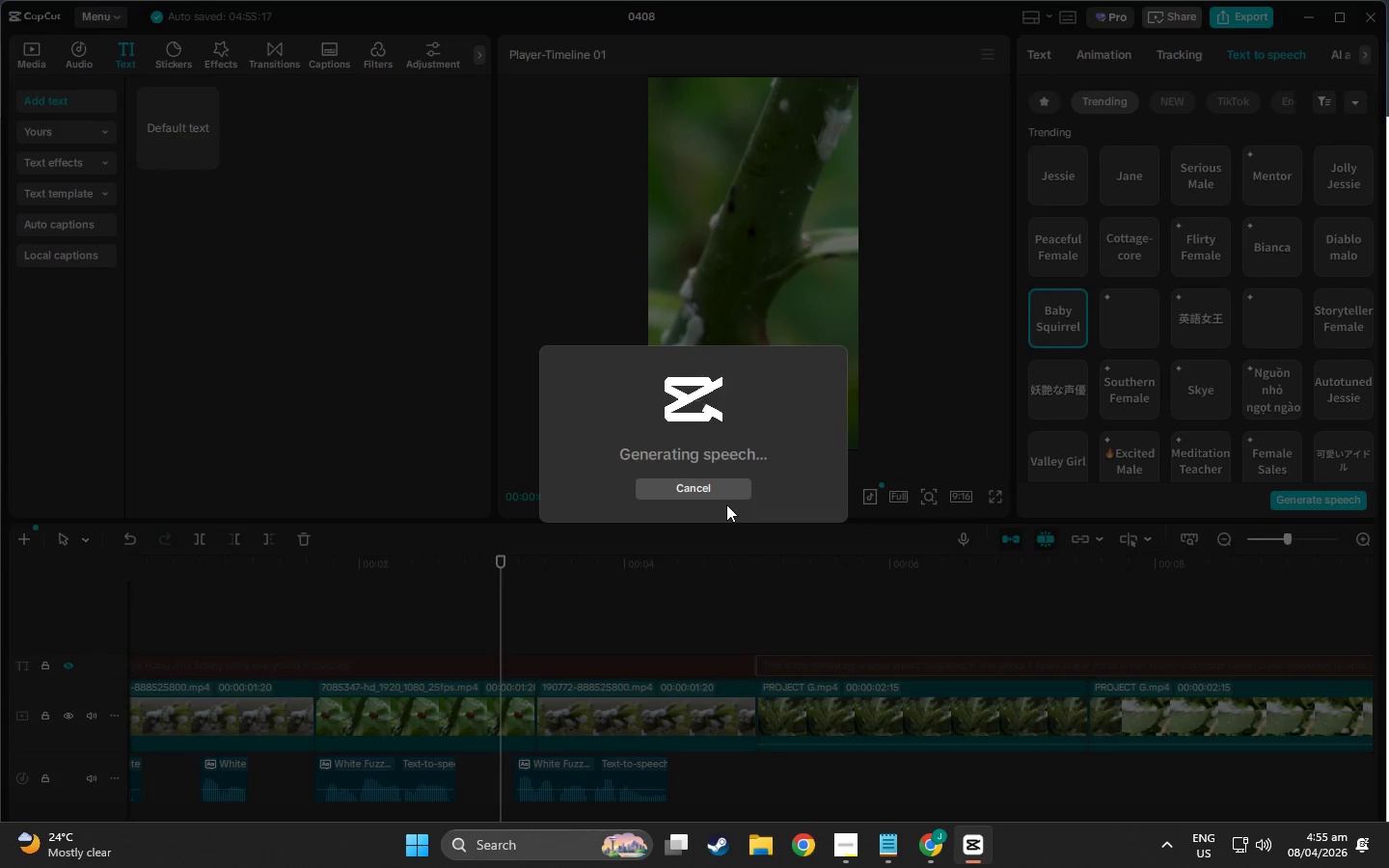 
left_click([762, 571])
 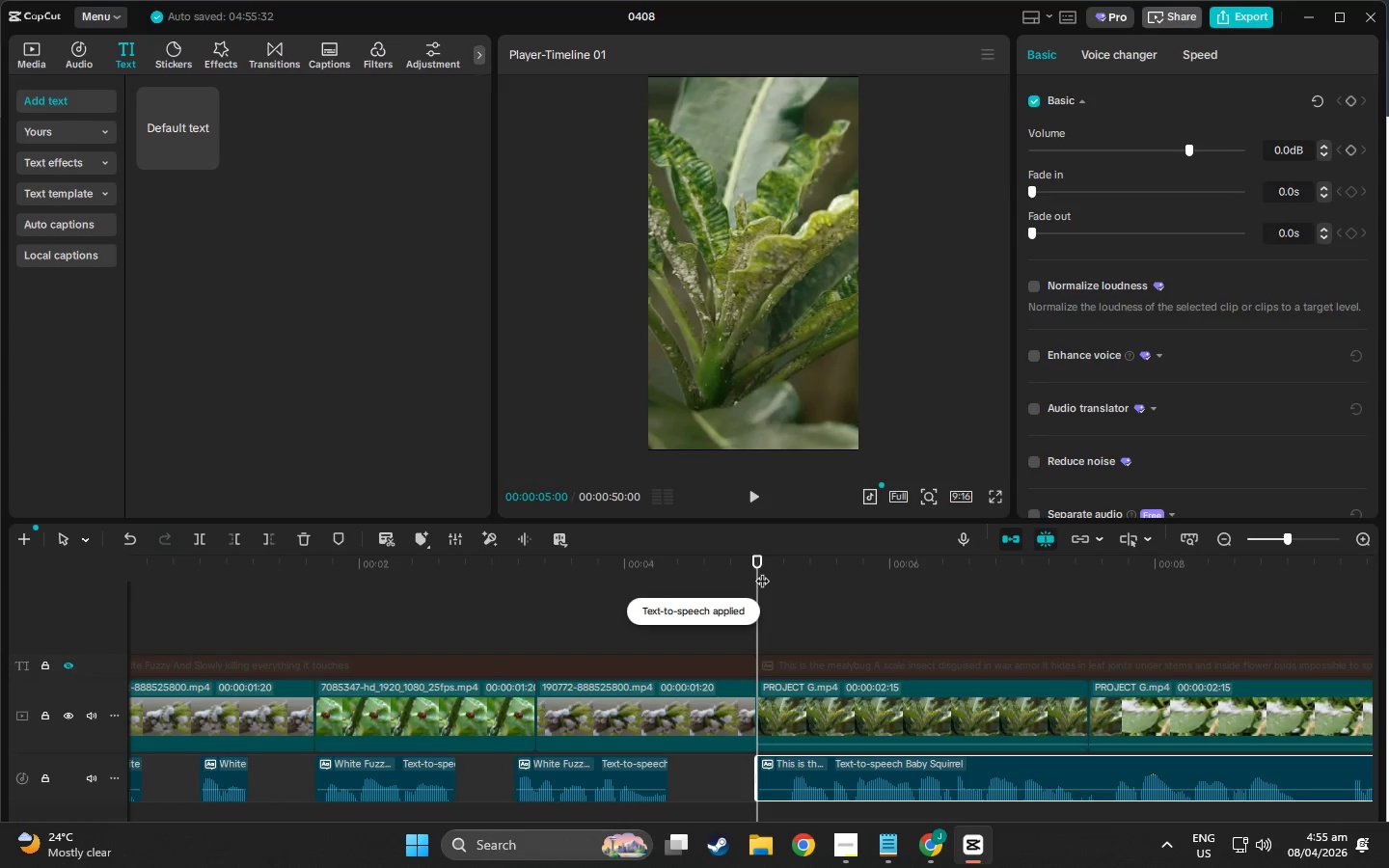 
key(Space)
 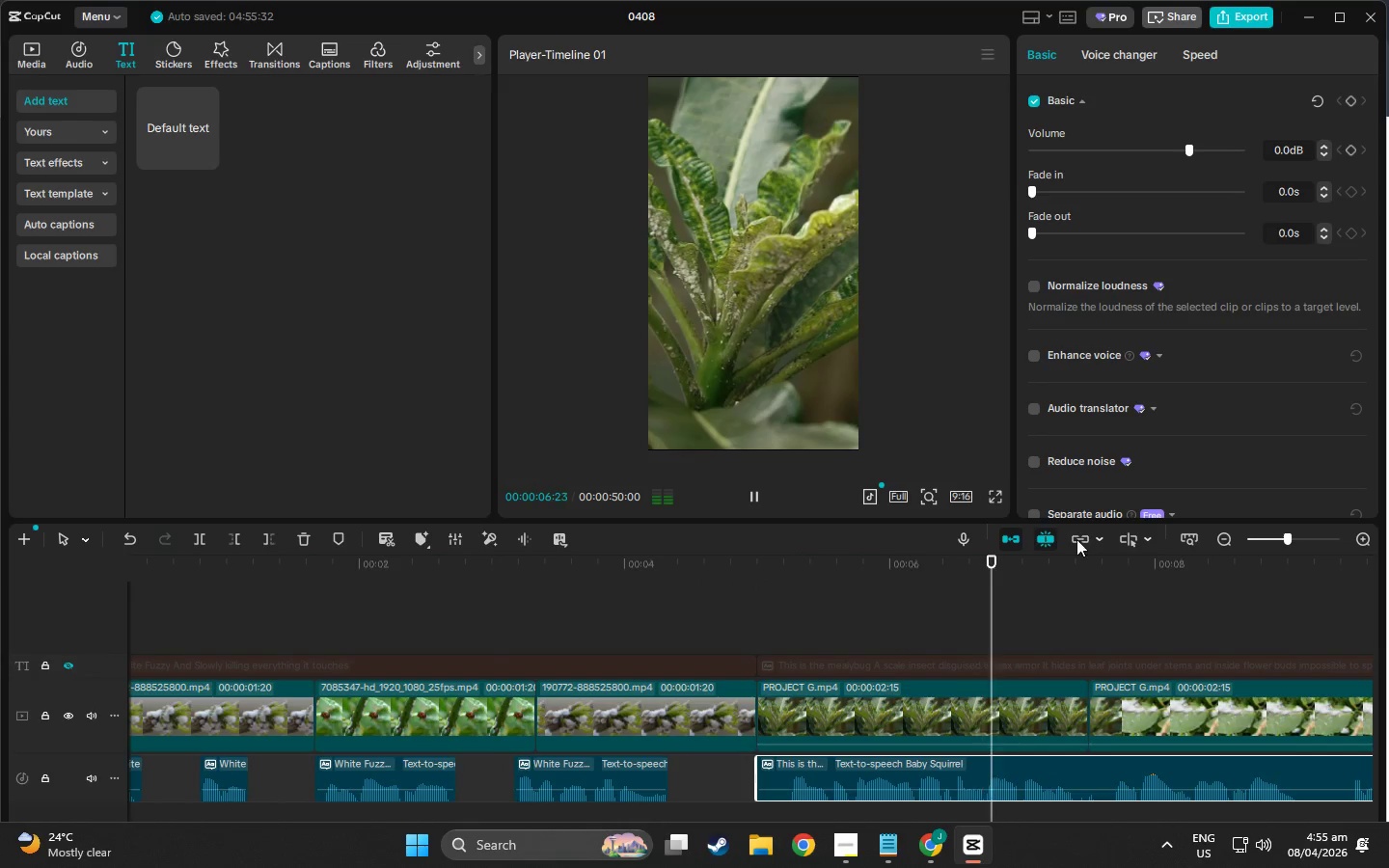 
left_click_drag(start_coordinate=[1278, 540], to_coordinate=[1268, 540])
 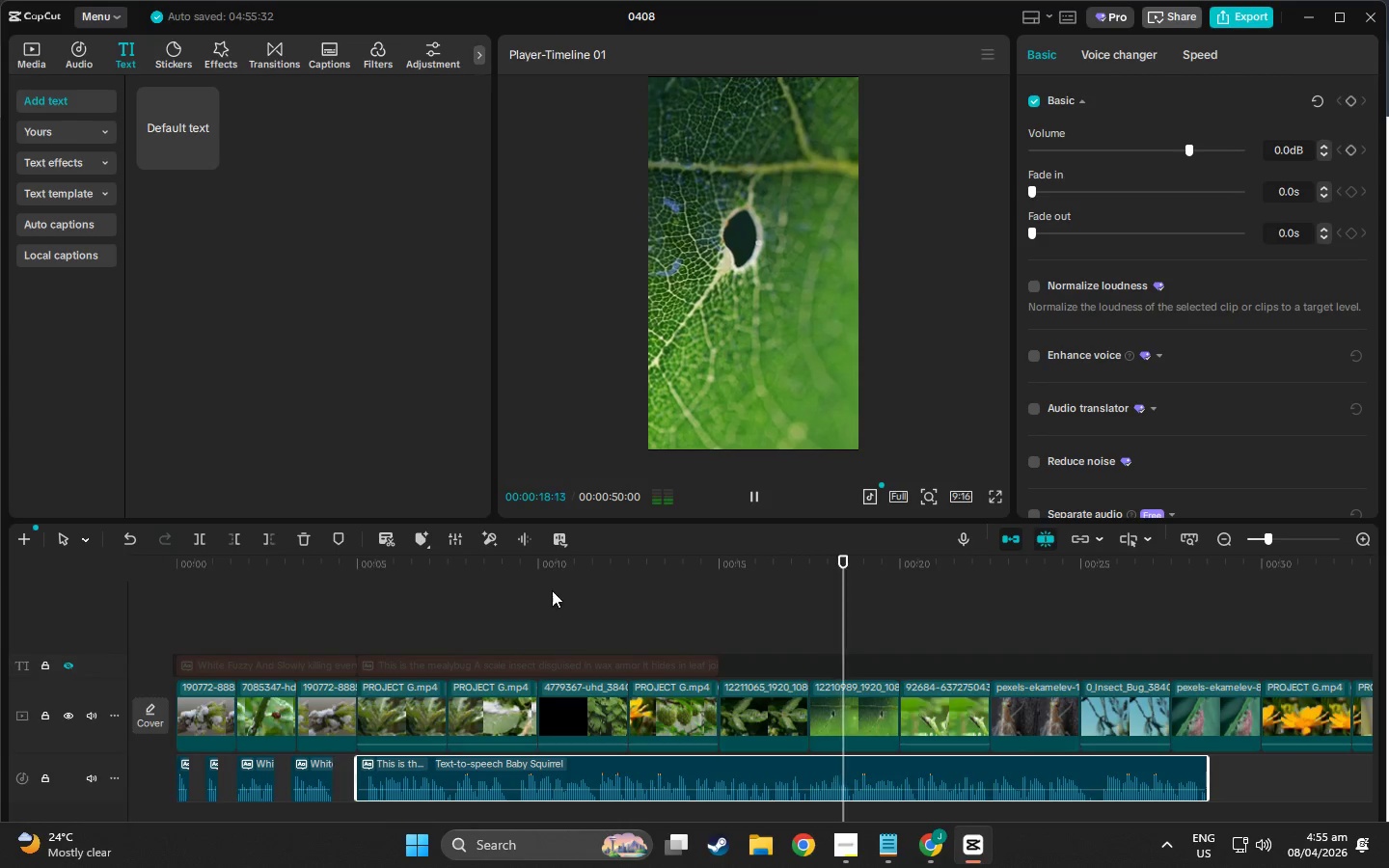 
wait(14.55)
 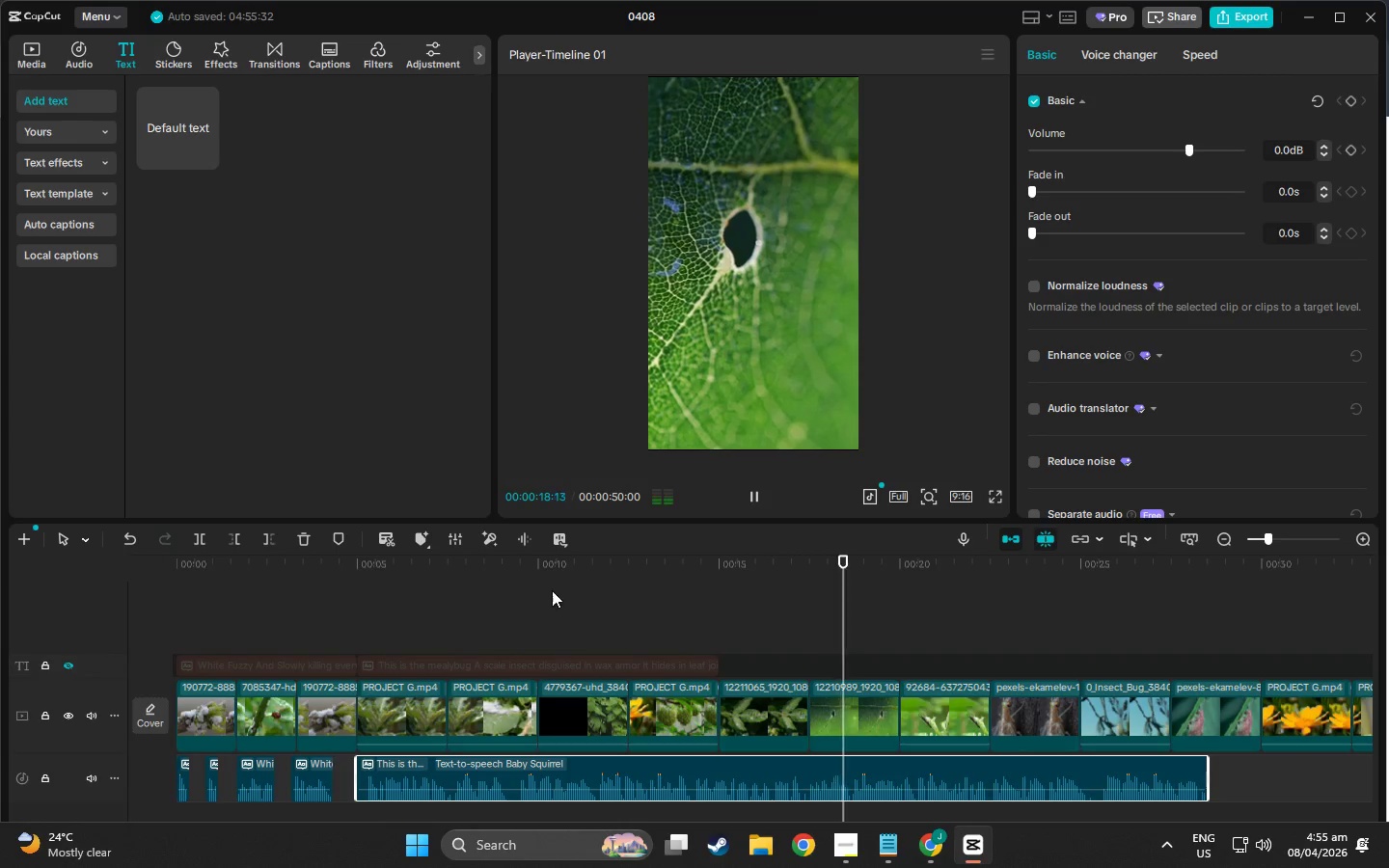 
left_click_drag(start_coordinate=[412, 759], to_coordinate=[387, 761])
 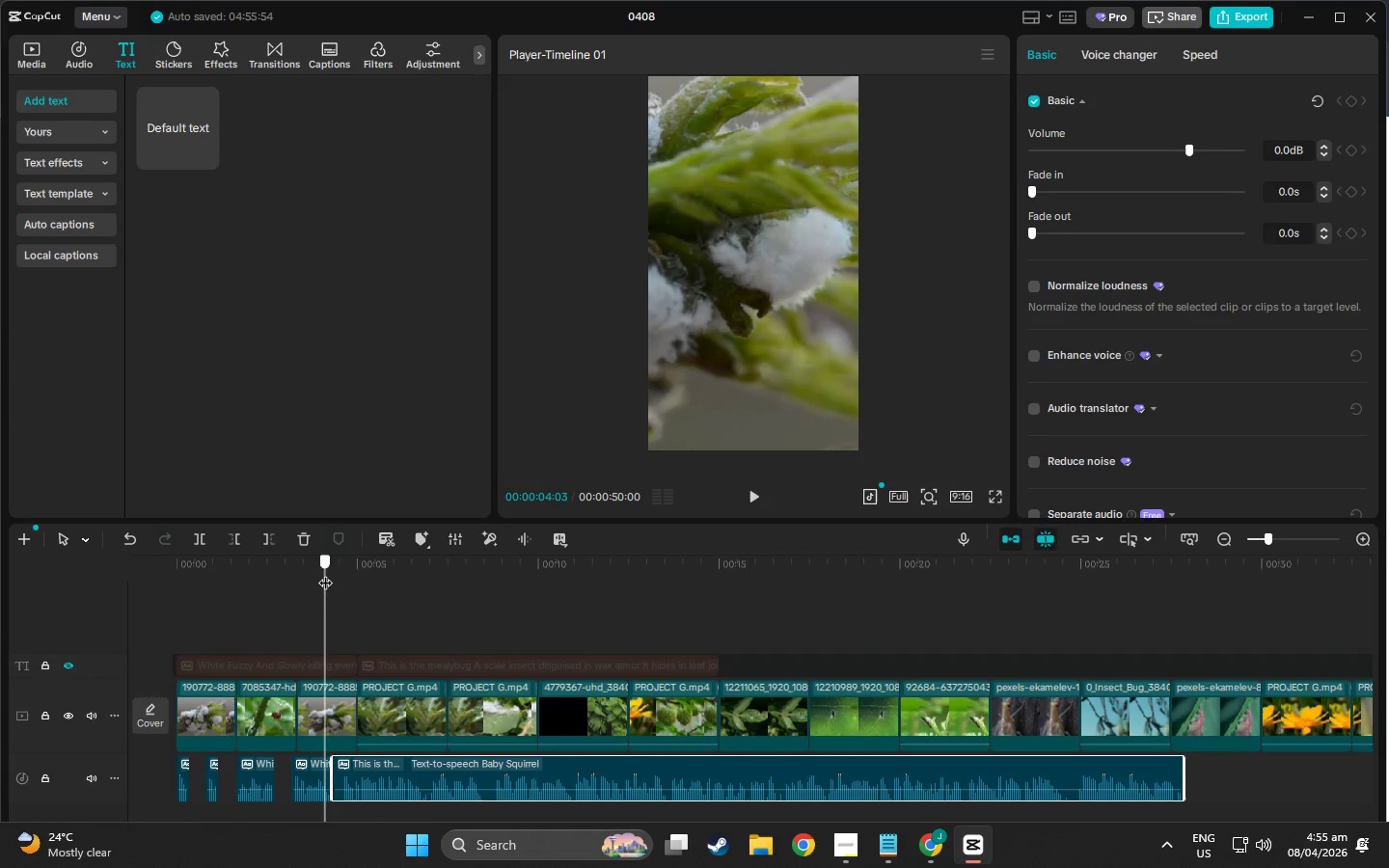 
key(Space)
 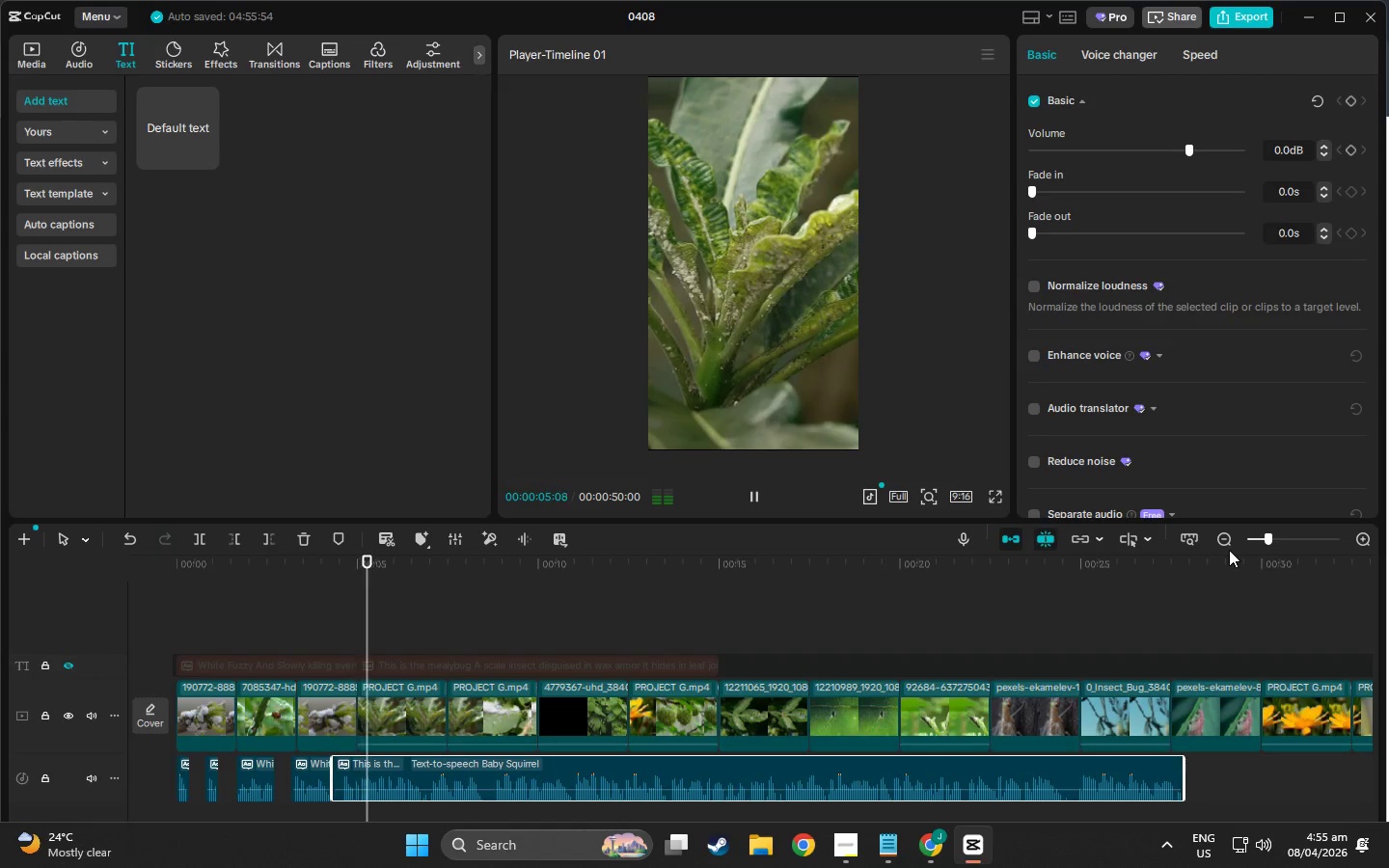 
left_click_drag(start_coordinate=[1266, 537], to_coordinate=[1278, 537])
 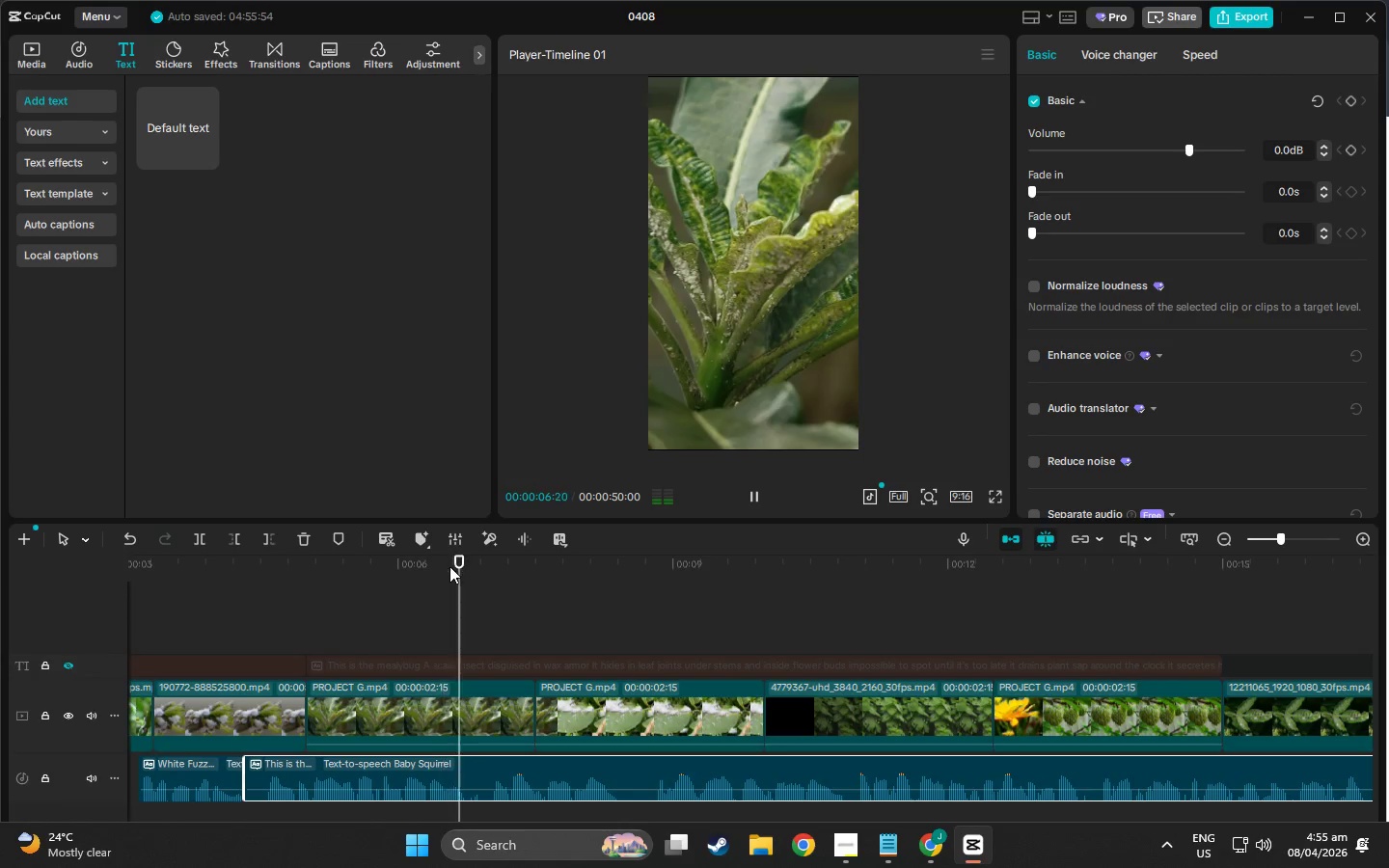 
left_click_drag(start_coordinate=[457, 566], to_coordinate=[0, 618])
 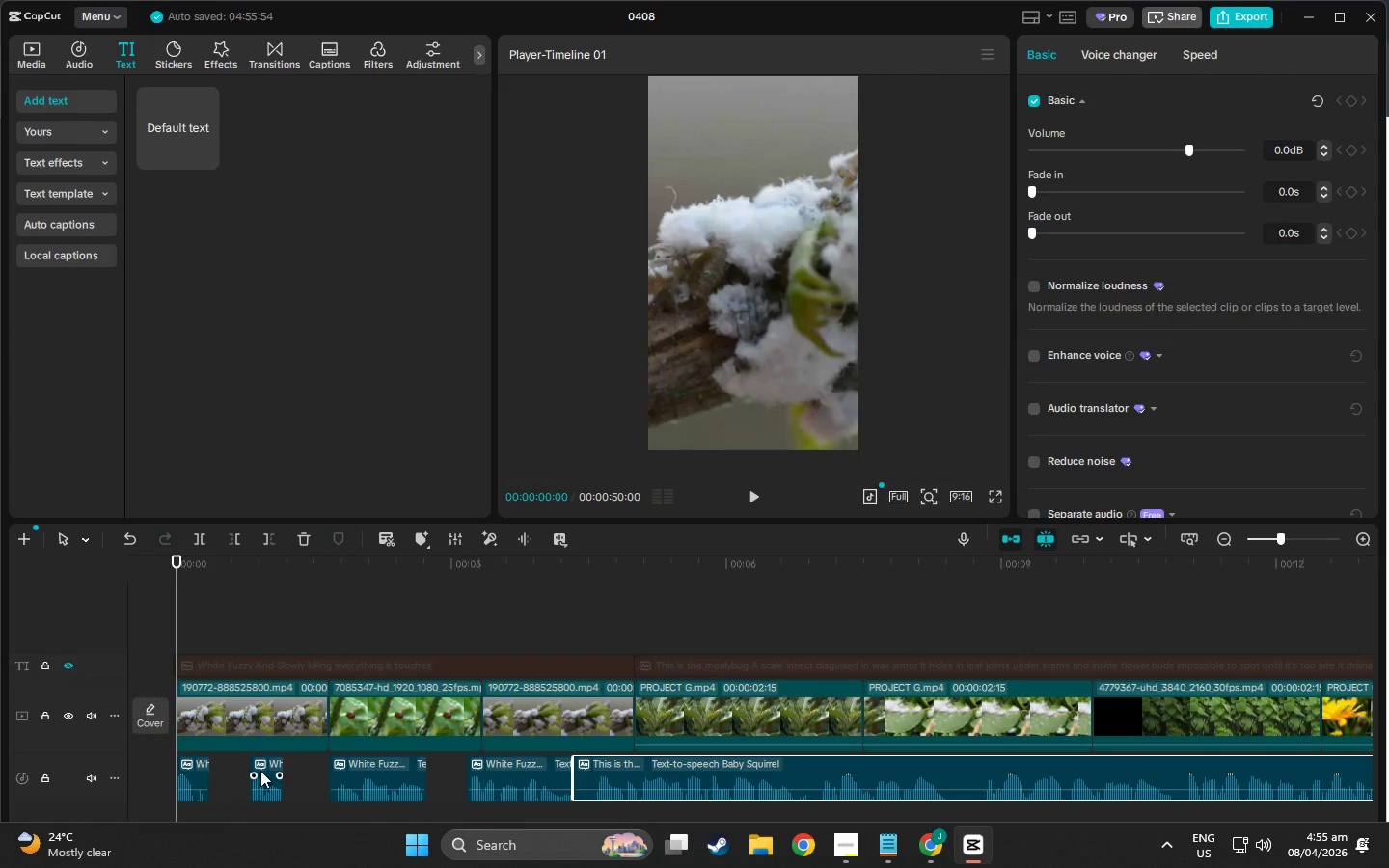 
left_click_drag(start_coordinate=[263, 771], to_coordinate=[226, 770])
 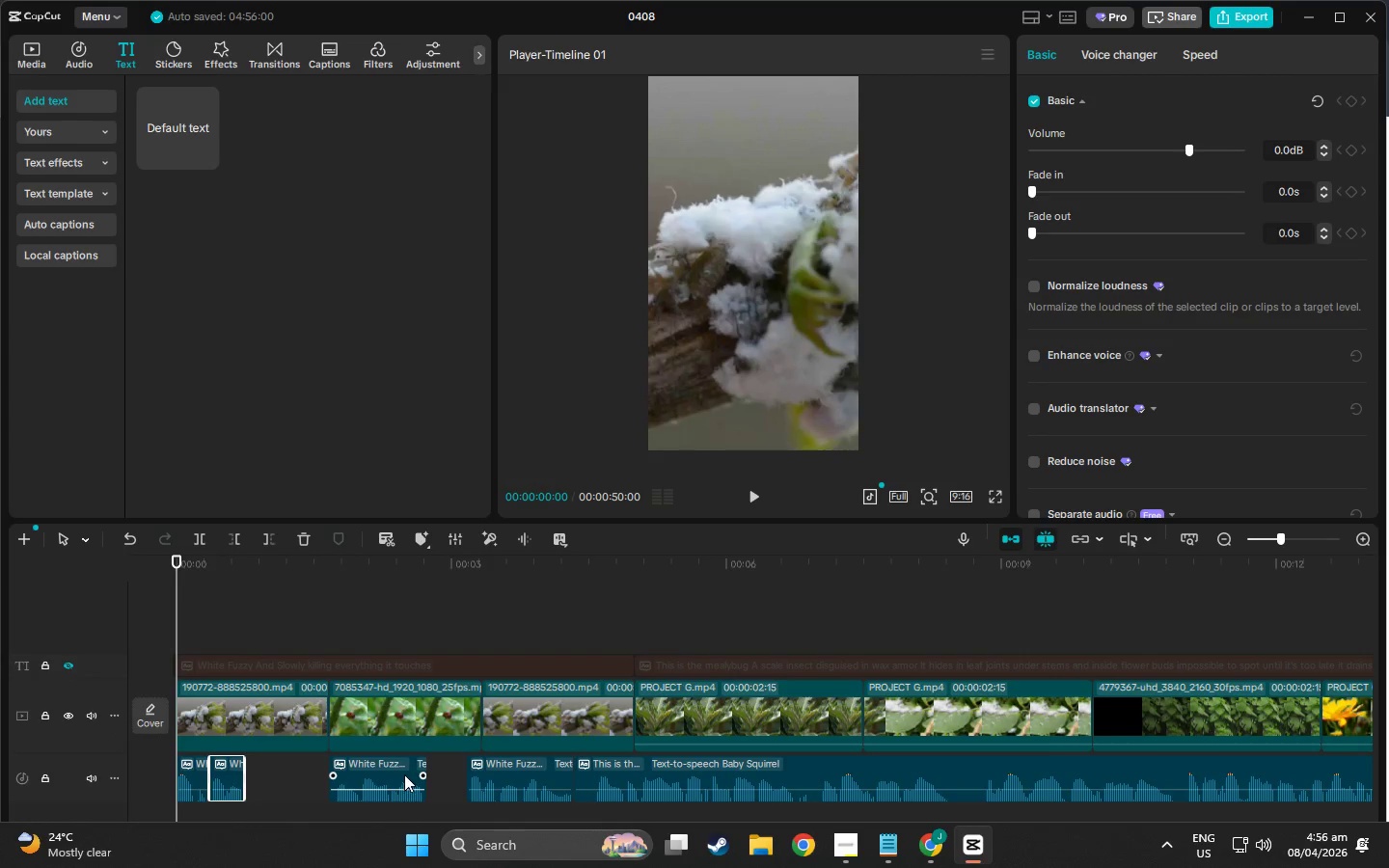 
left_click_drag(start_coordinate=[386, 769], to_coordinate=[299, 771])
 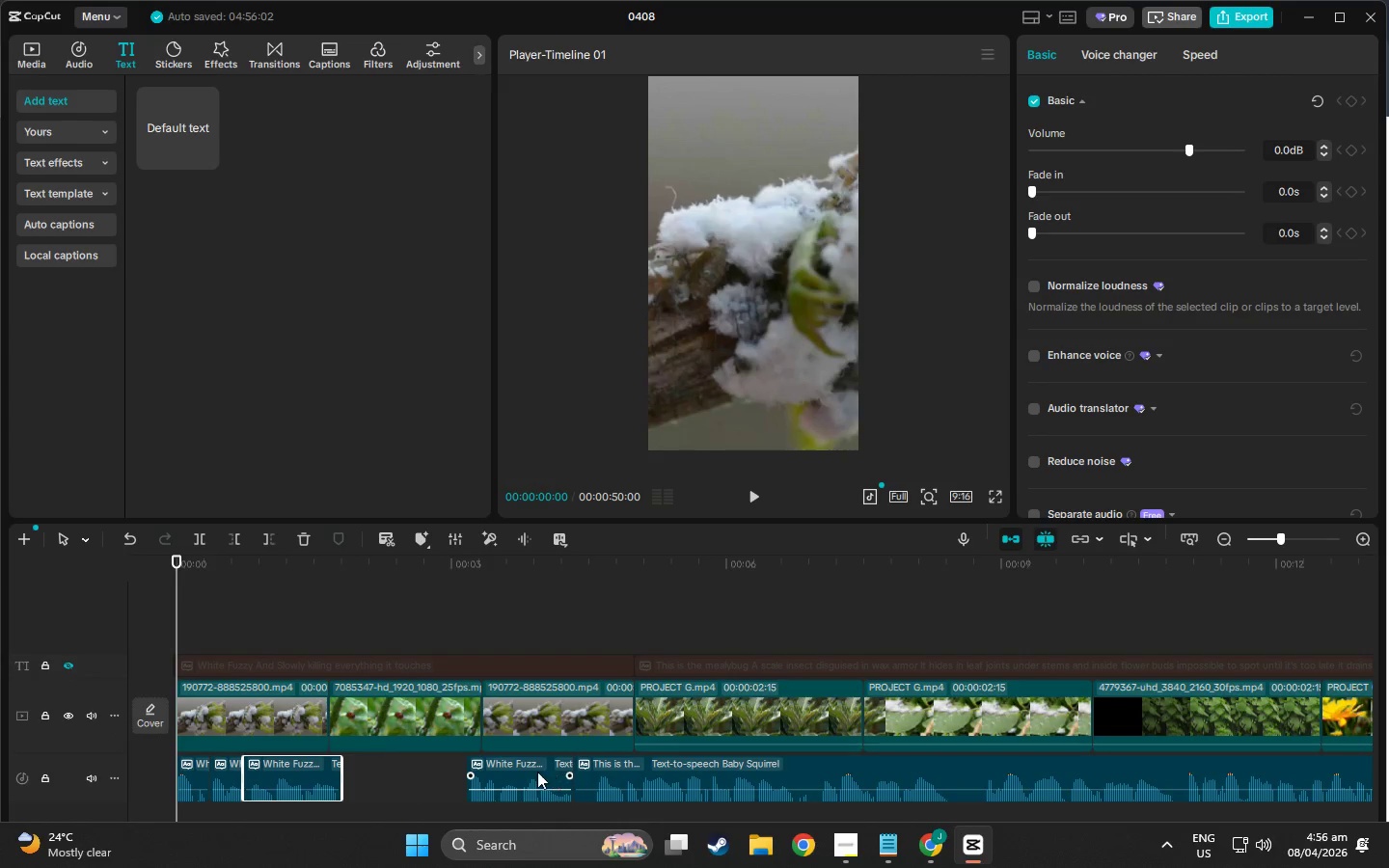 
left_click_drag(start_coordinate=[526, 772], to_coordinate=[399, 772])
 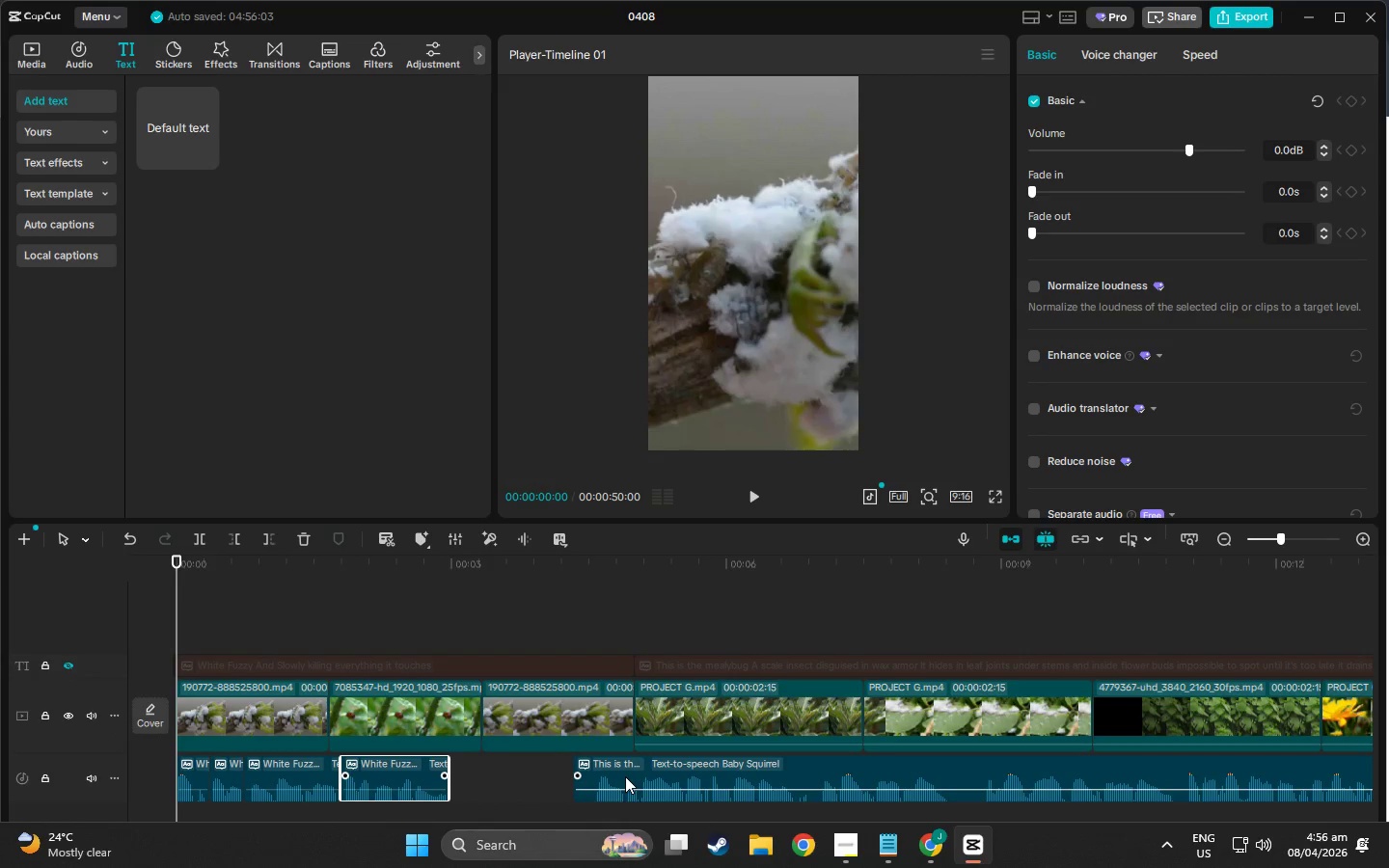 
left_click_drag(start_coordinate=[625, 770], to_coordinate=[503, 773])
 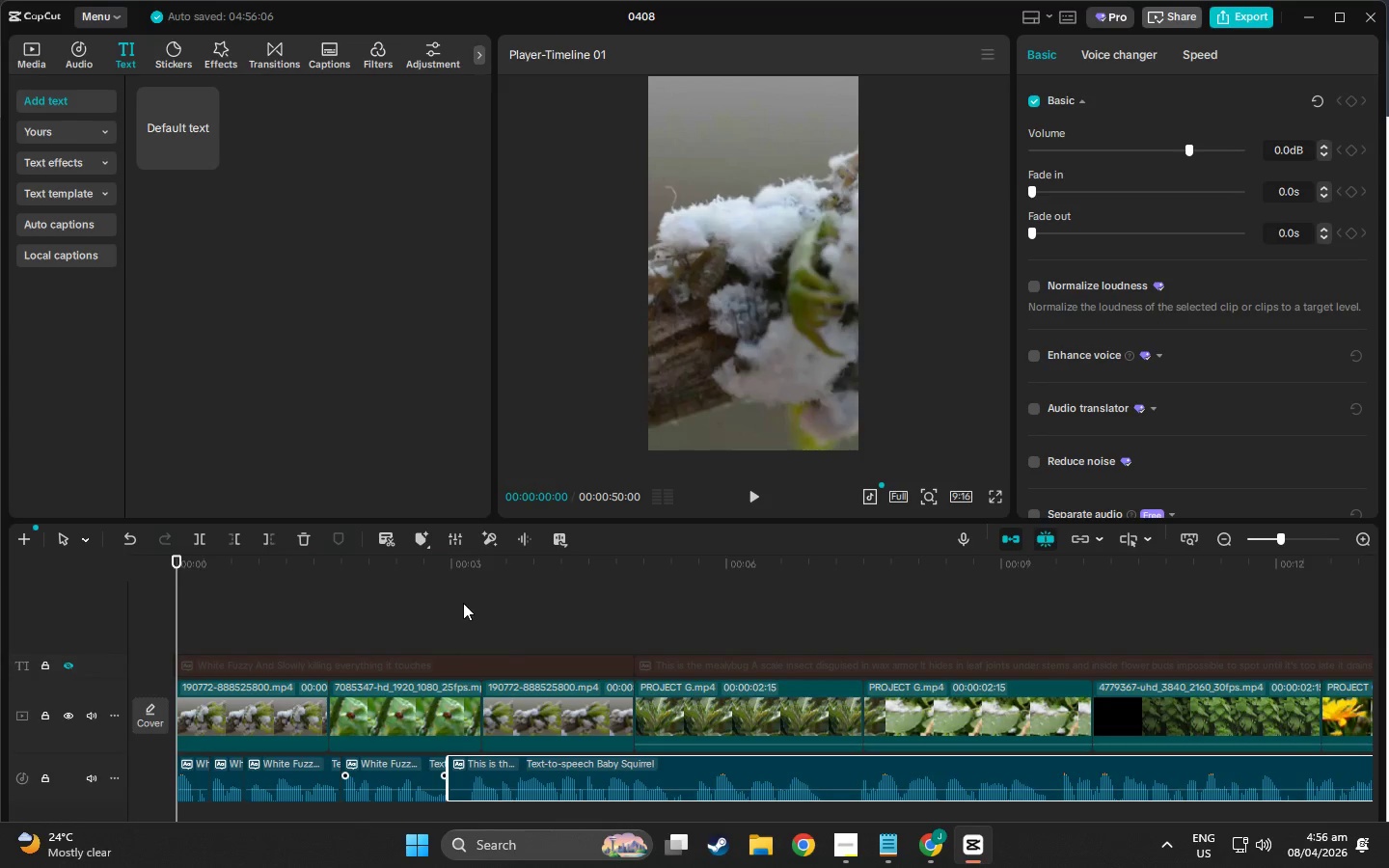 
left_click([464, 570])
 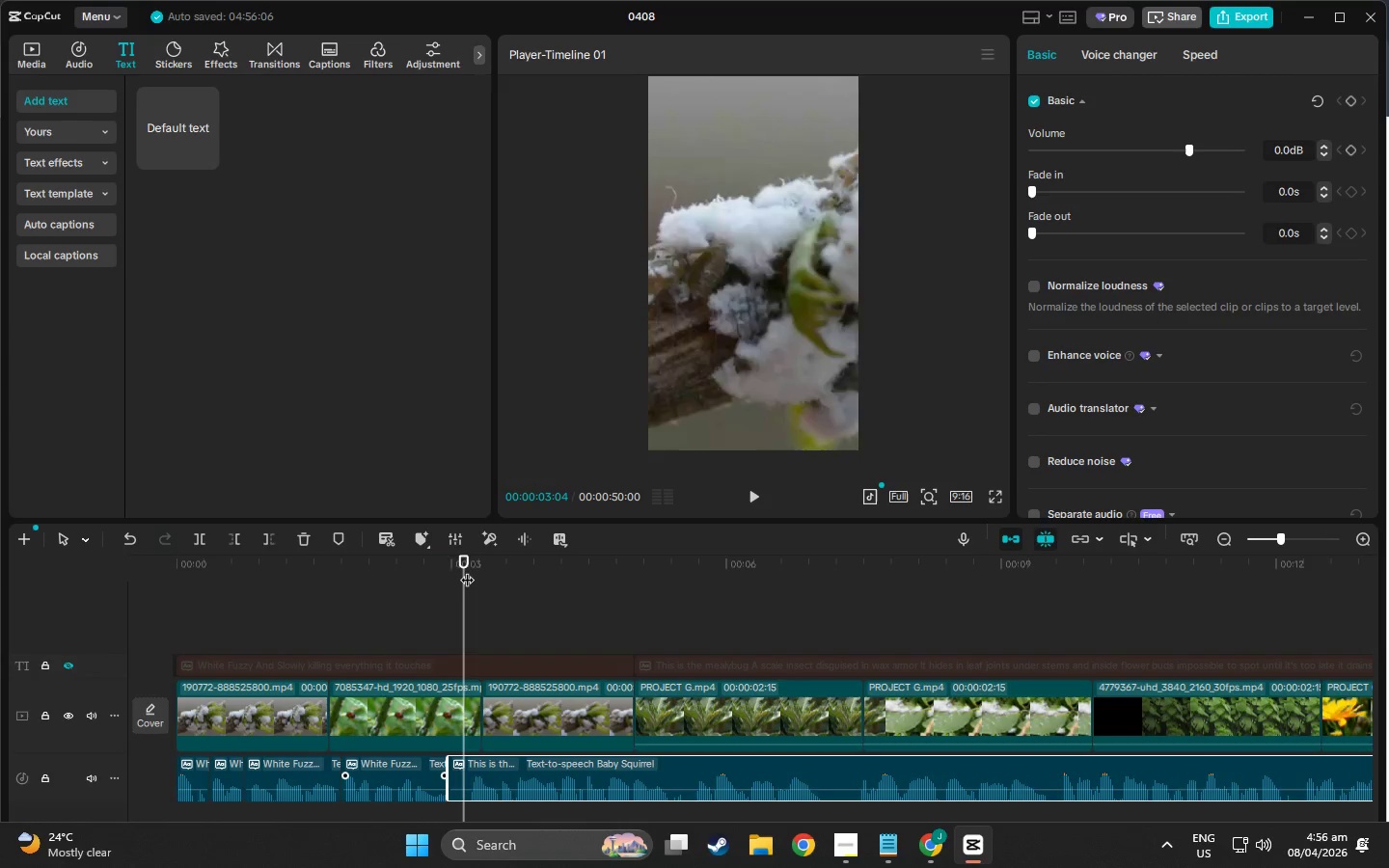 
left_click_drag(start_coordinate=[467, 570], to_coordinate=[473, 570])
 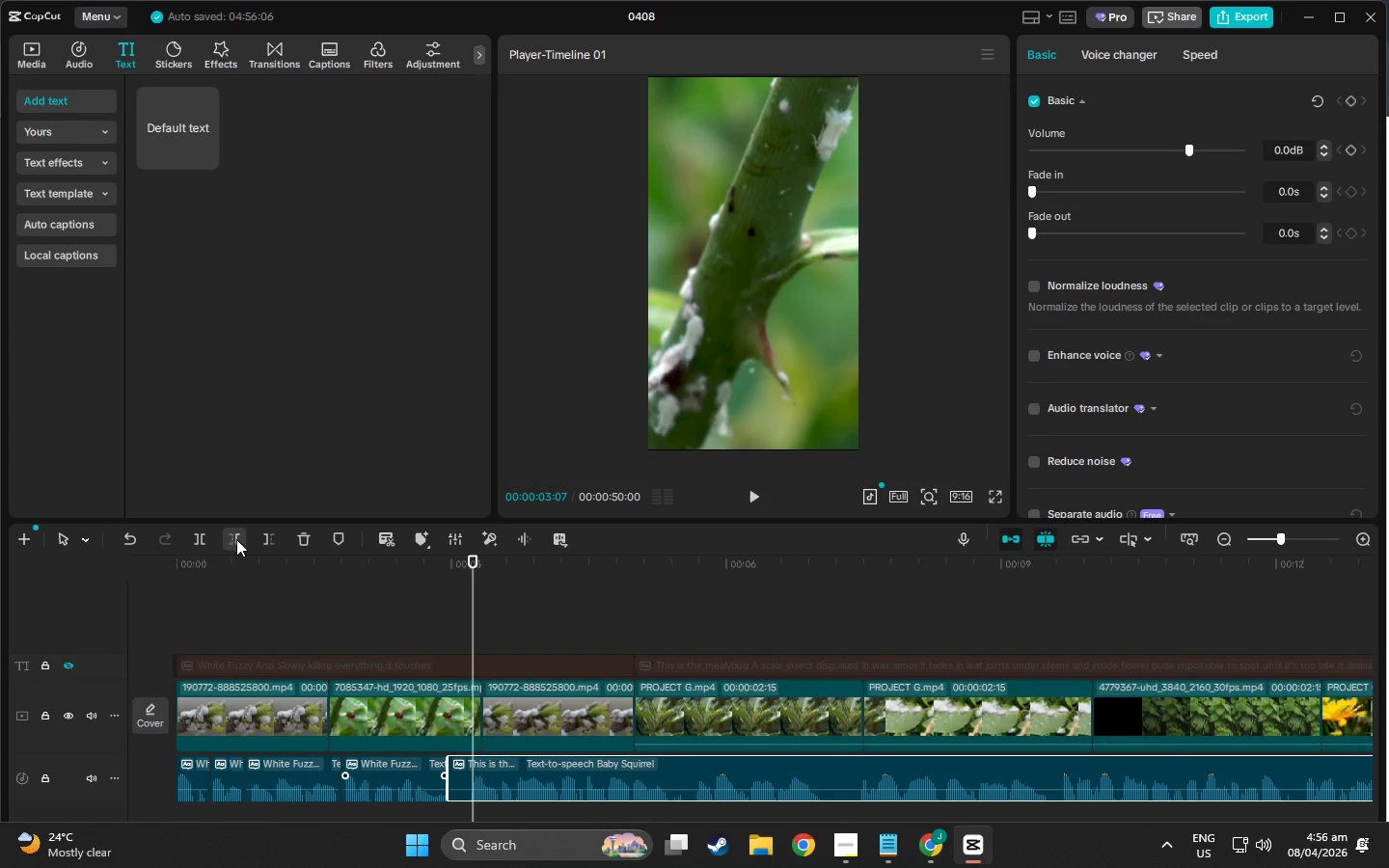 
left_click([236, 538])
 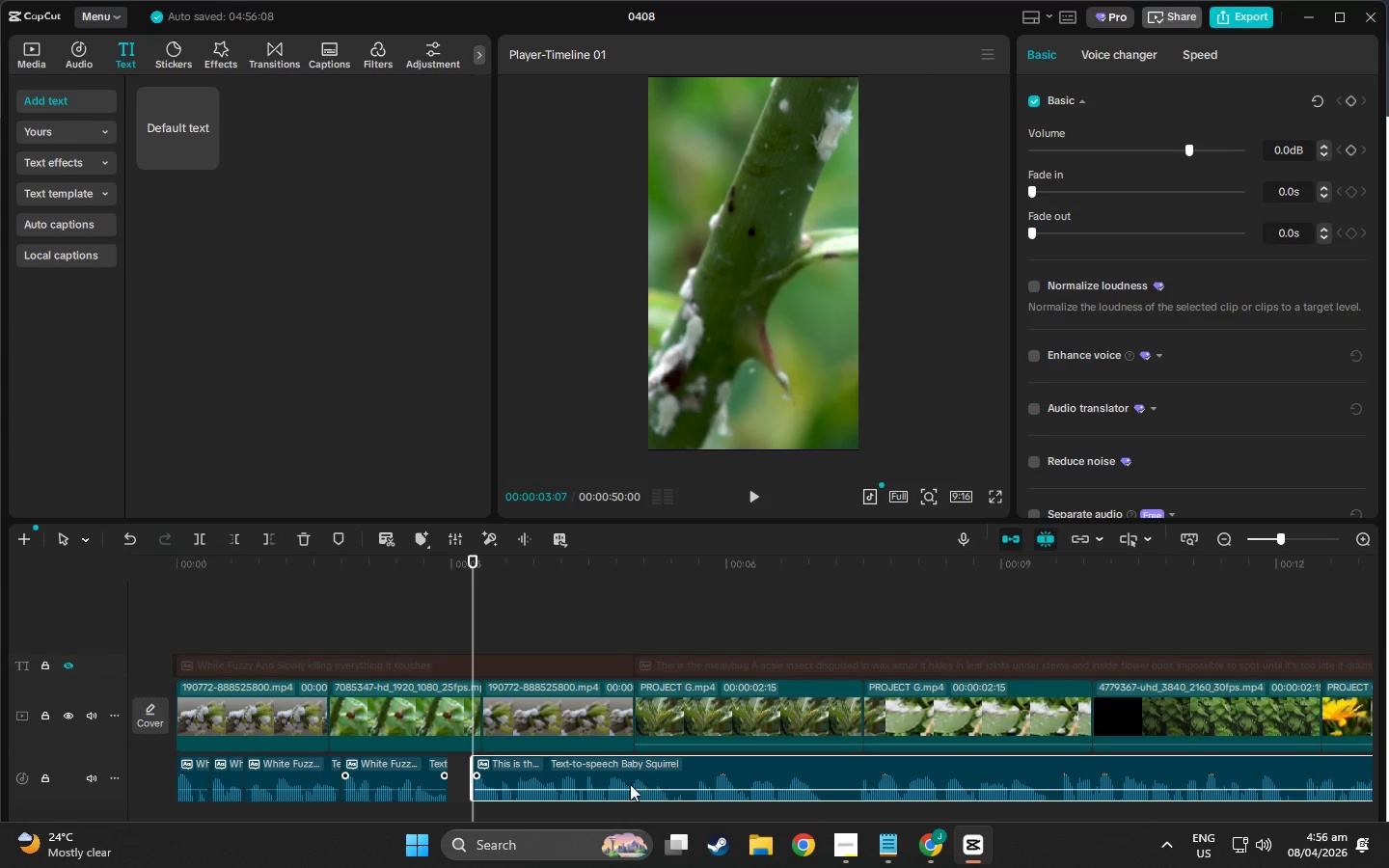 
left_click_drag(start_coordinate=[625, 770], to_coordinate=[604, 770])
 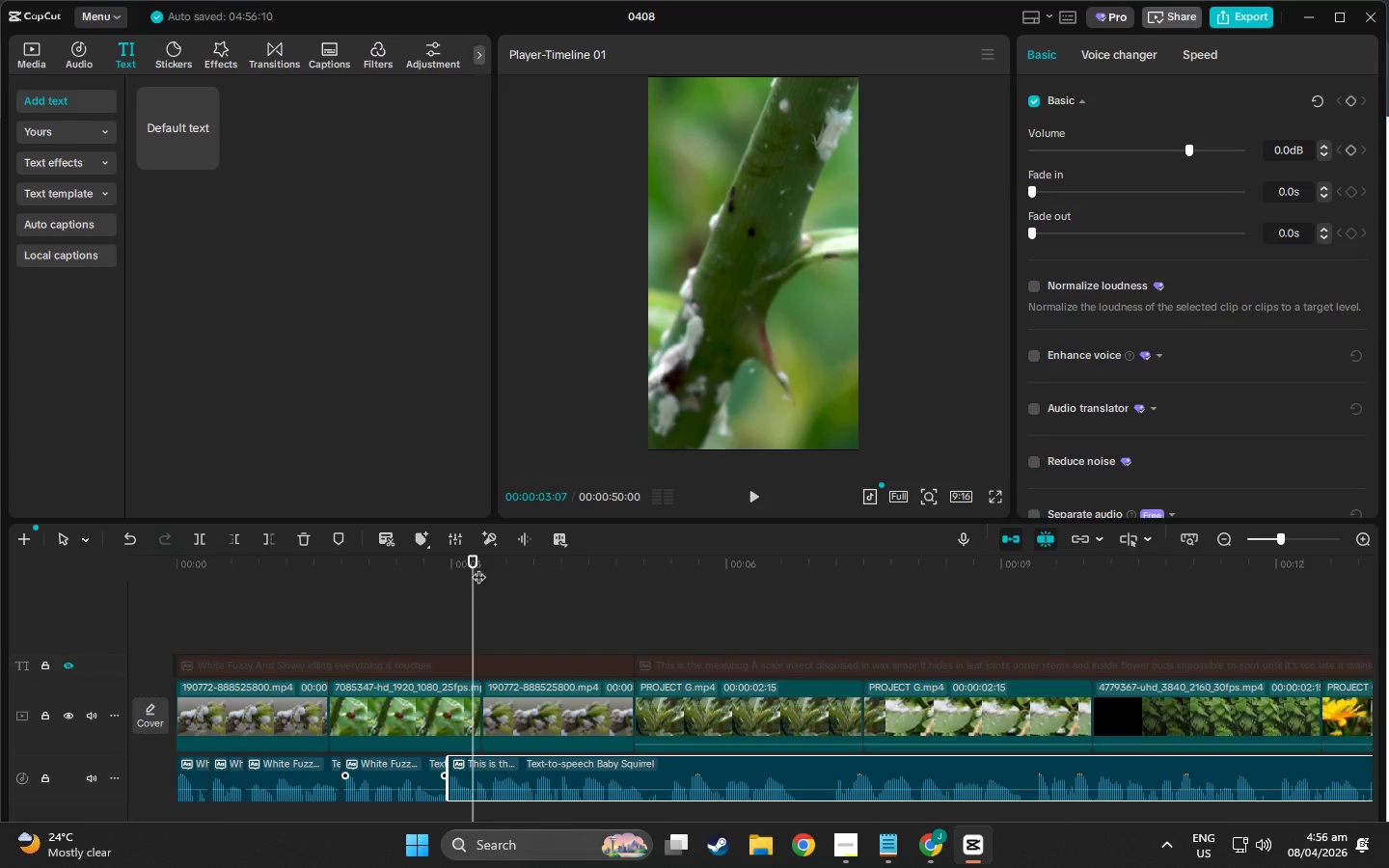 
left_click_drag(start_coordinate=[469, 562], to_coordinate=[0, 509])
 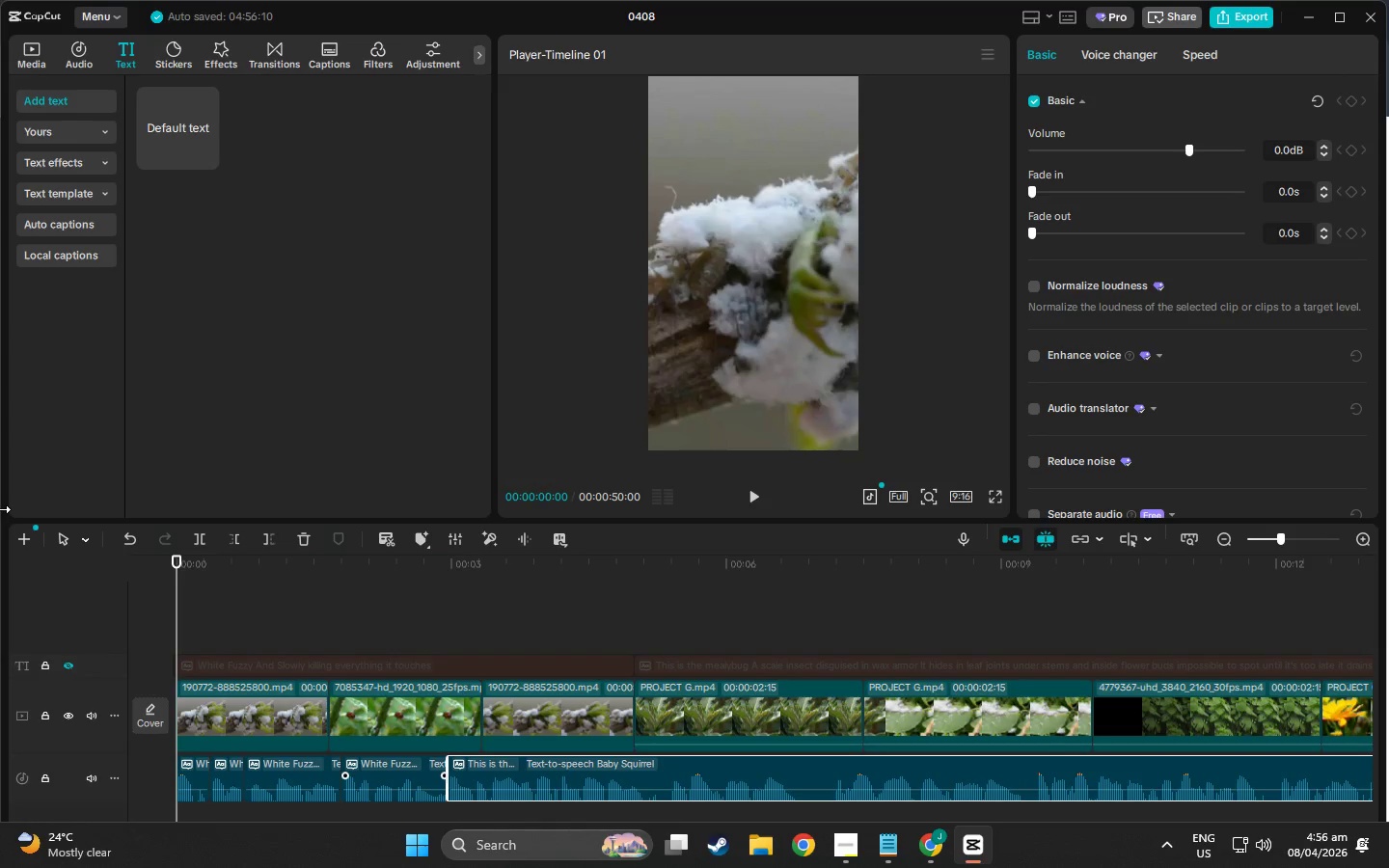 
key(Space)
 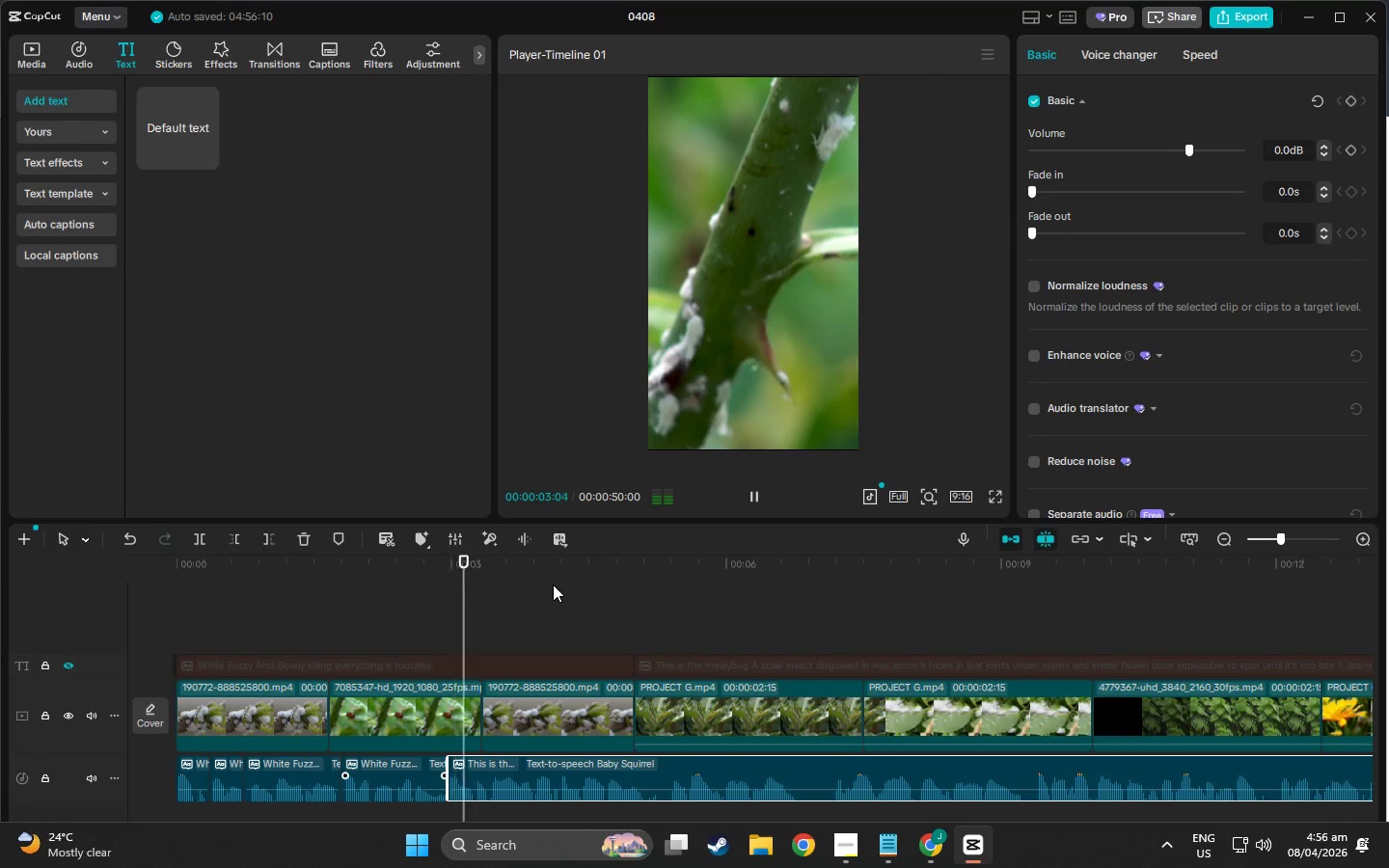 
key(Control+Z)
 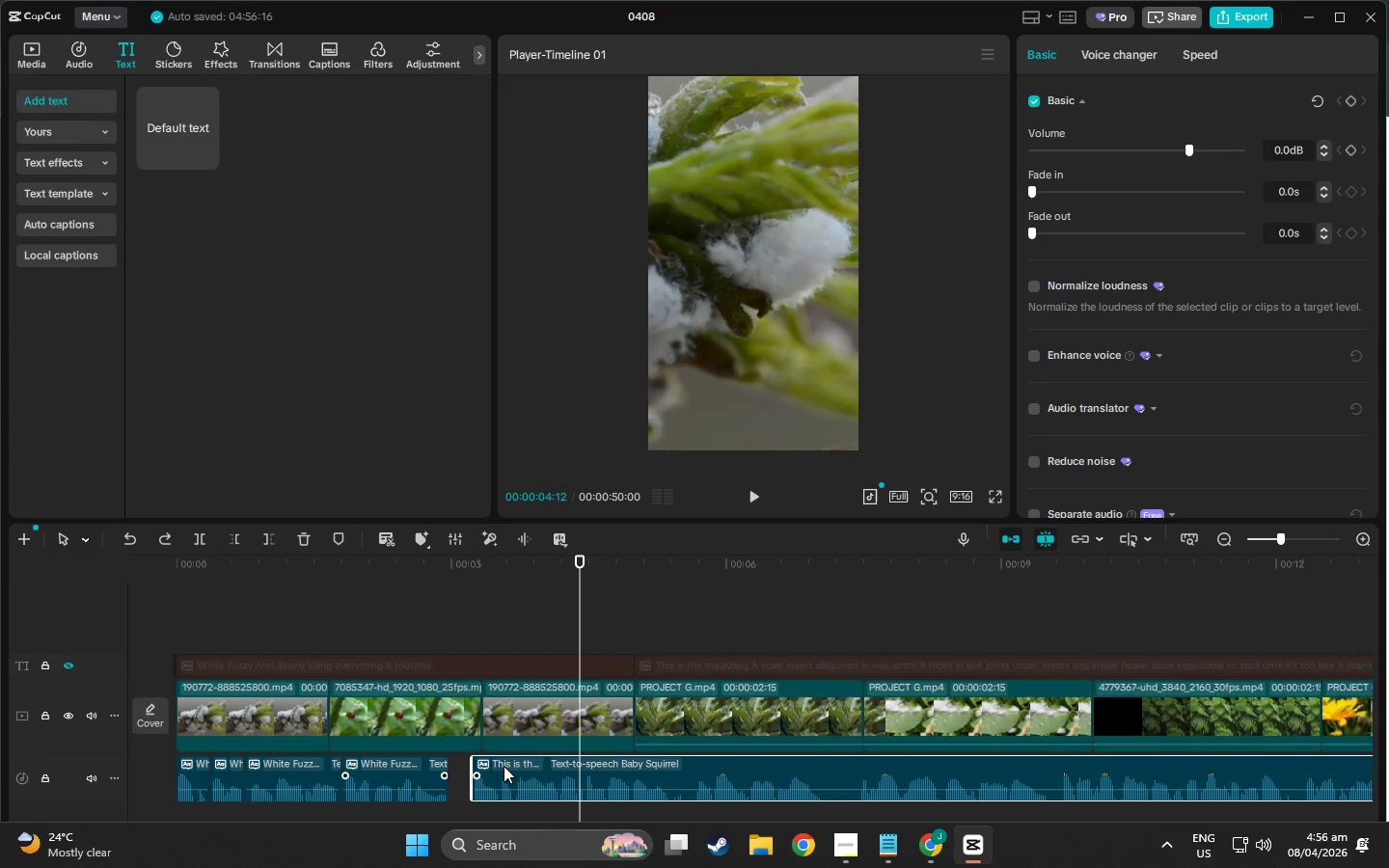 
key(Control+Z)
 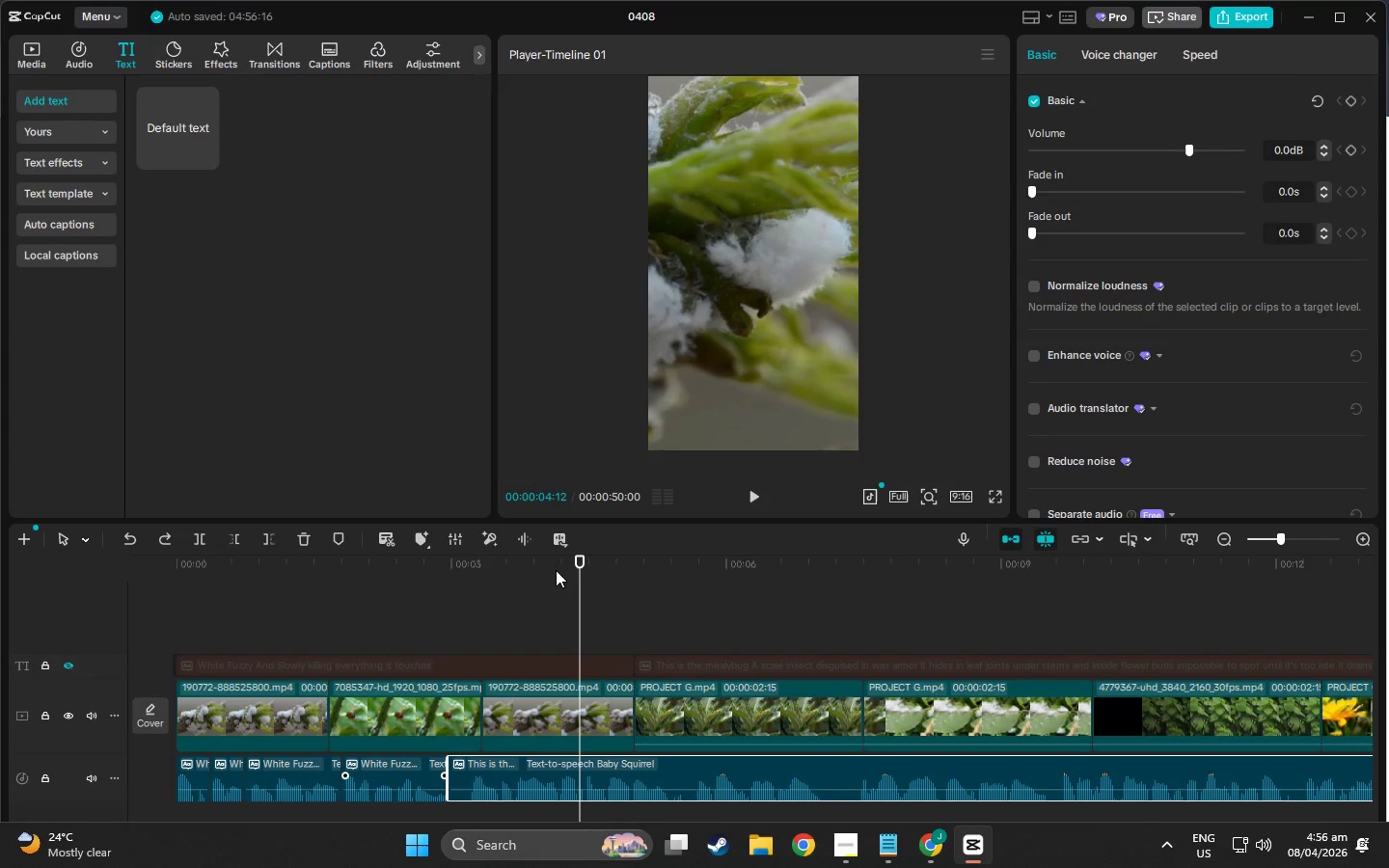 
left_click_drag(start_coordinate=[573, 560], to_coordinate=[462, 583])
 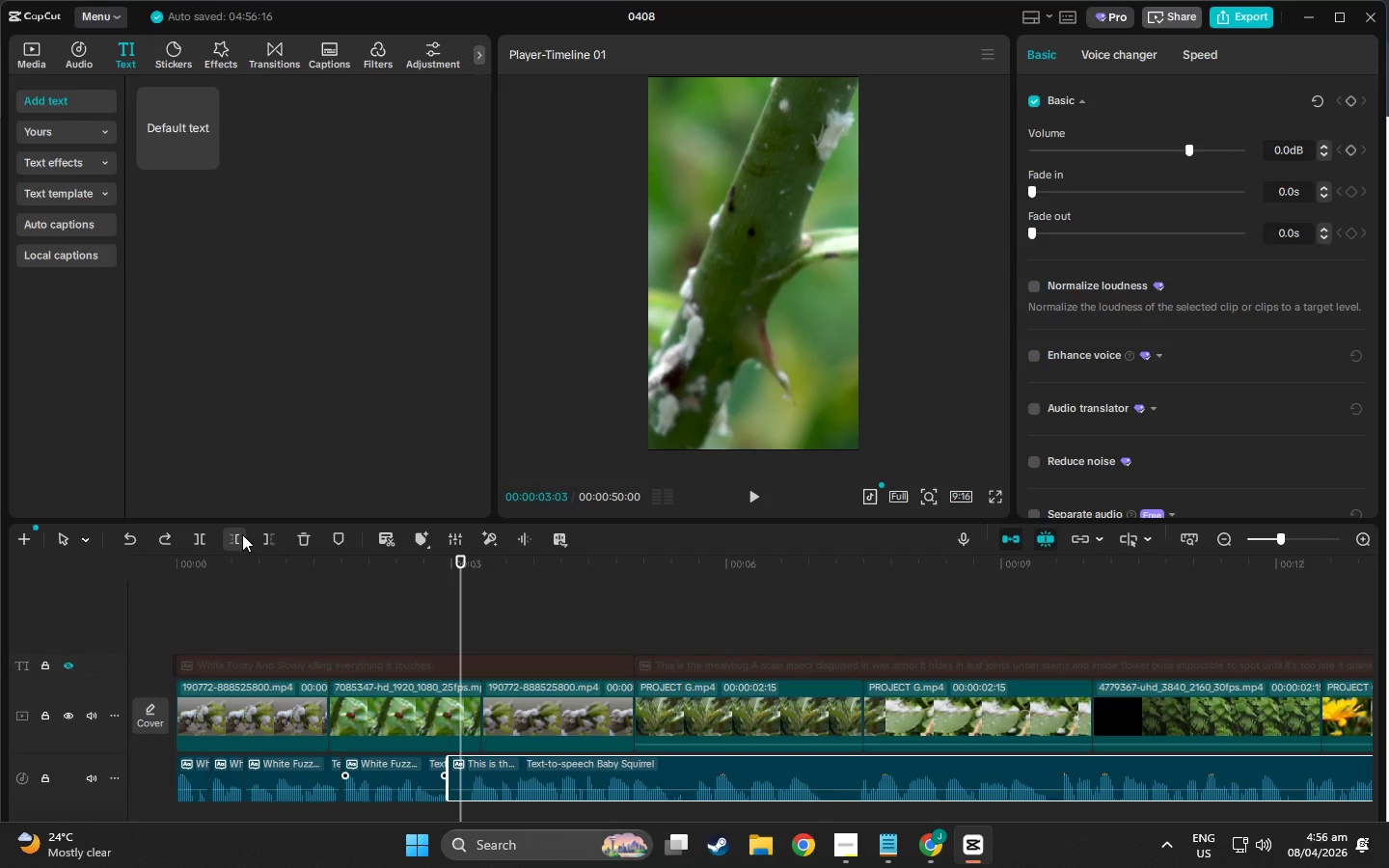 
left_click([242, 534])
 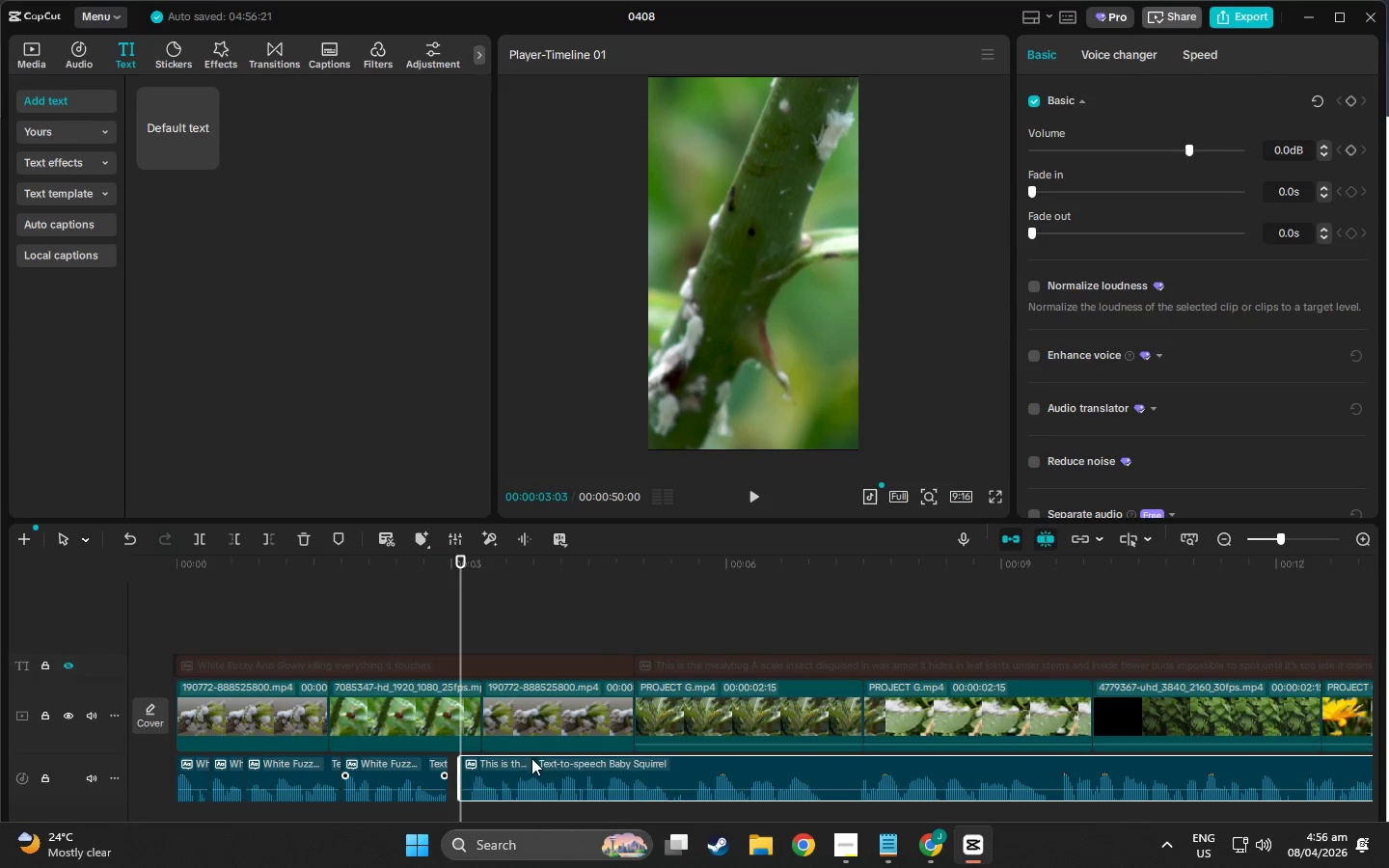 
left_click_drag(start_coordinate=[538, 764], to_coordinate=[524, 767])
 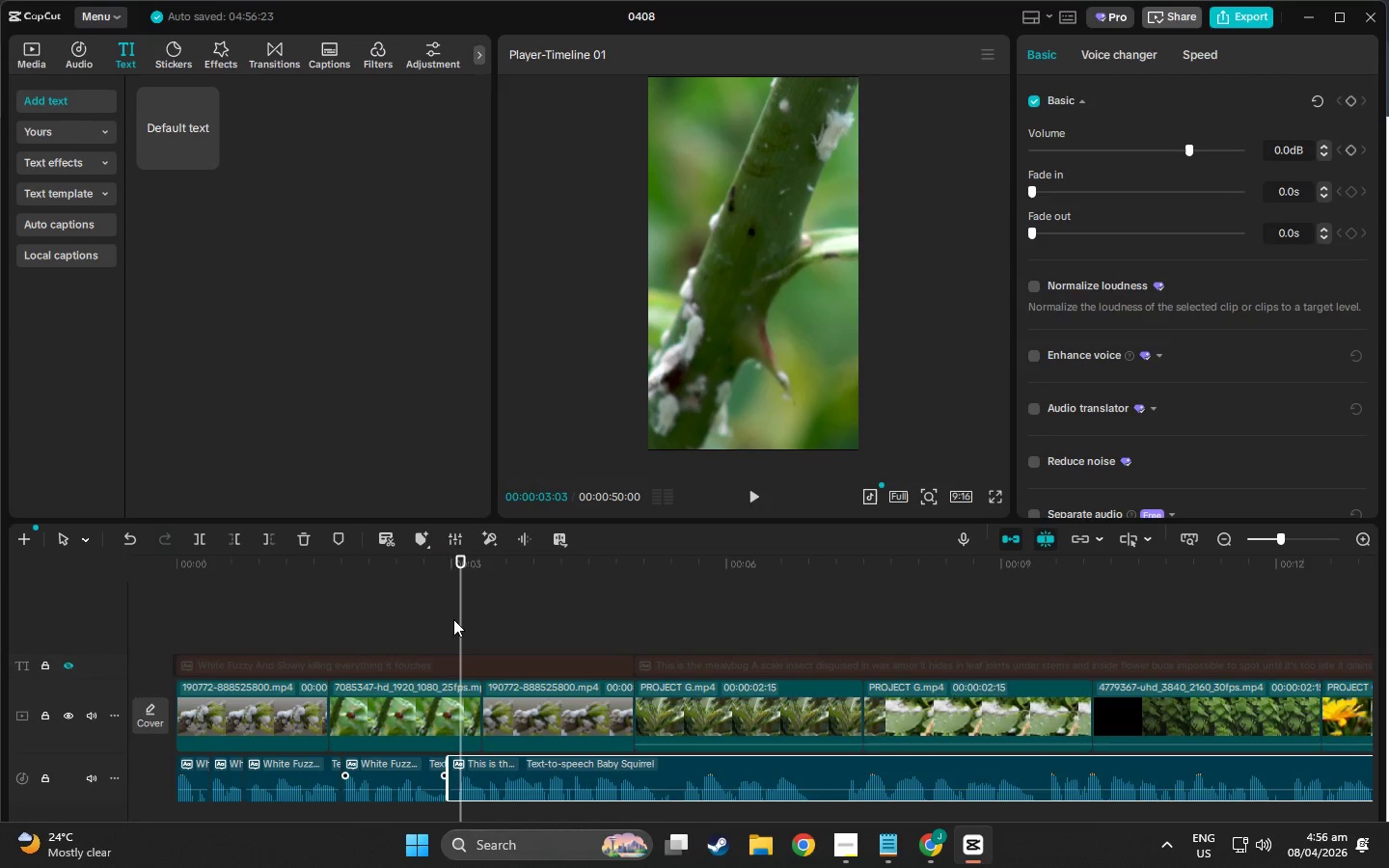 
key(Space)
 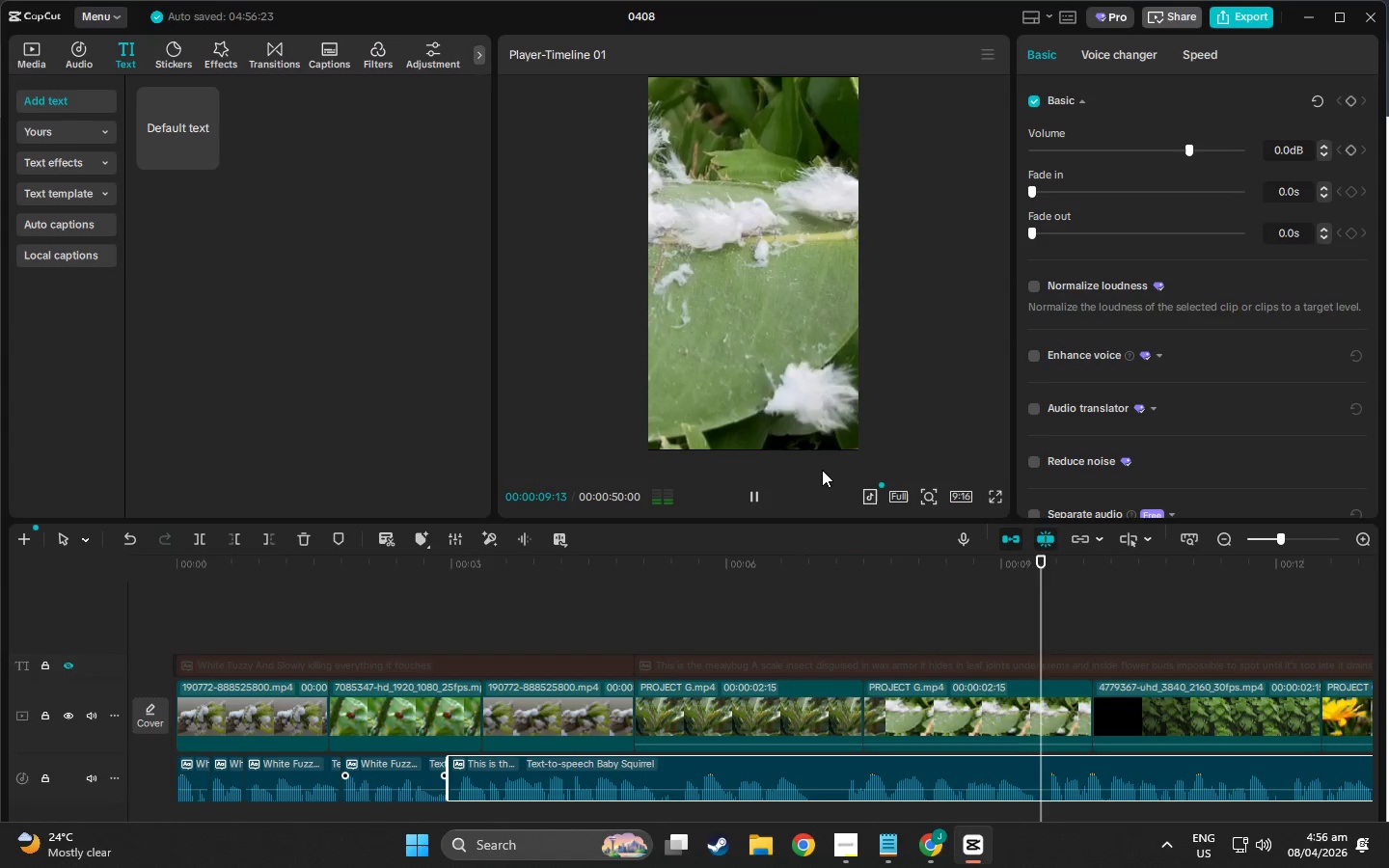 
wait(11.35)
 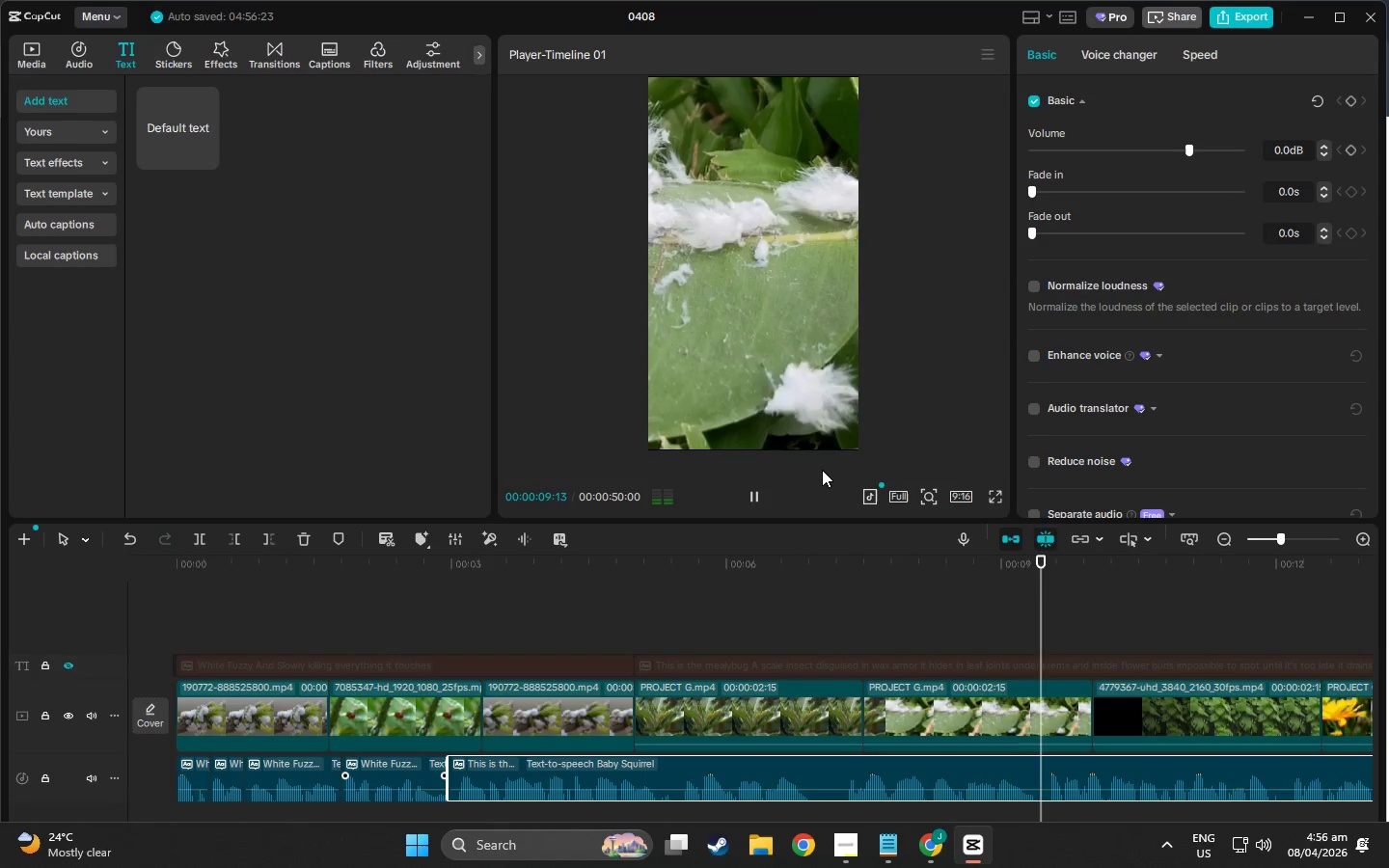 
mouse_move([736, 530])
 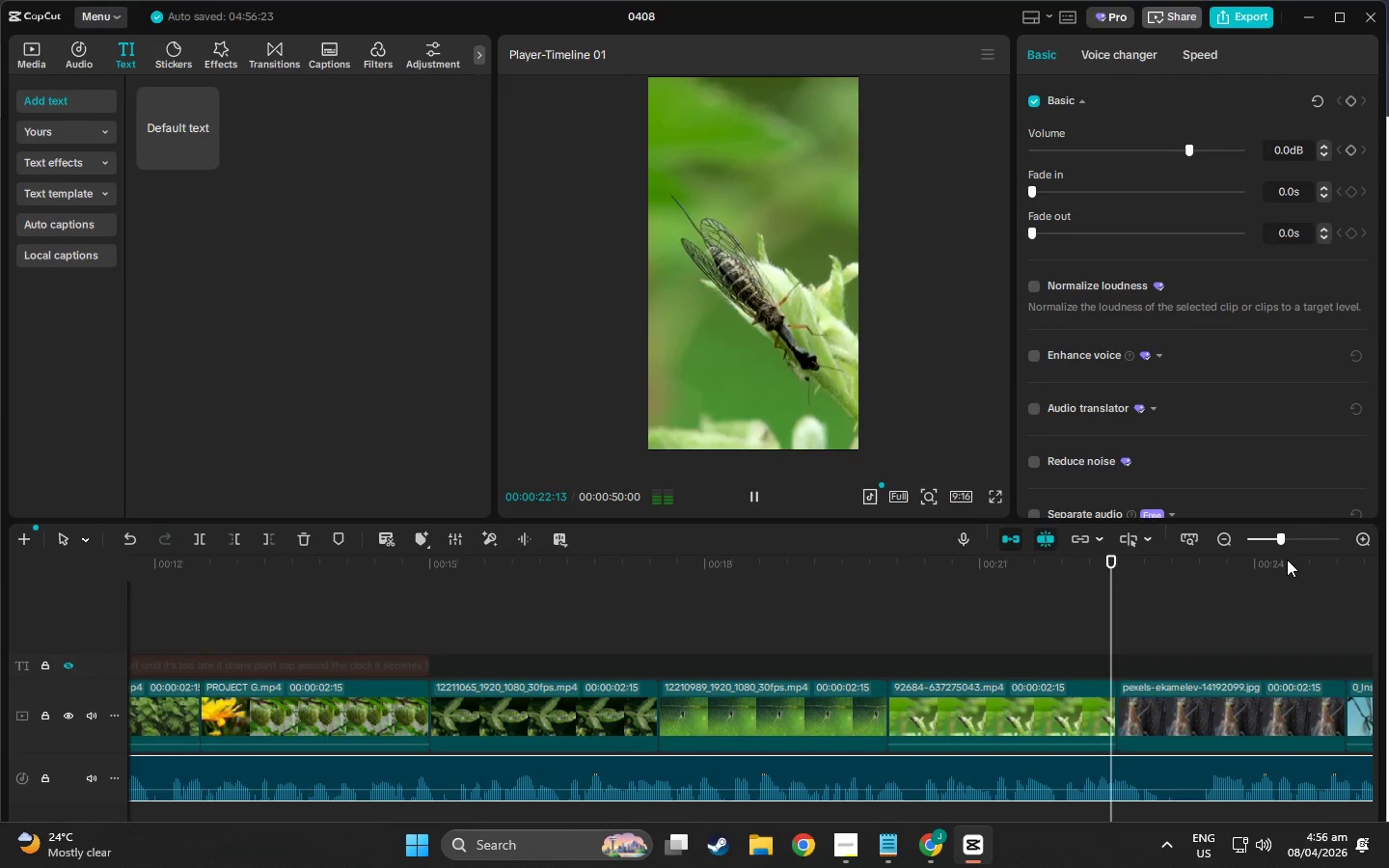 
left_click([1266, 539])
 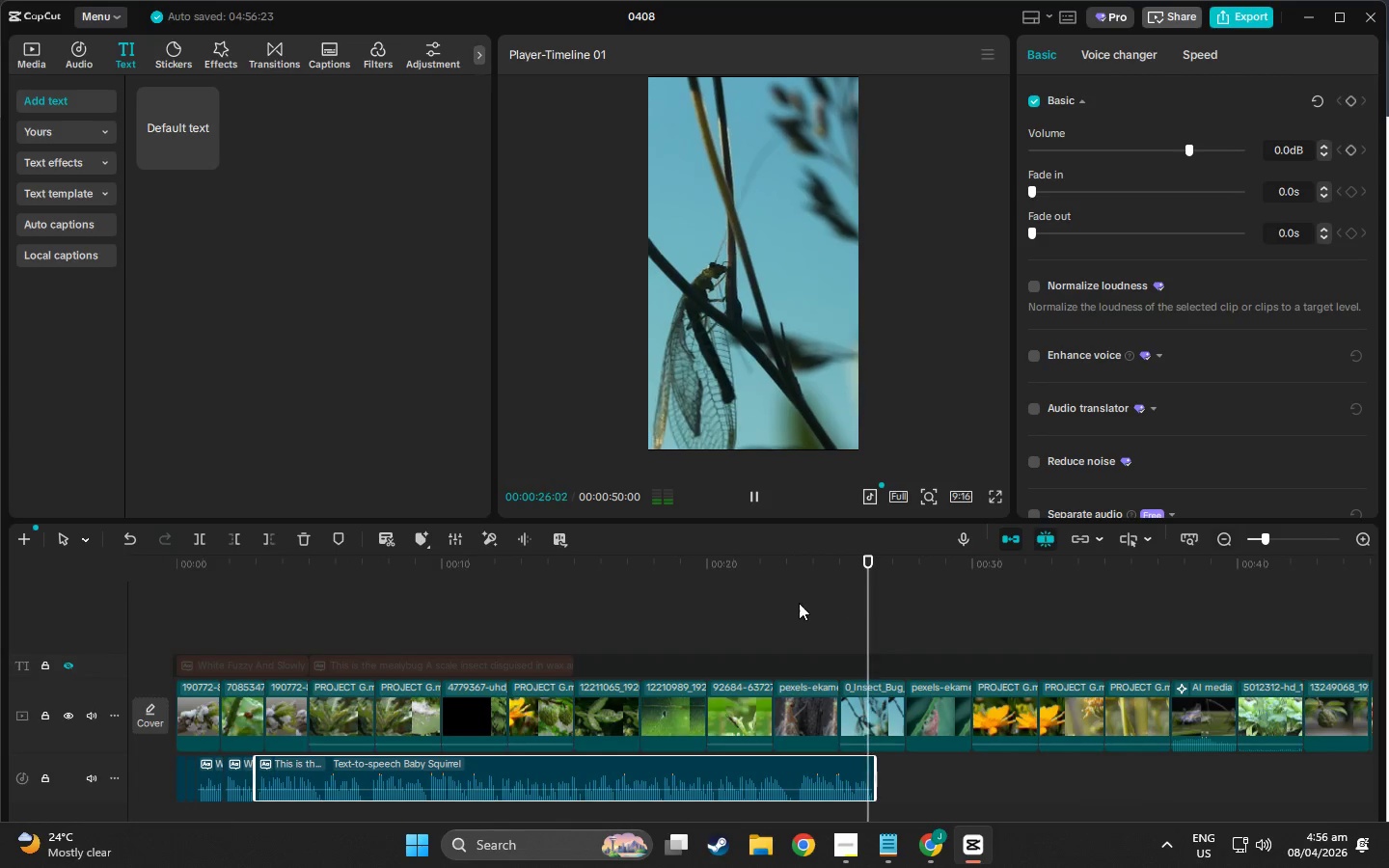 
key(Space)
 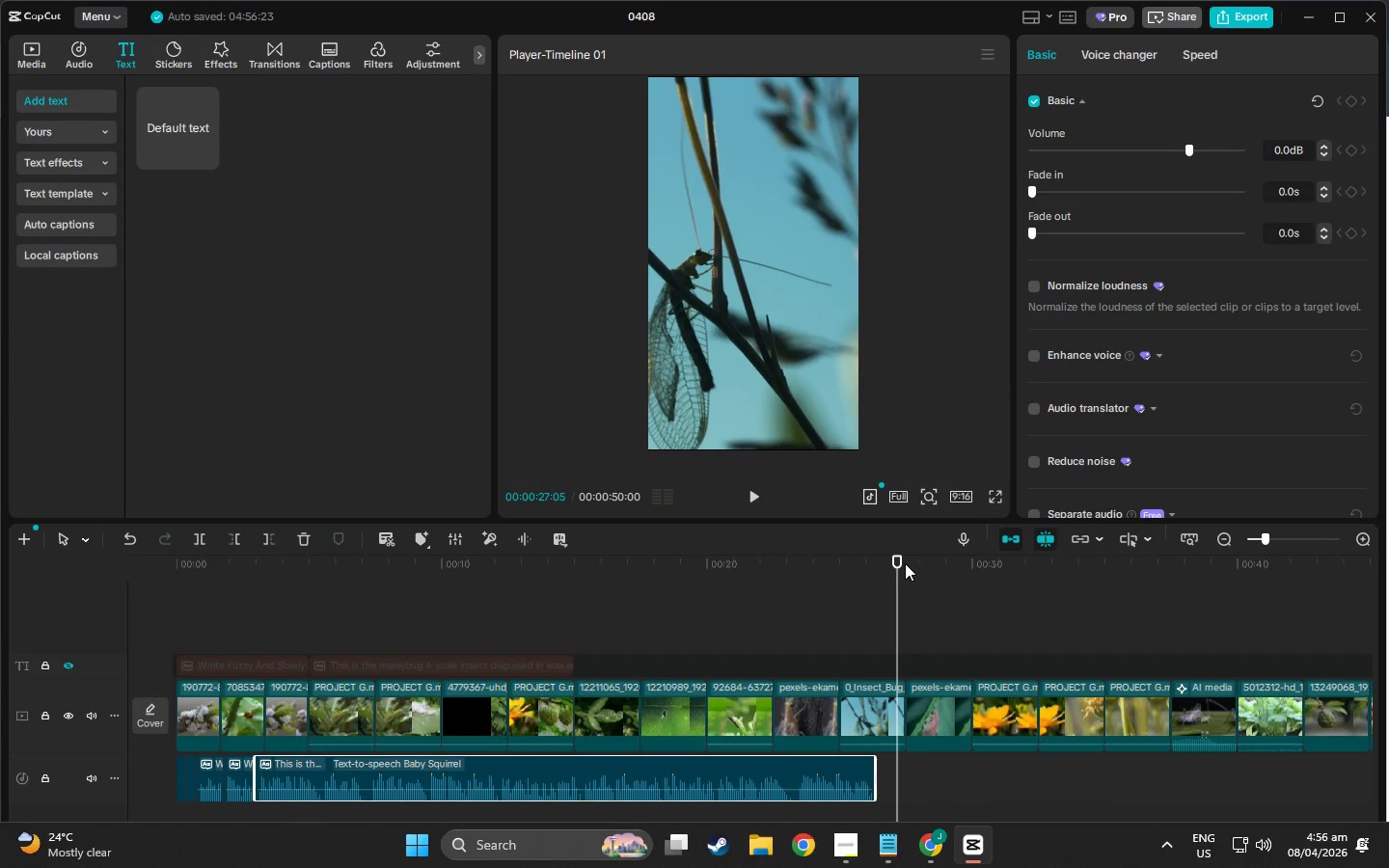 
left_click_drag(start_coordinate=[898, 562], to_coordinate=[343, 624])
 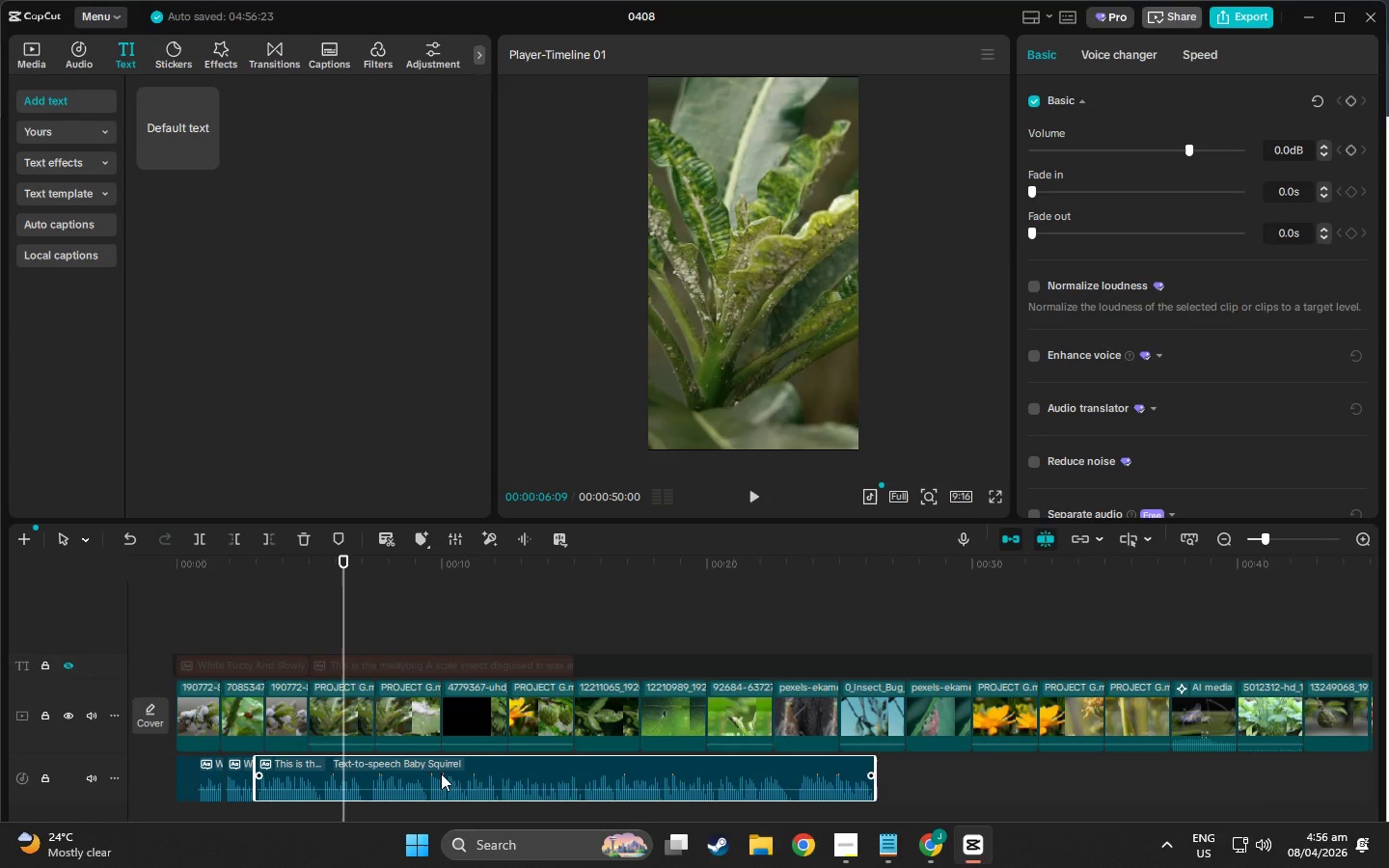 
key(Space)
 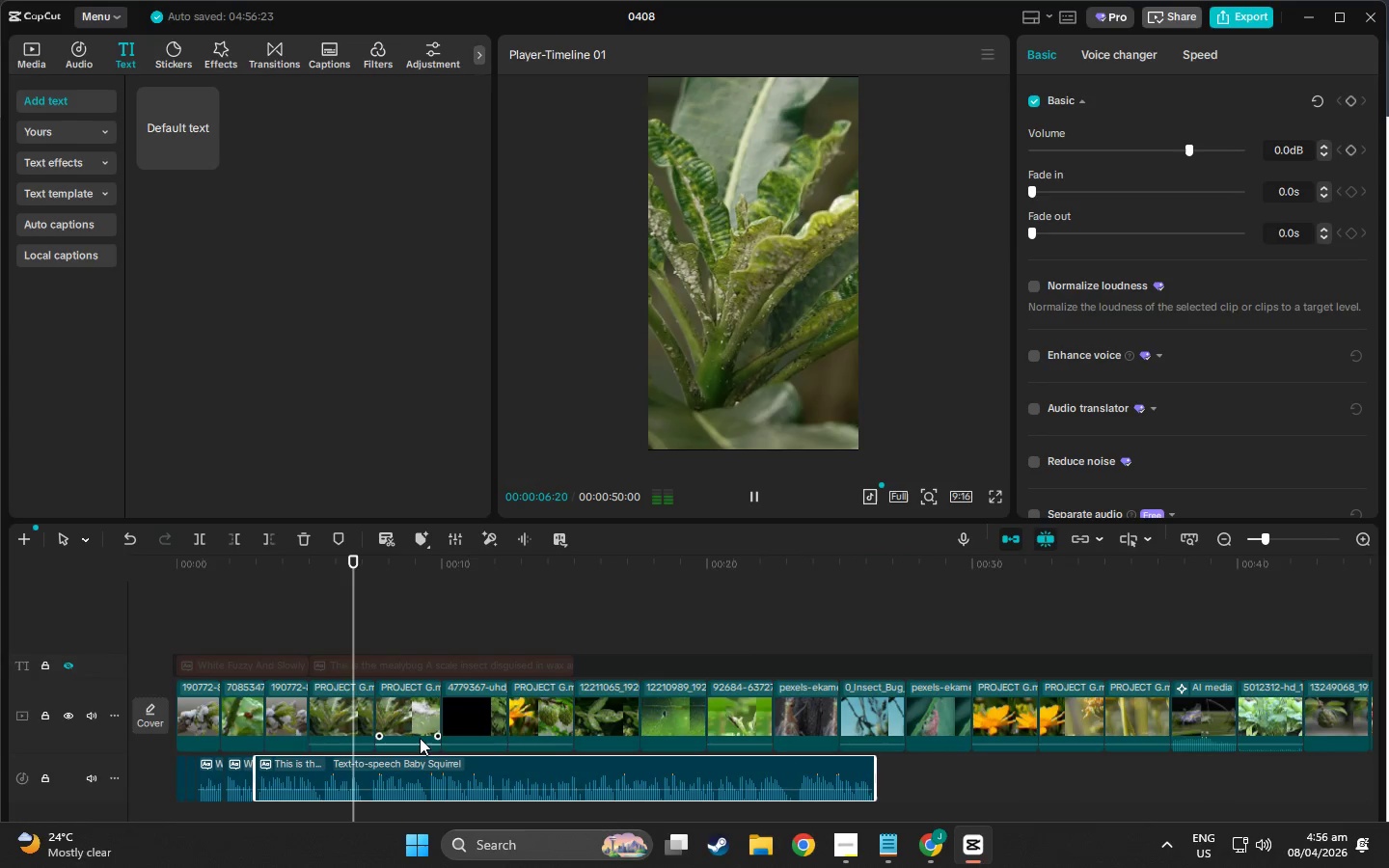 
key(Space)
 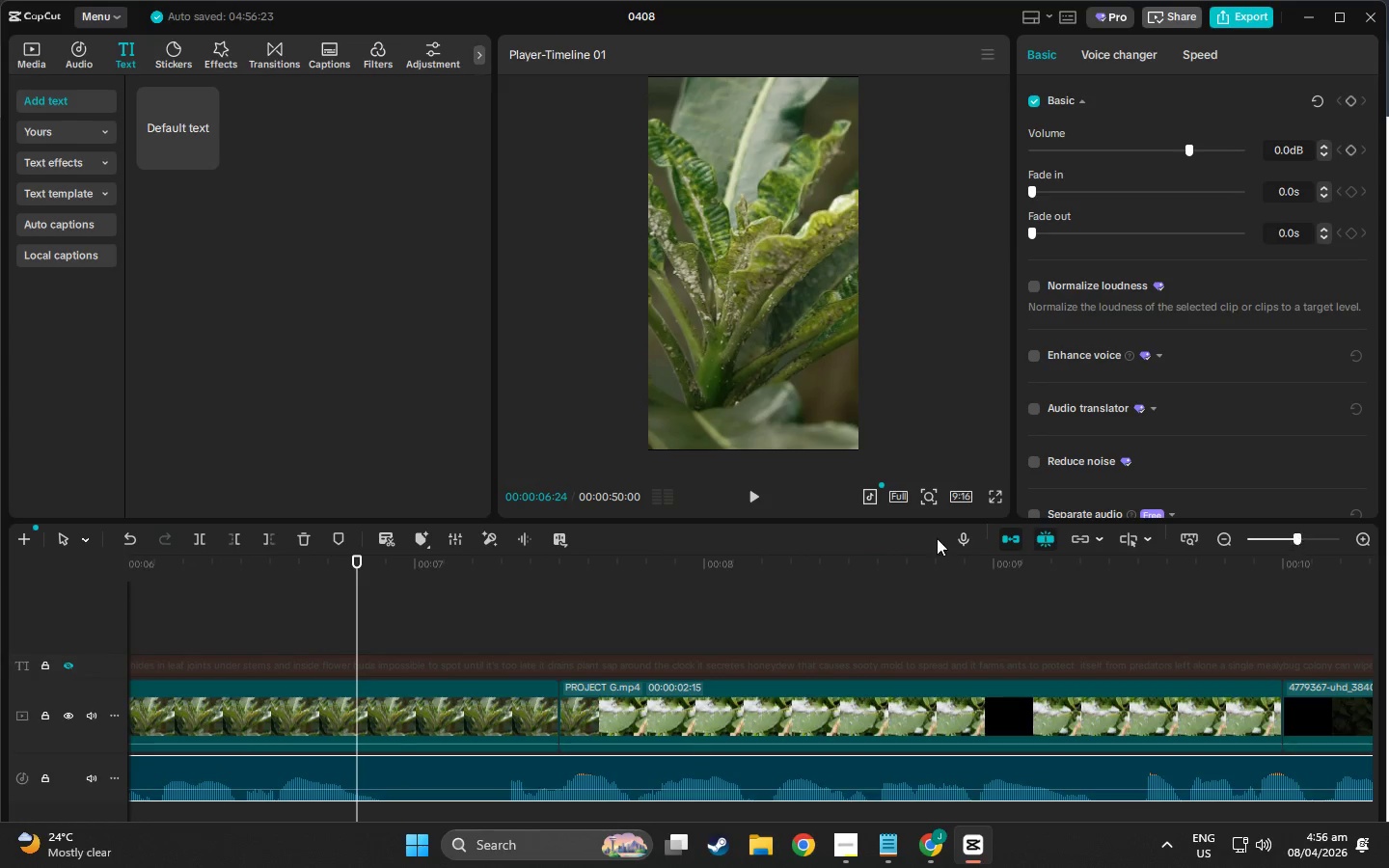 
left_click_drag(start_coordinate=[364, 557], to_coordinate=[378, 560])
 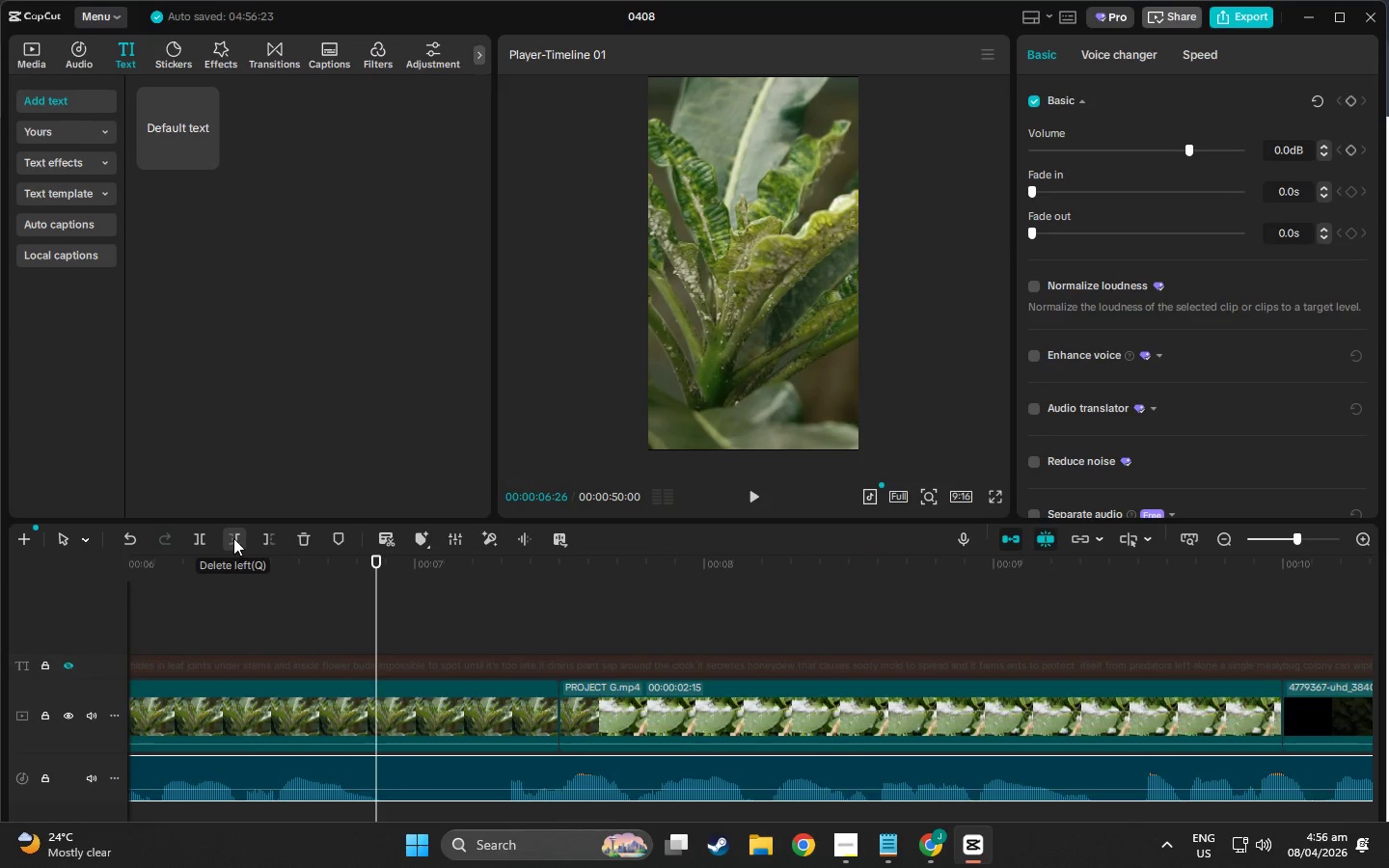 
left_click([197, 534])
 